 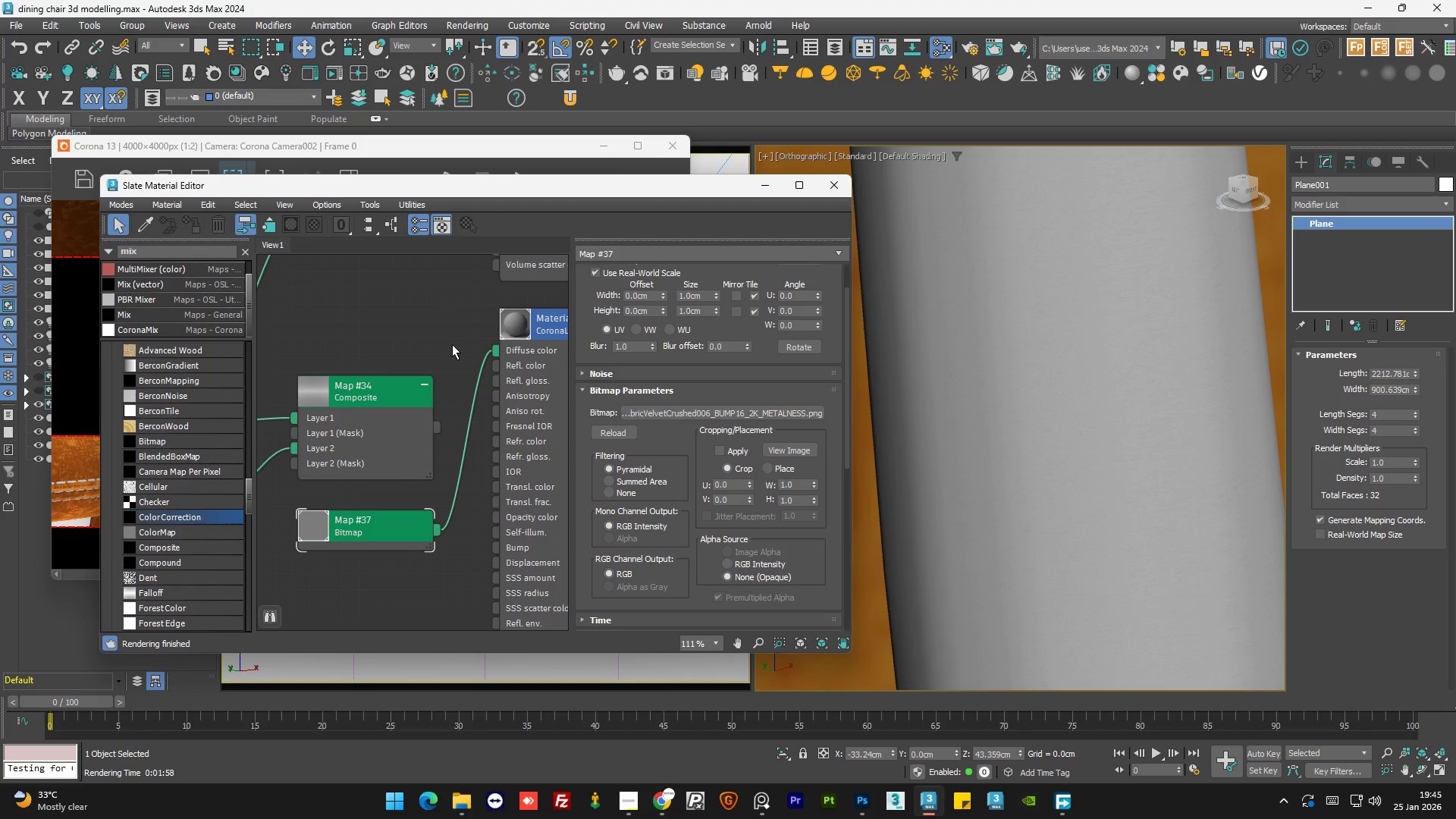 
scroll: coordinate [428, 448], scroll_direction: down, amount: 2.0
 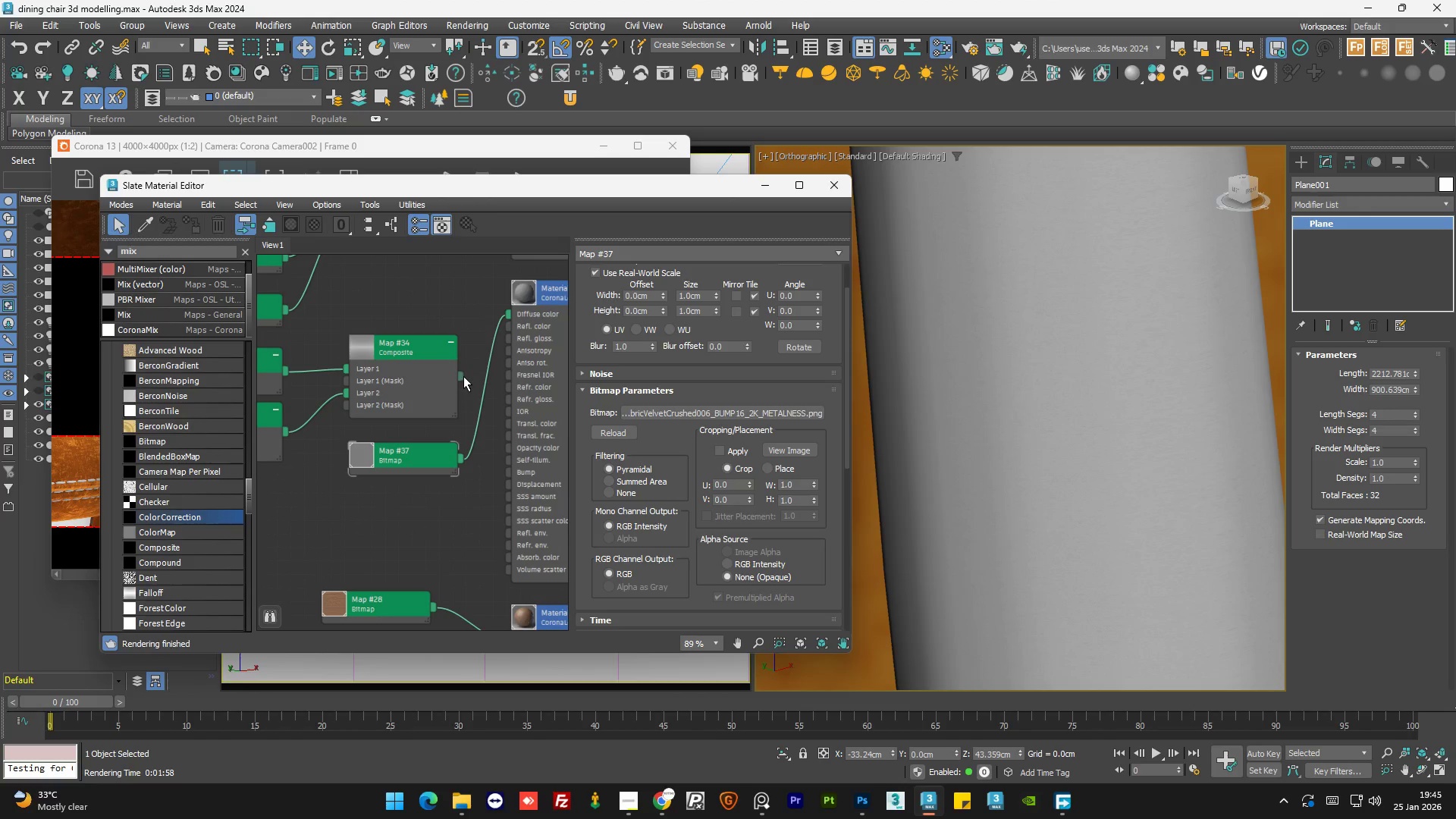 
left_click([460, 375])
 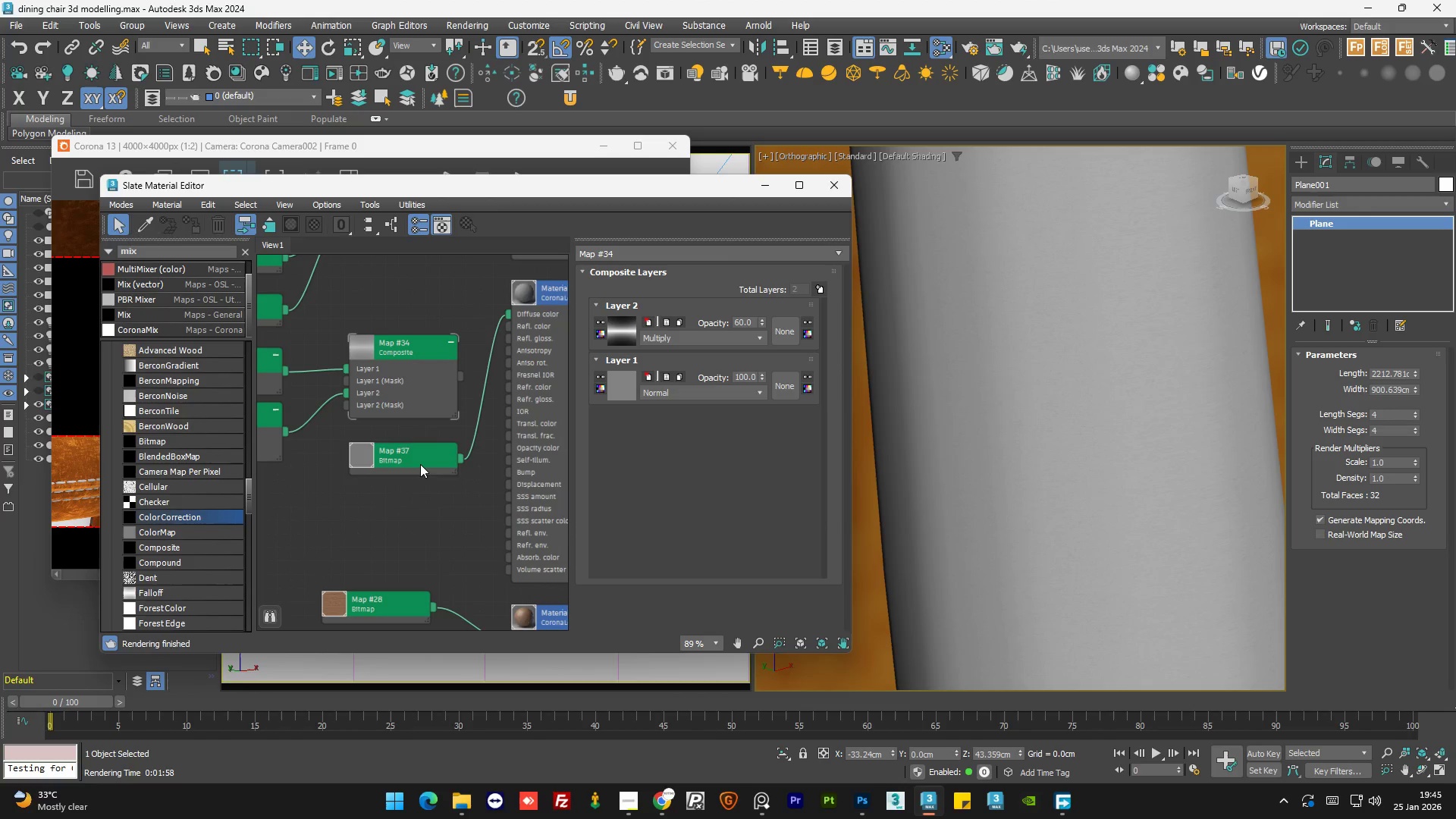 
double_click([420, 464])
 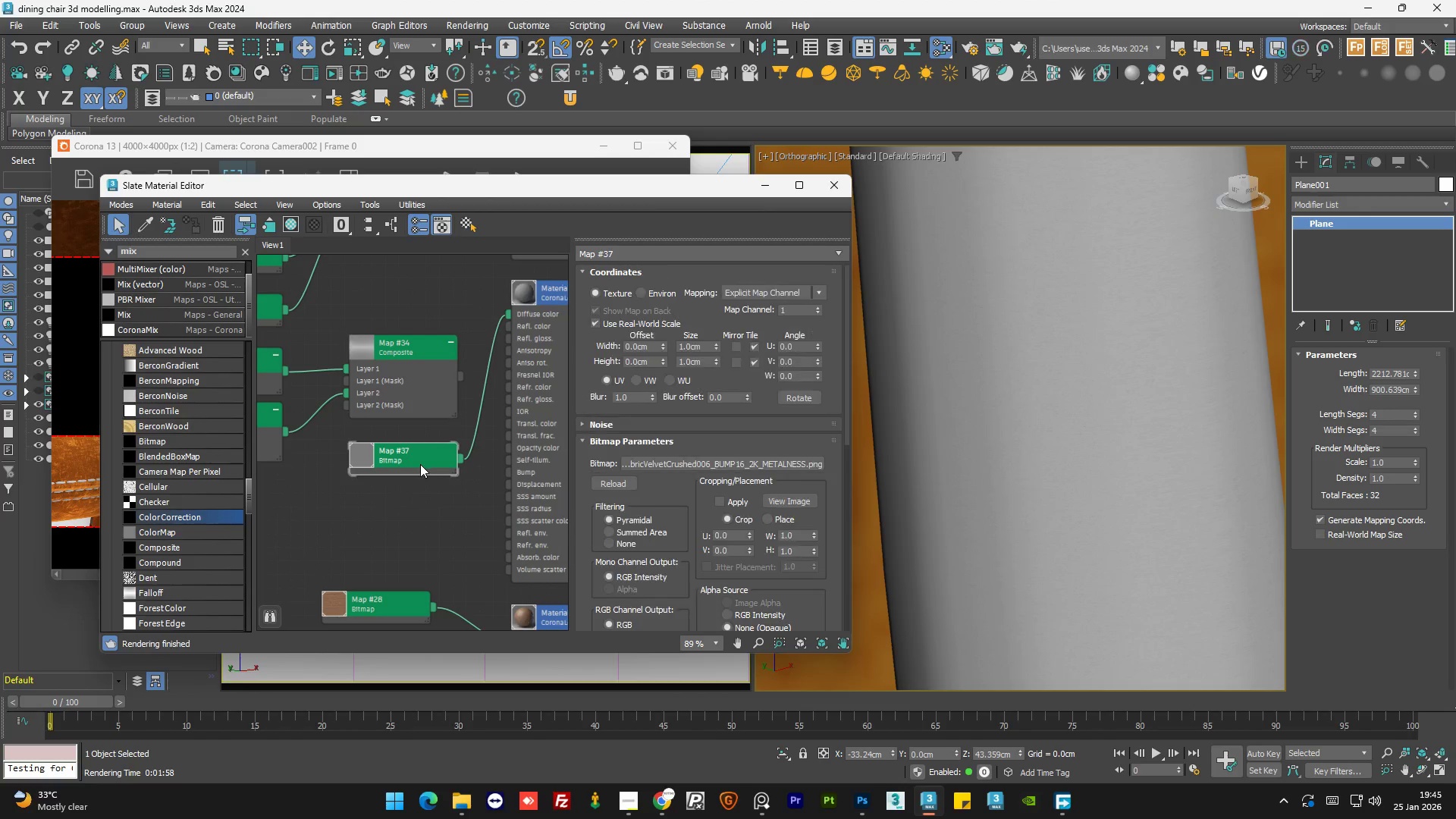 
triple_click([420, 464])
 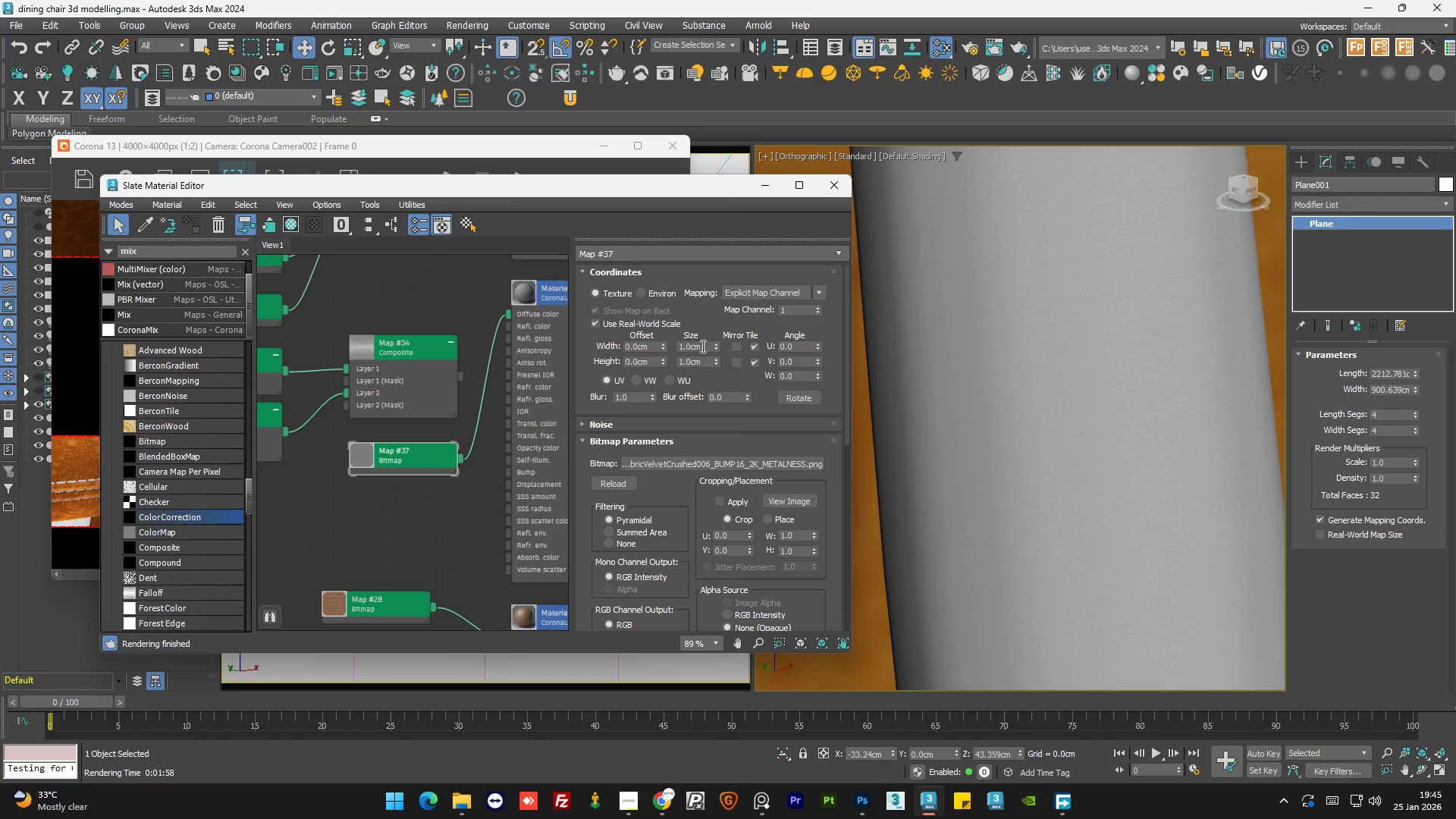 
double_click([701, 346])
 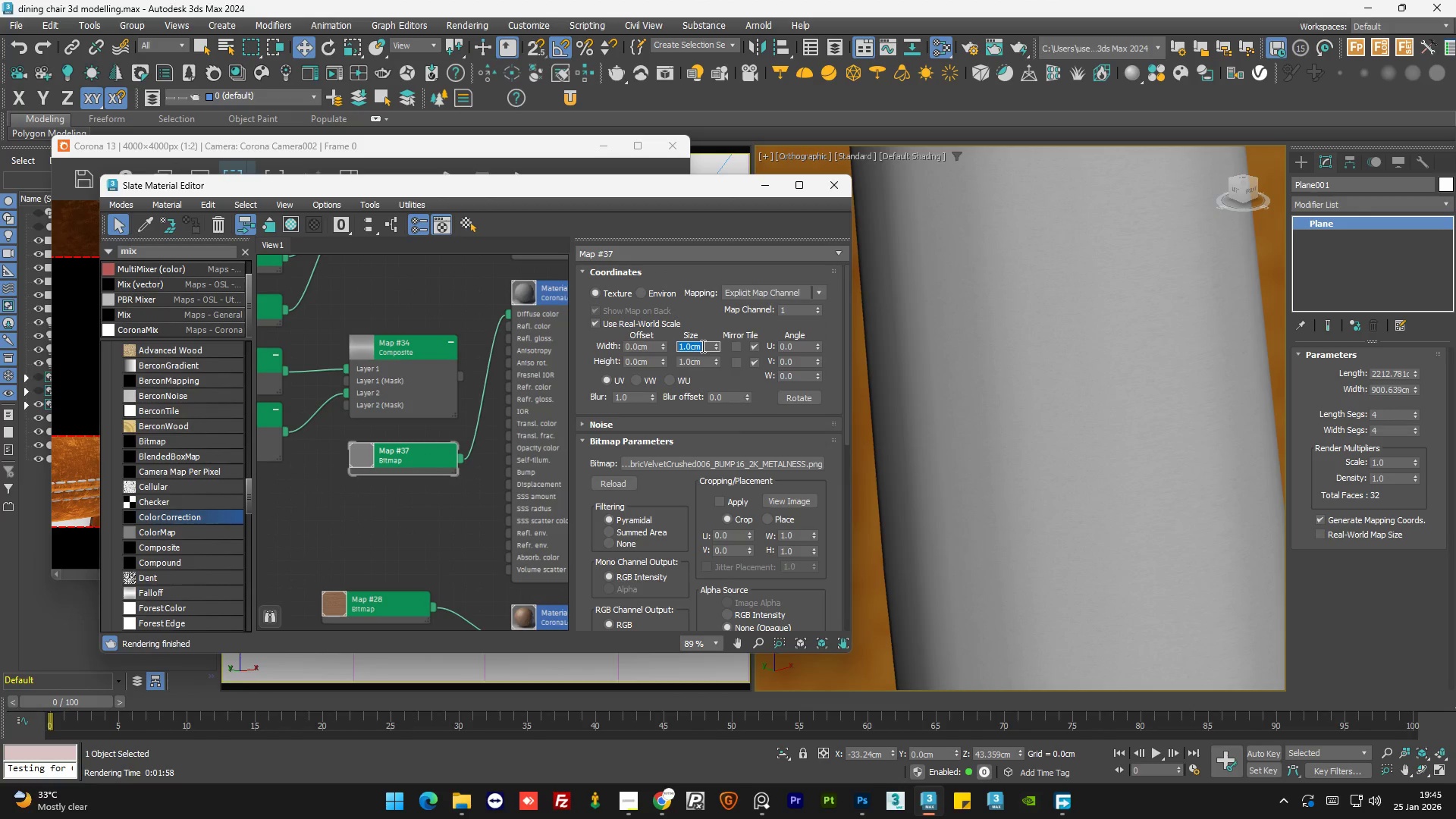 
key(Numpad1)
 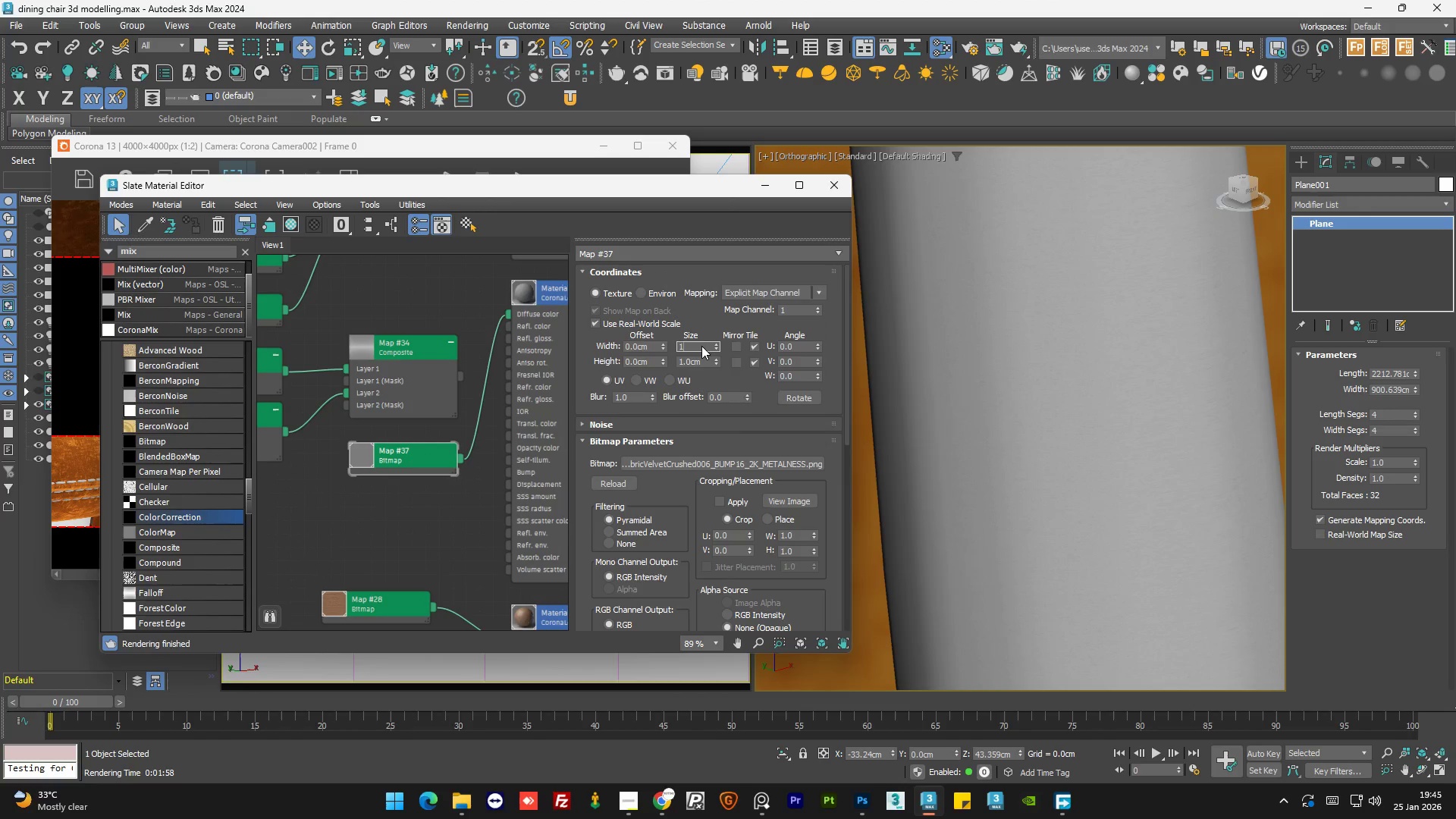 
key(Numpad0)
 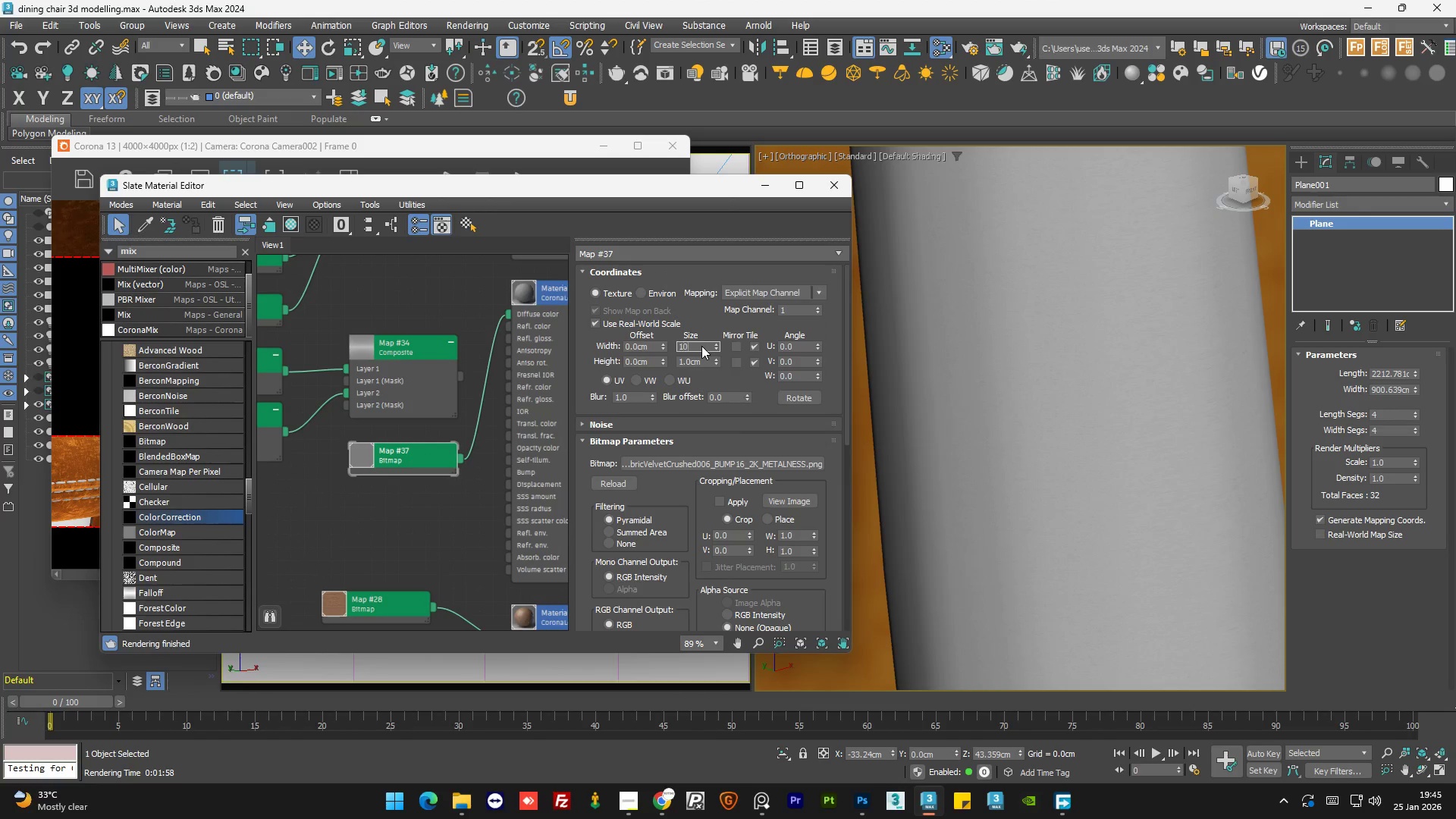 
key(NumpadEnter)
 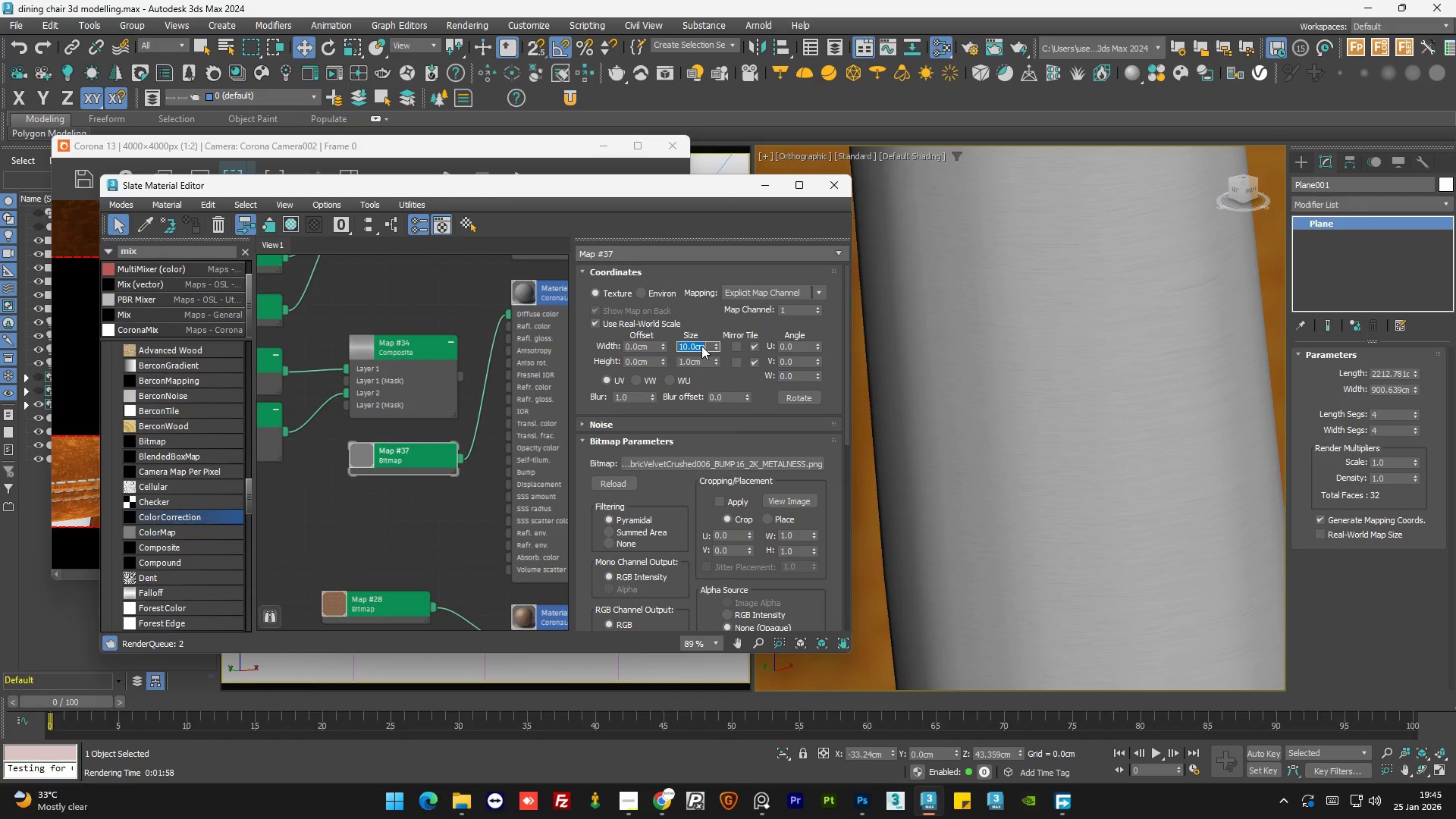 
key(Tab)
 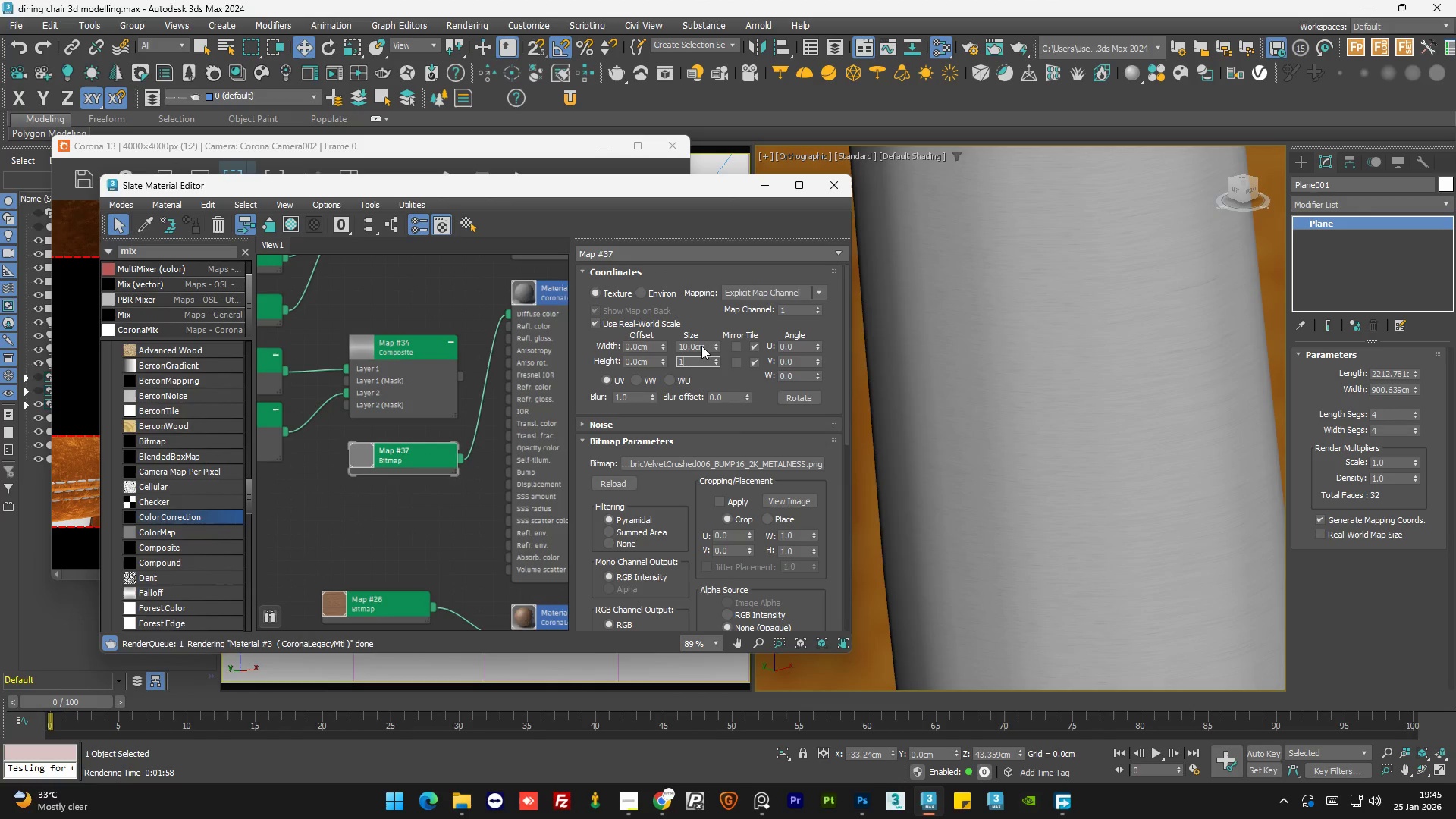 
key(Numpad1)
 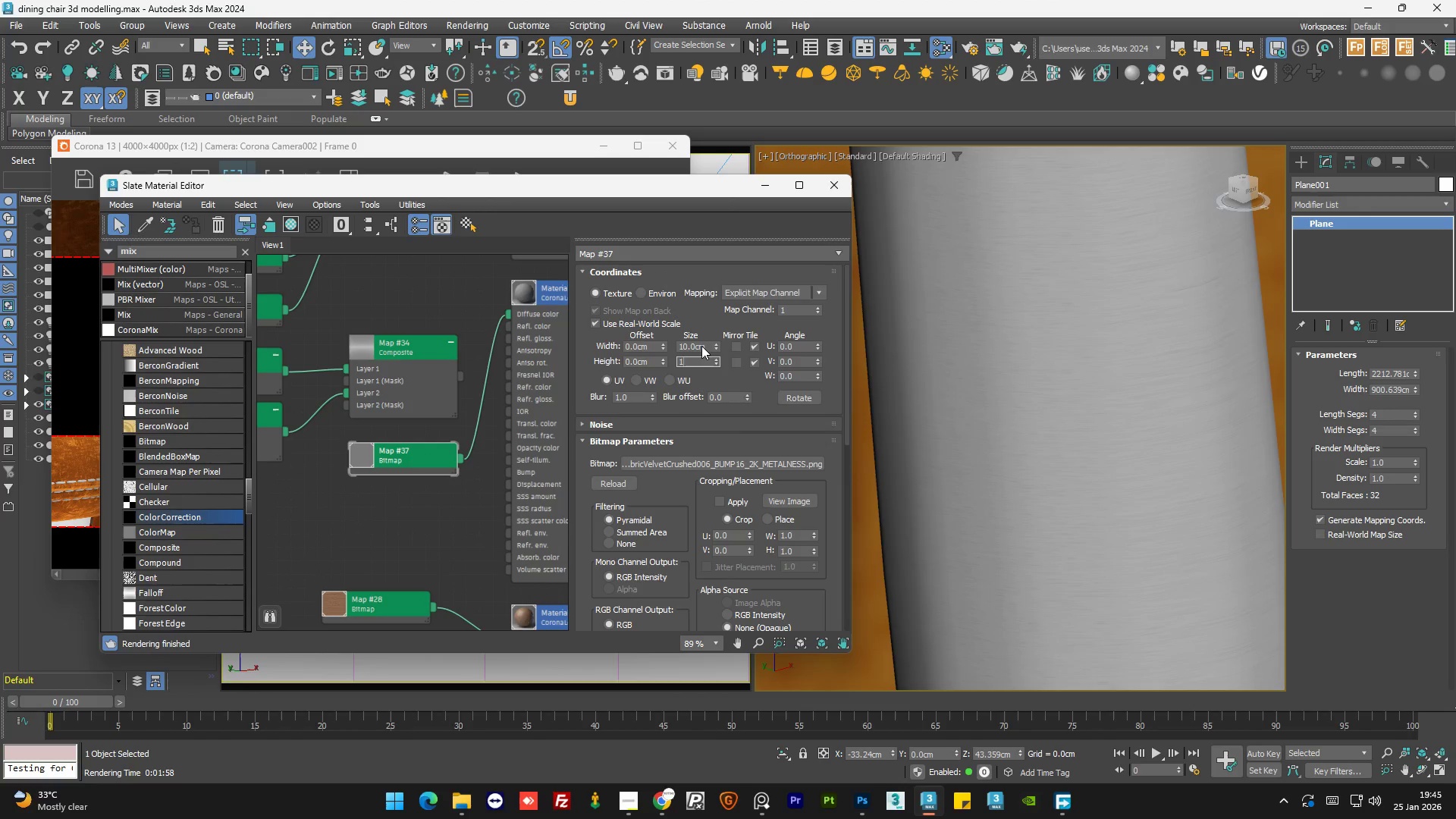 
key(Numpad0)
 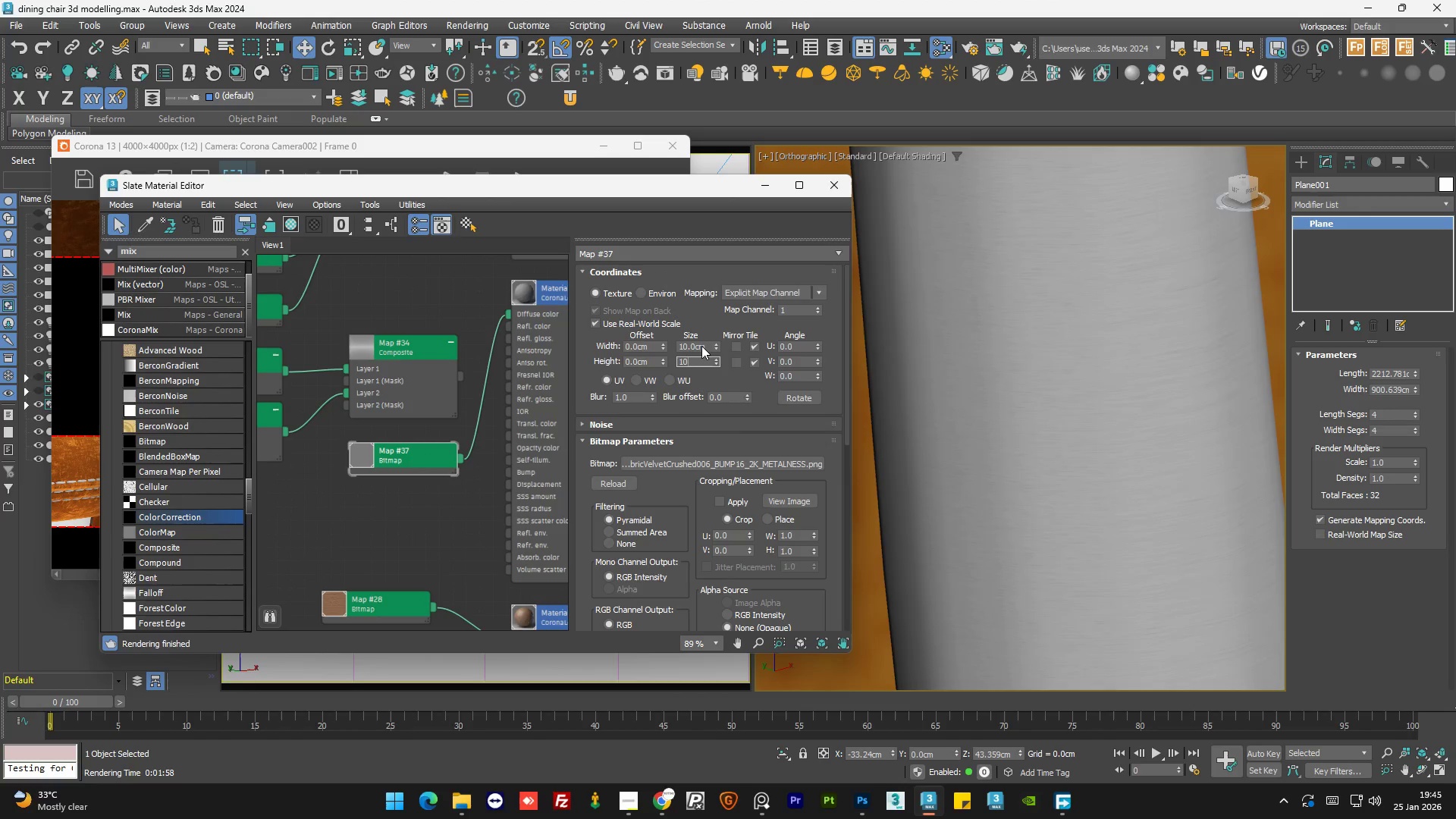 
key(NumpadEnter)
 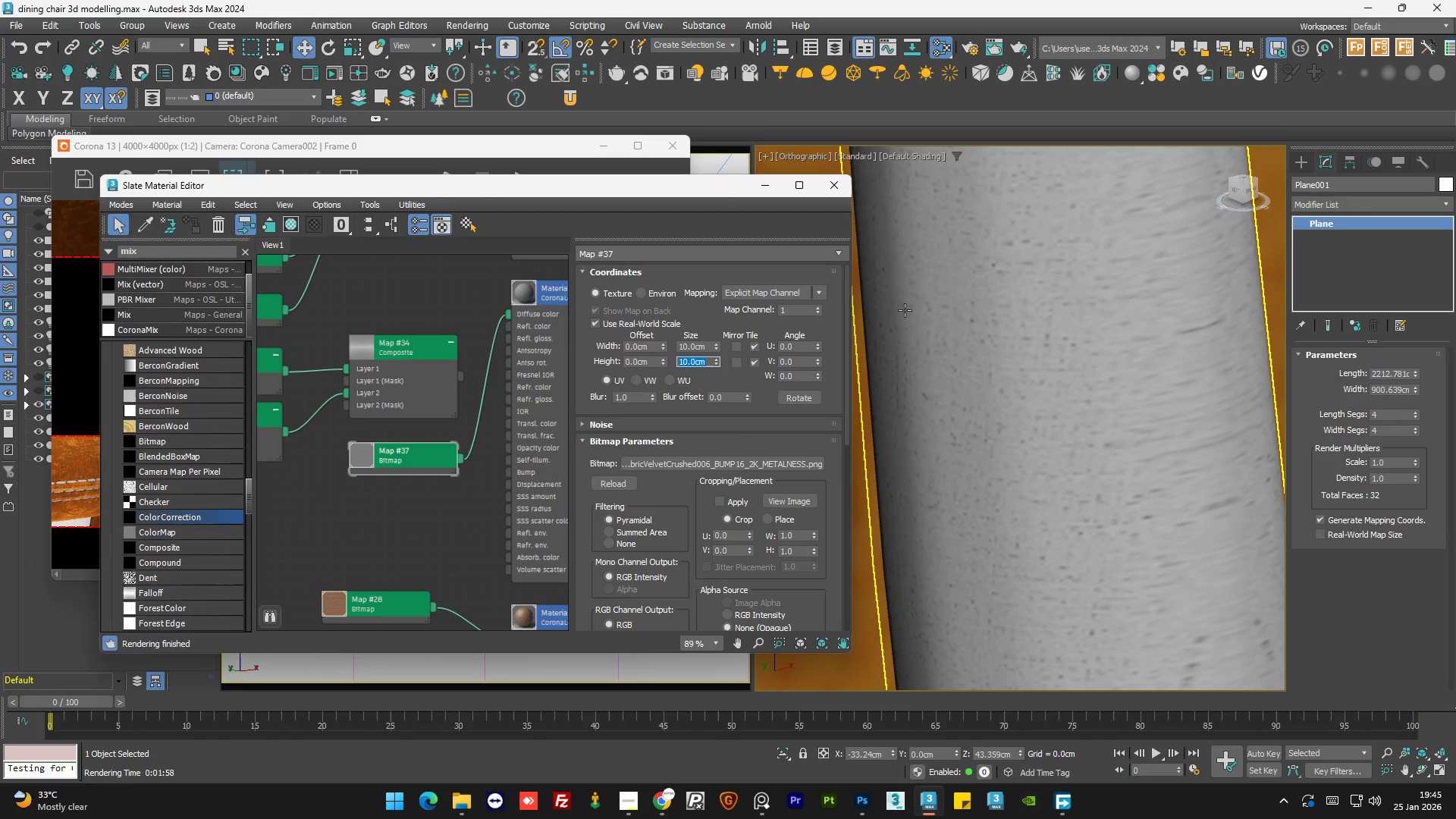 
scroll: coordinate [1028, 298], scroll_direction: down, amount: 1.0
 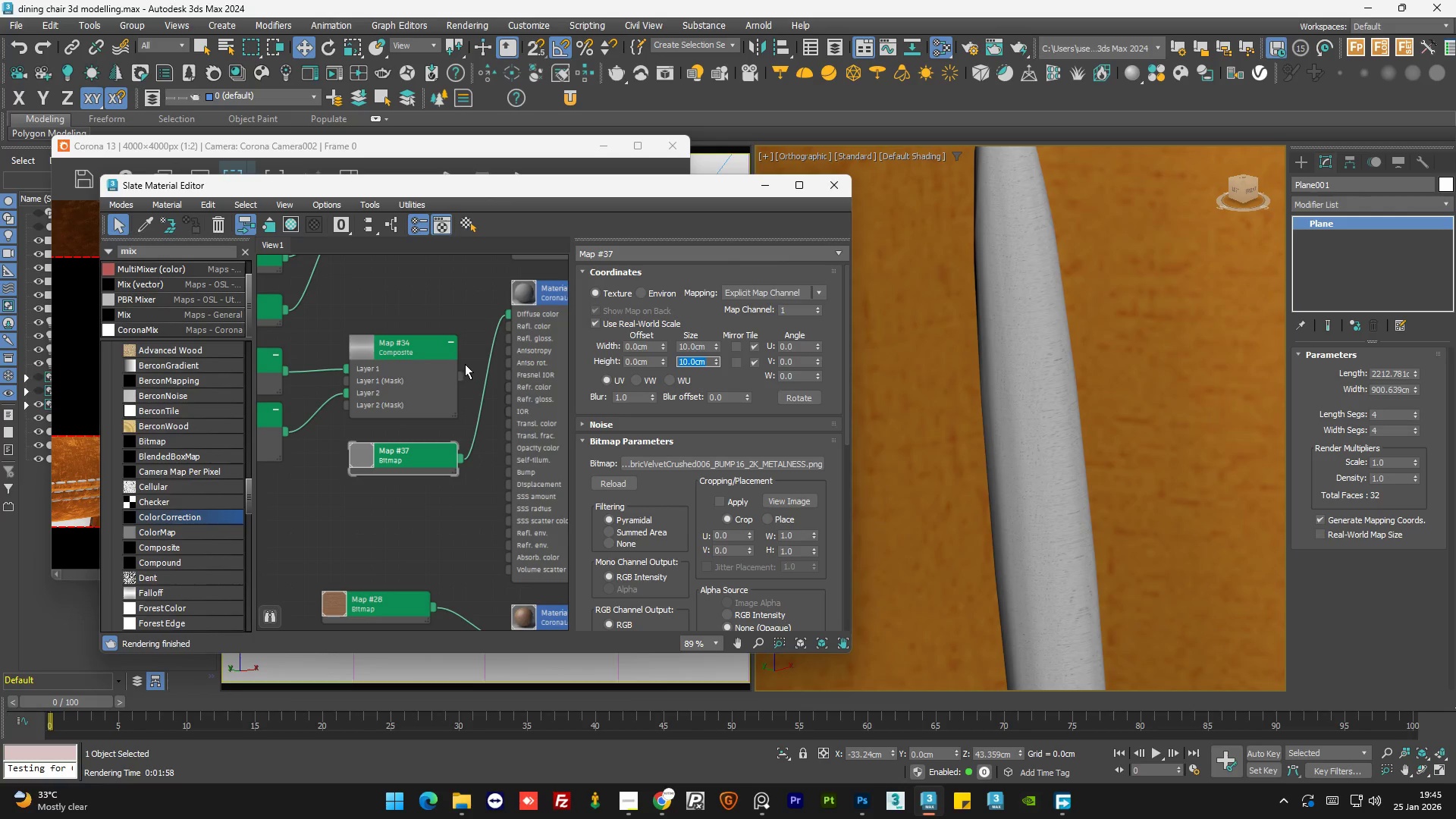 
left_click_drag(start_coordinate=[459, 376], to_coordinate=[508, 310])
 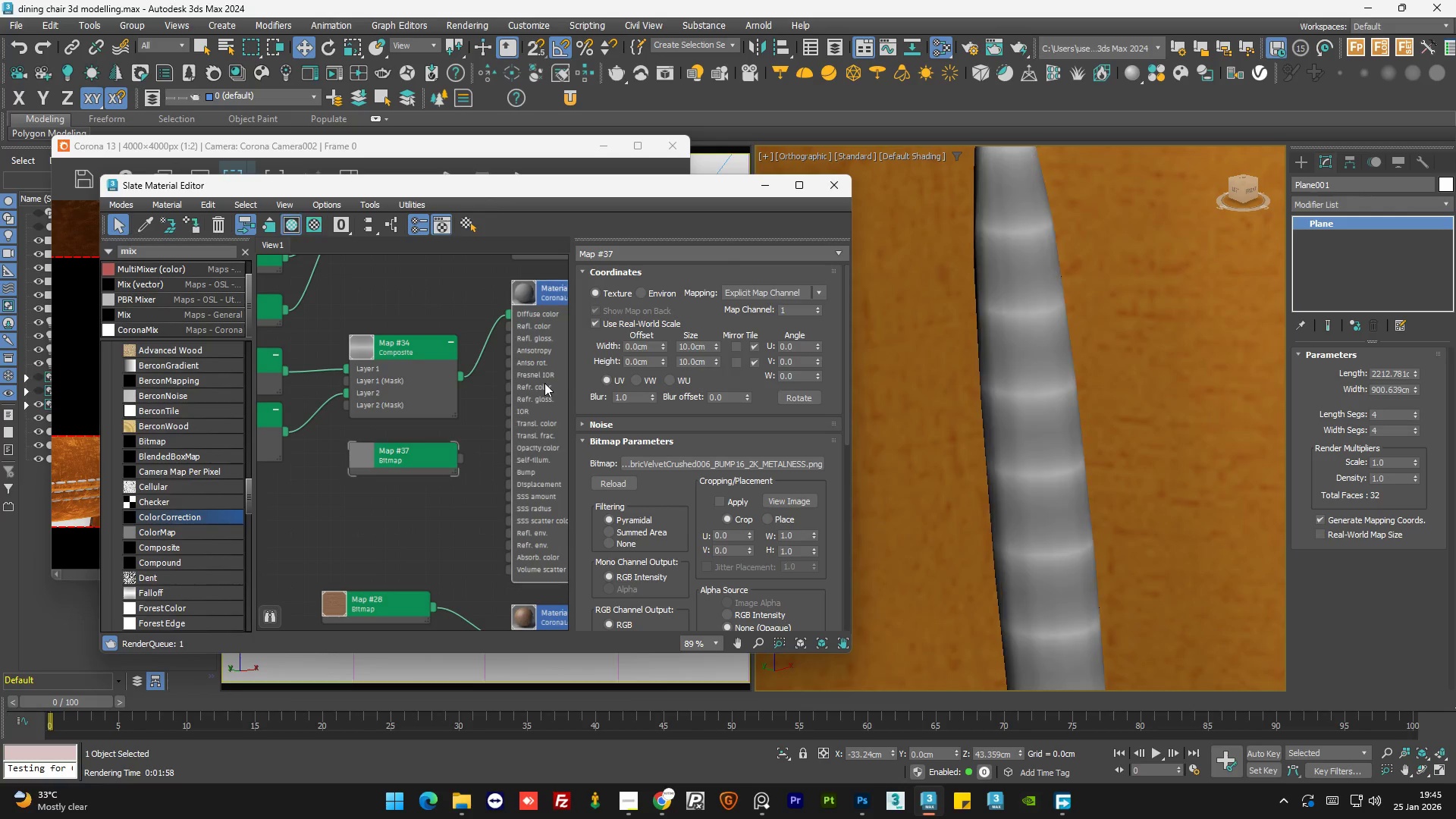 
double_click([544, 383])
 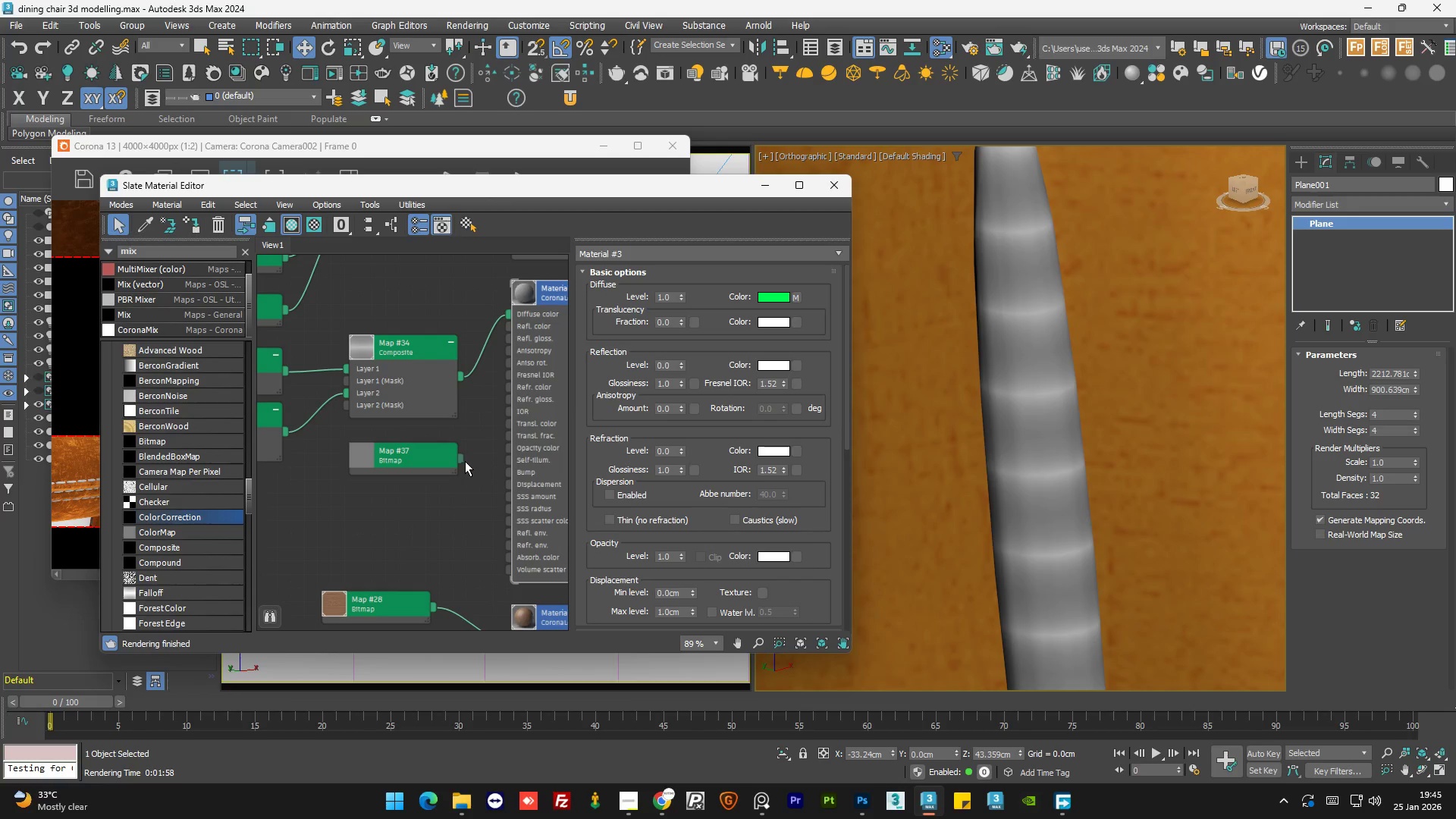 
left_click_drag(start_coordinate=[459, 457], to_coordinate=[509, 477])
 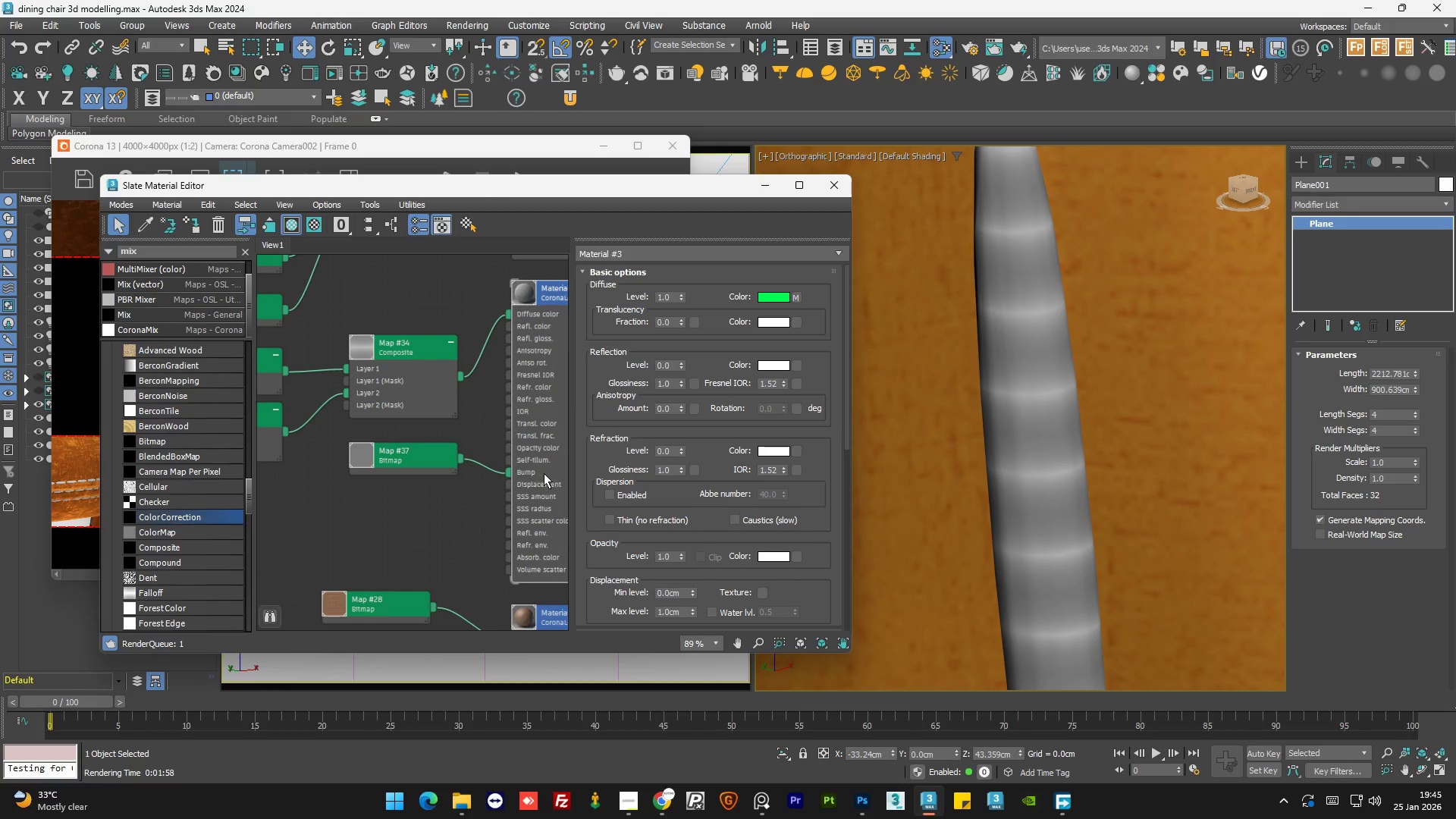 
double_click([544, 472])
 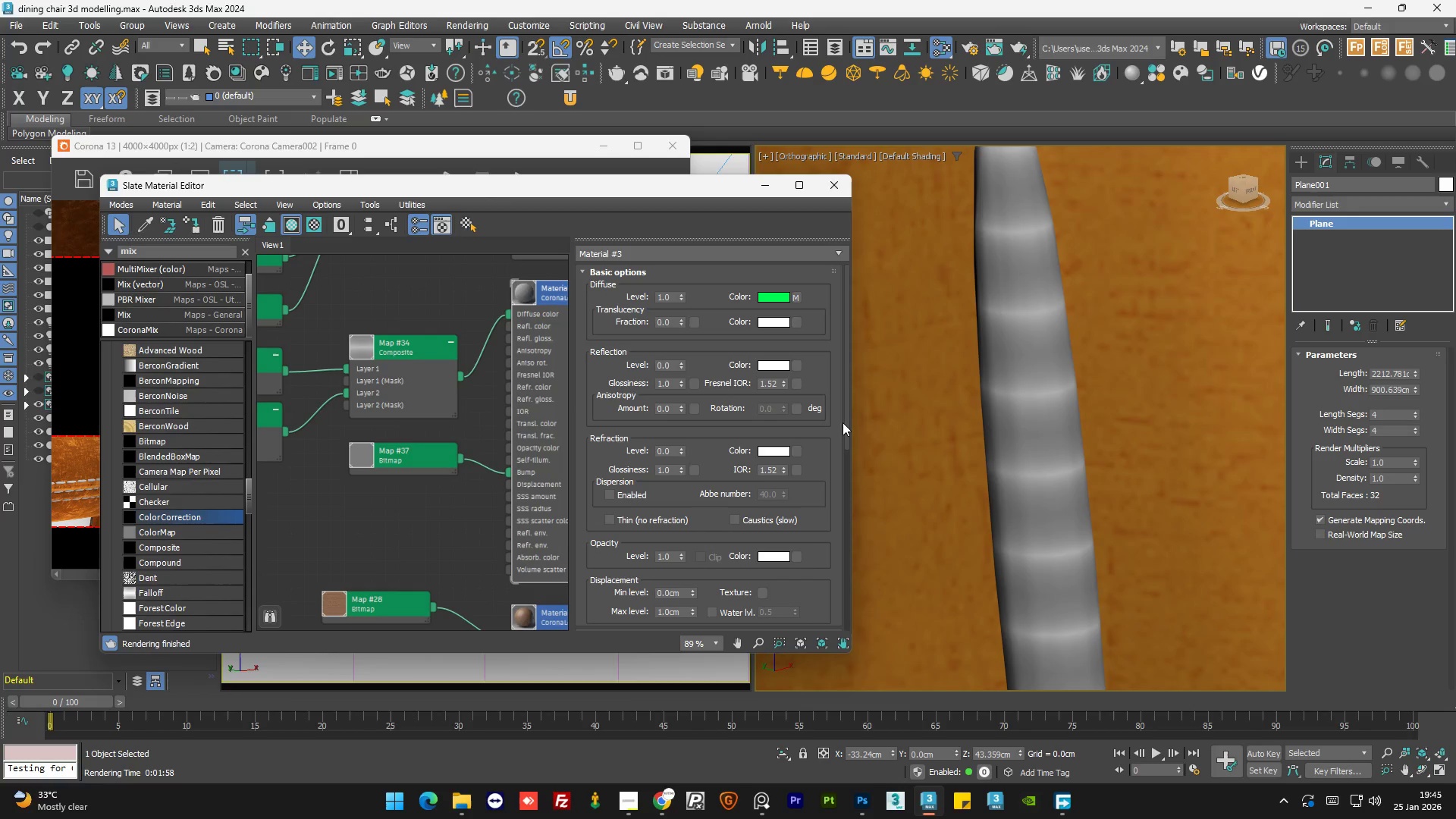 
left_click_drag(start_coordinate=[845, 420], to_coordinate=[856, 645])
 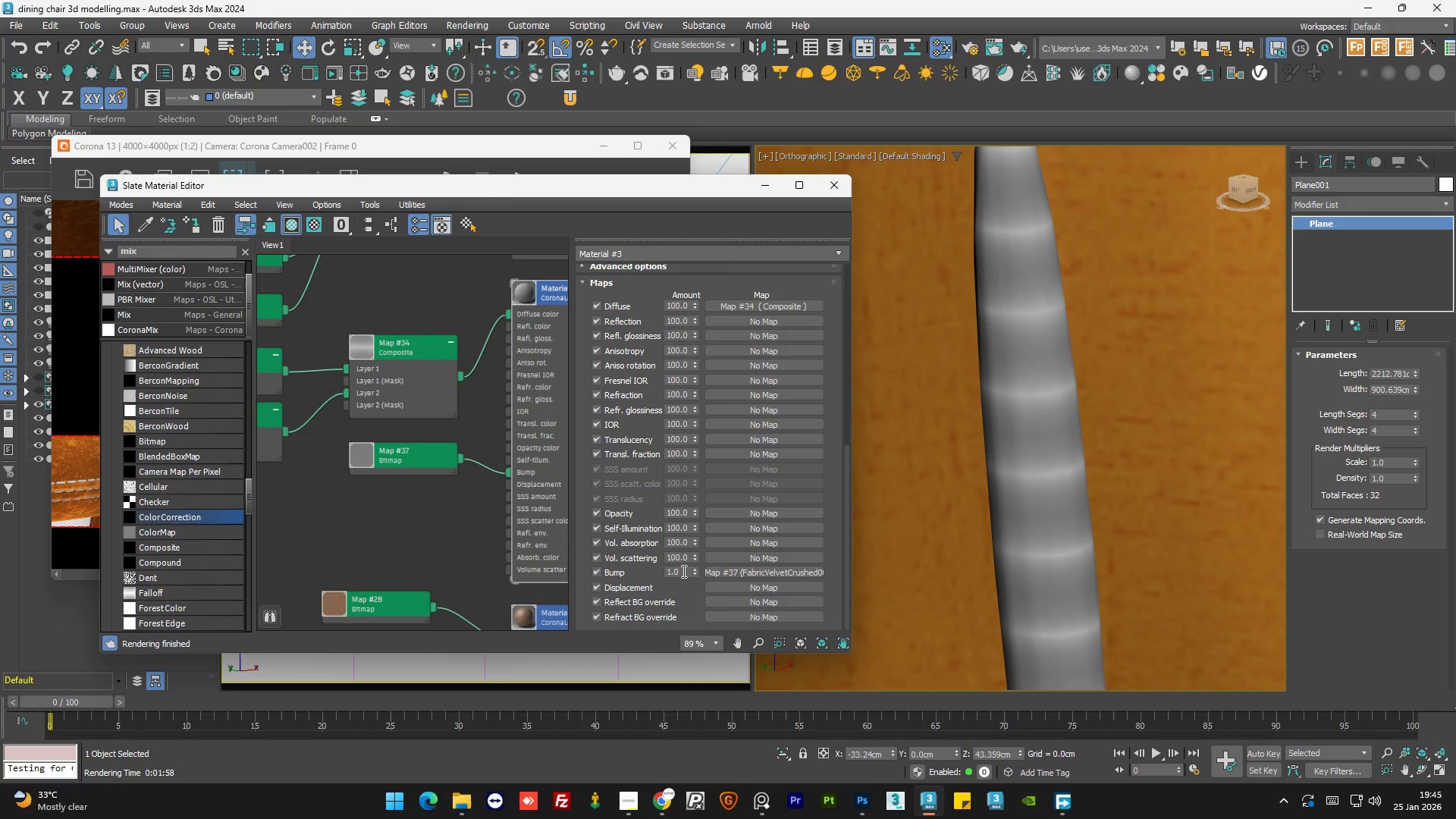 
double_click([682, 571])
 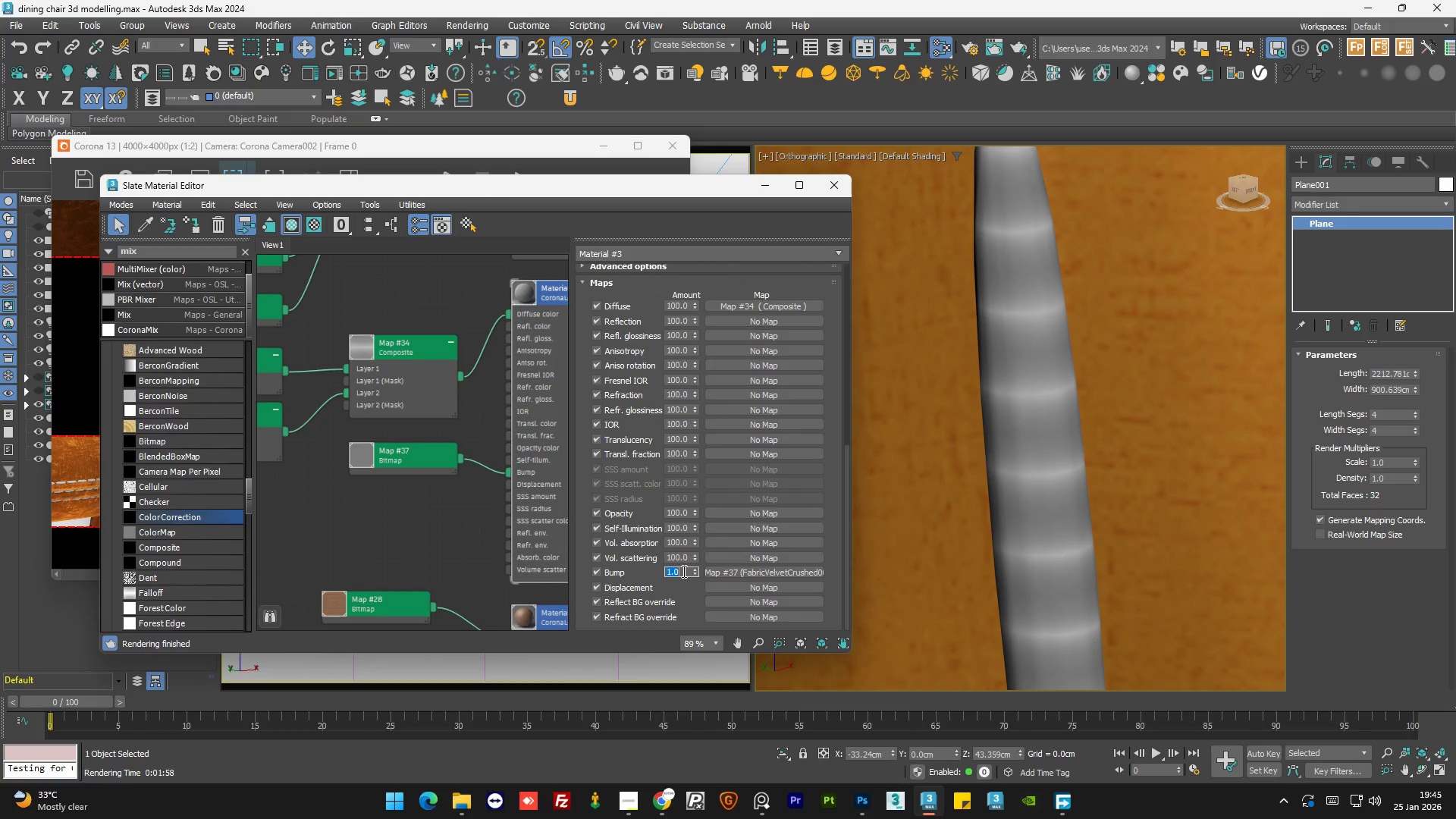 
key(Numpad4)
 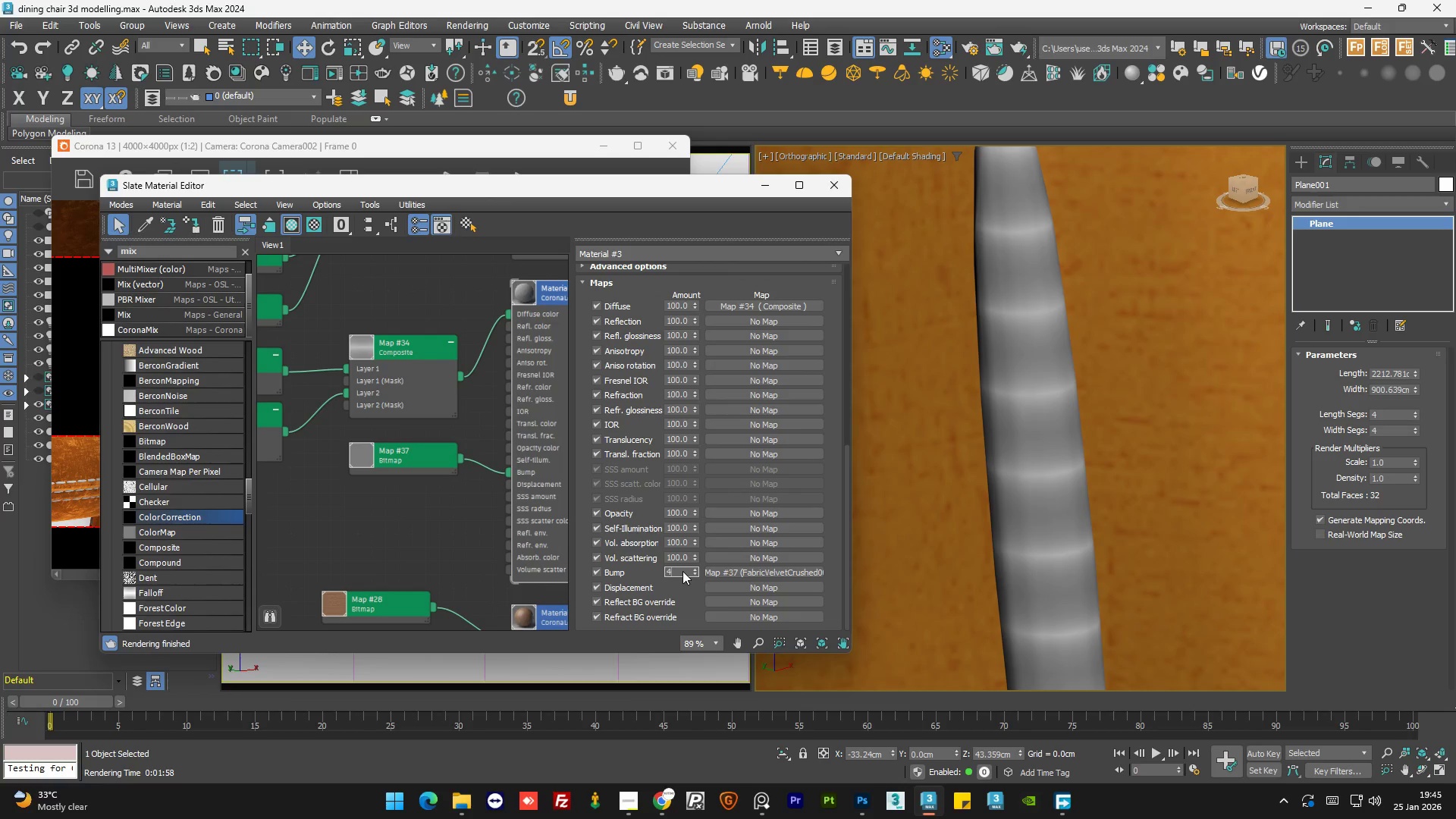 
key(NumpadEnter)
 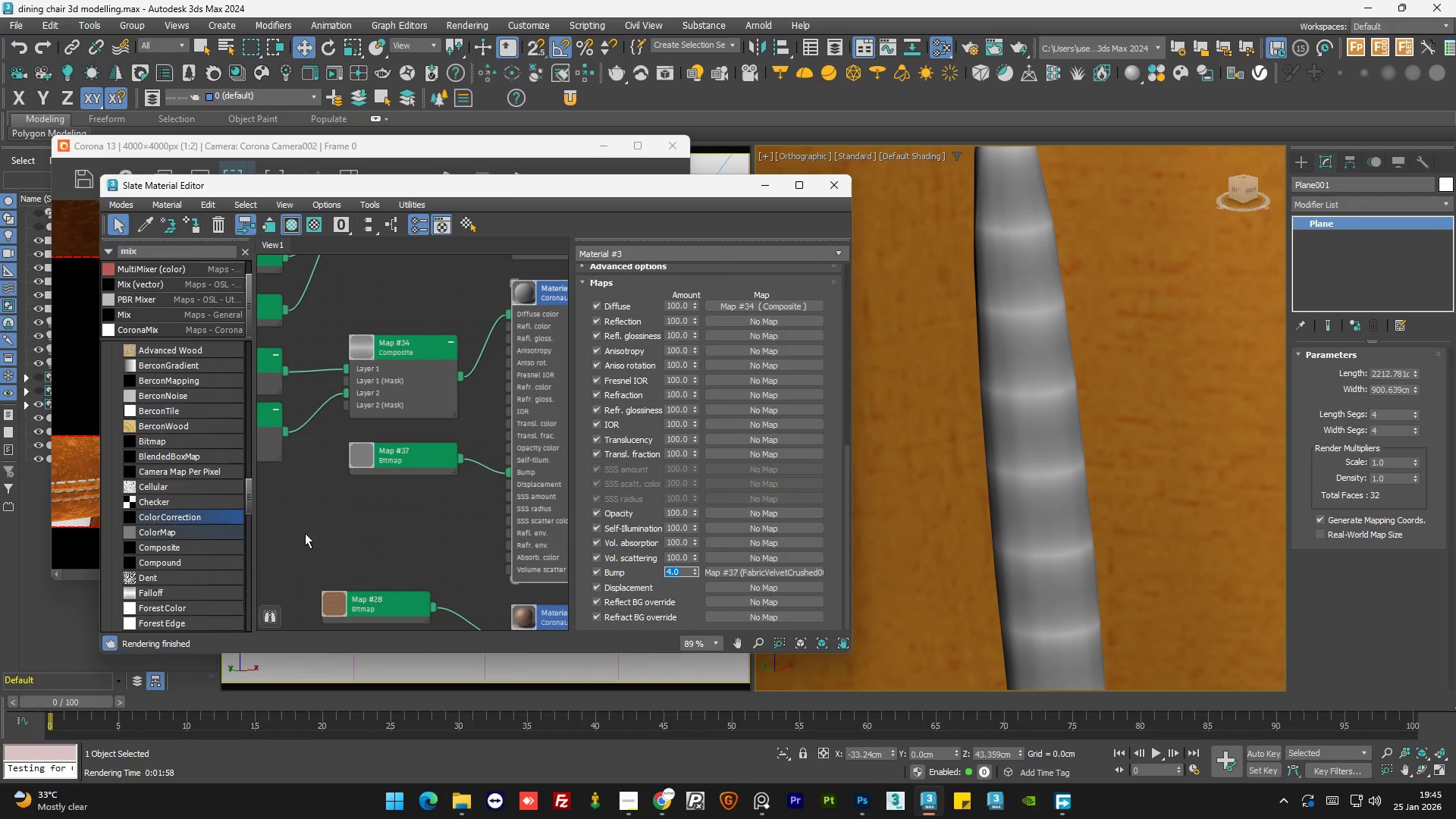 
double_click([388, 536])
 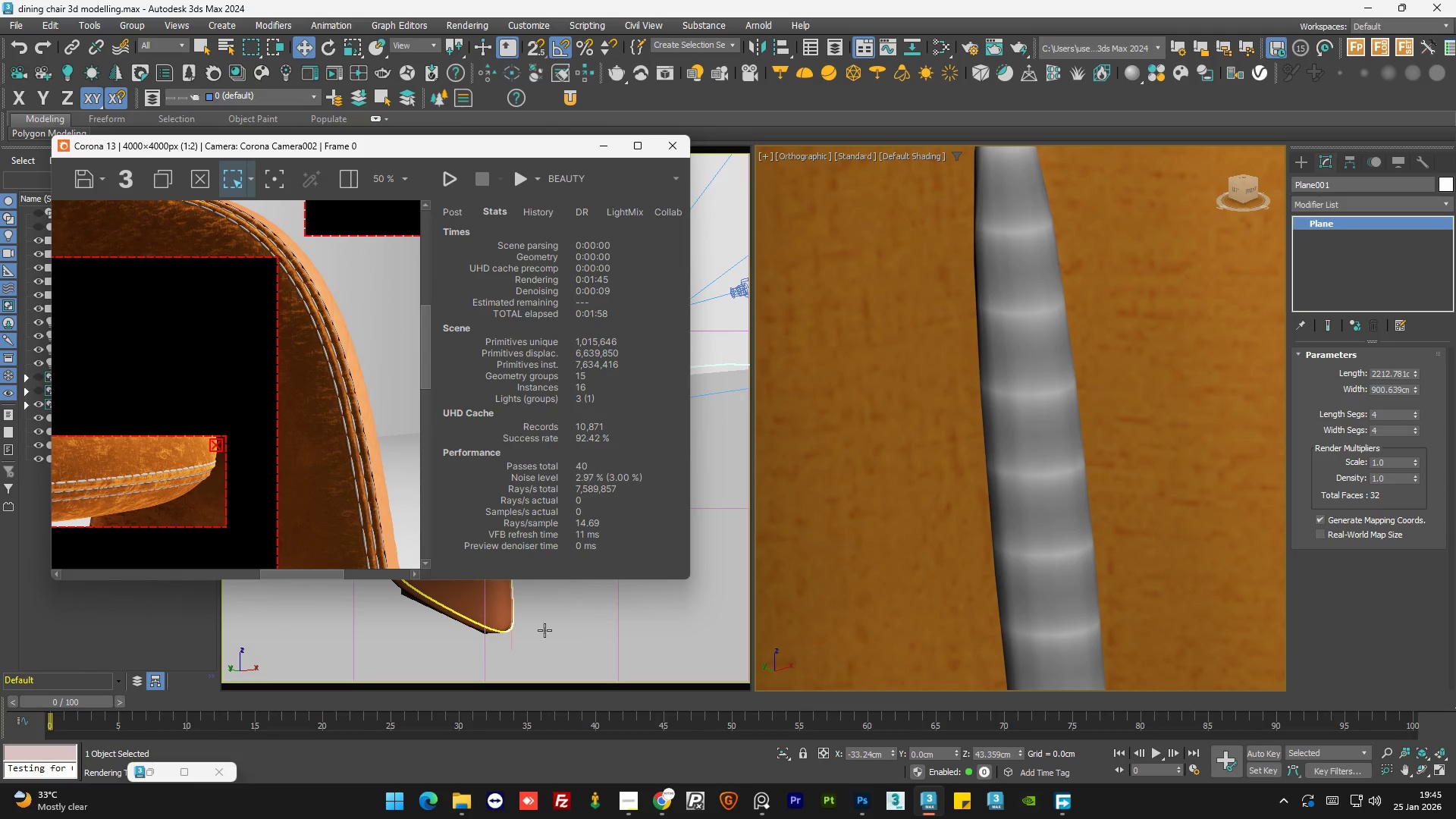 
left_click([514, 752])
 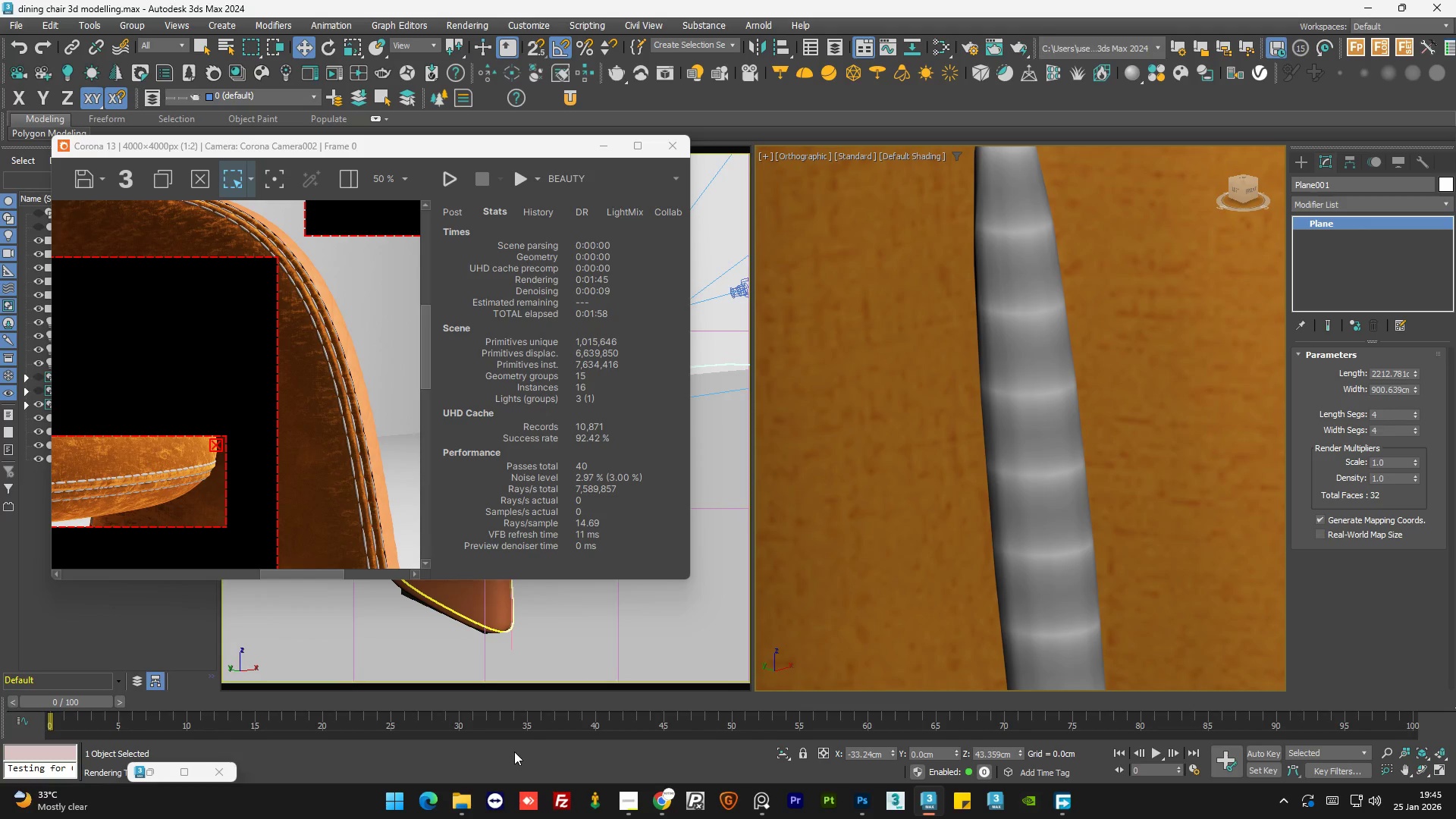 
key(Control+S)
 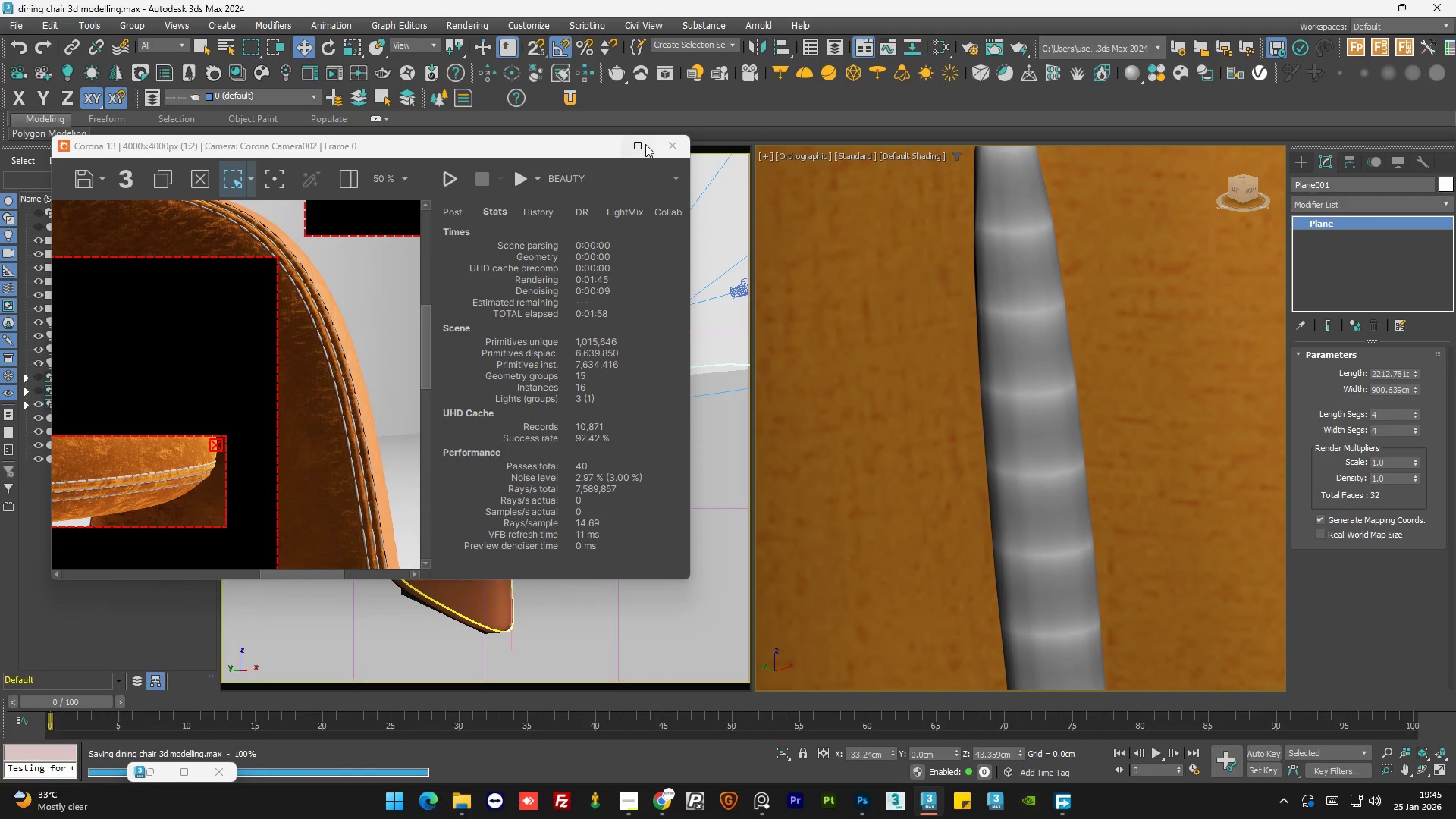 
left_click([640, 143])
 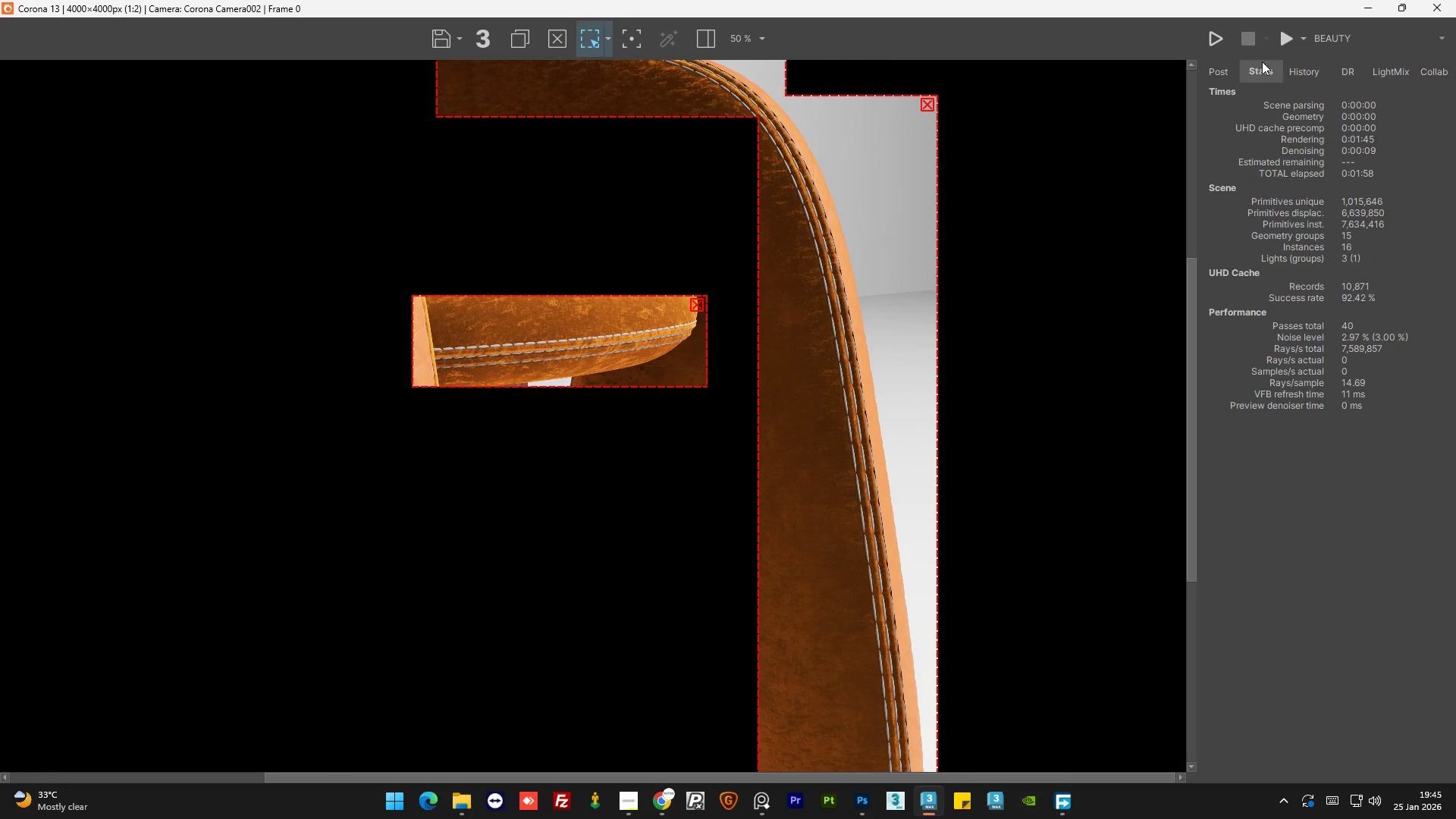 
left_click([1279, 40])
 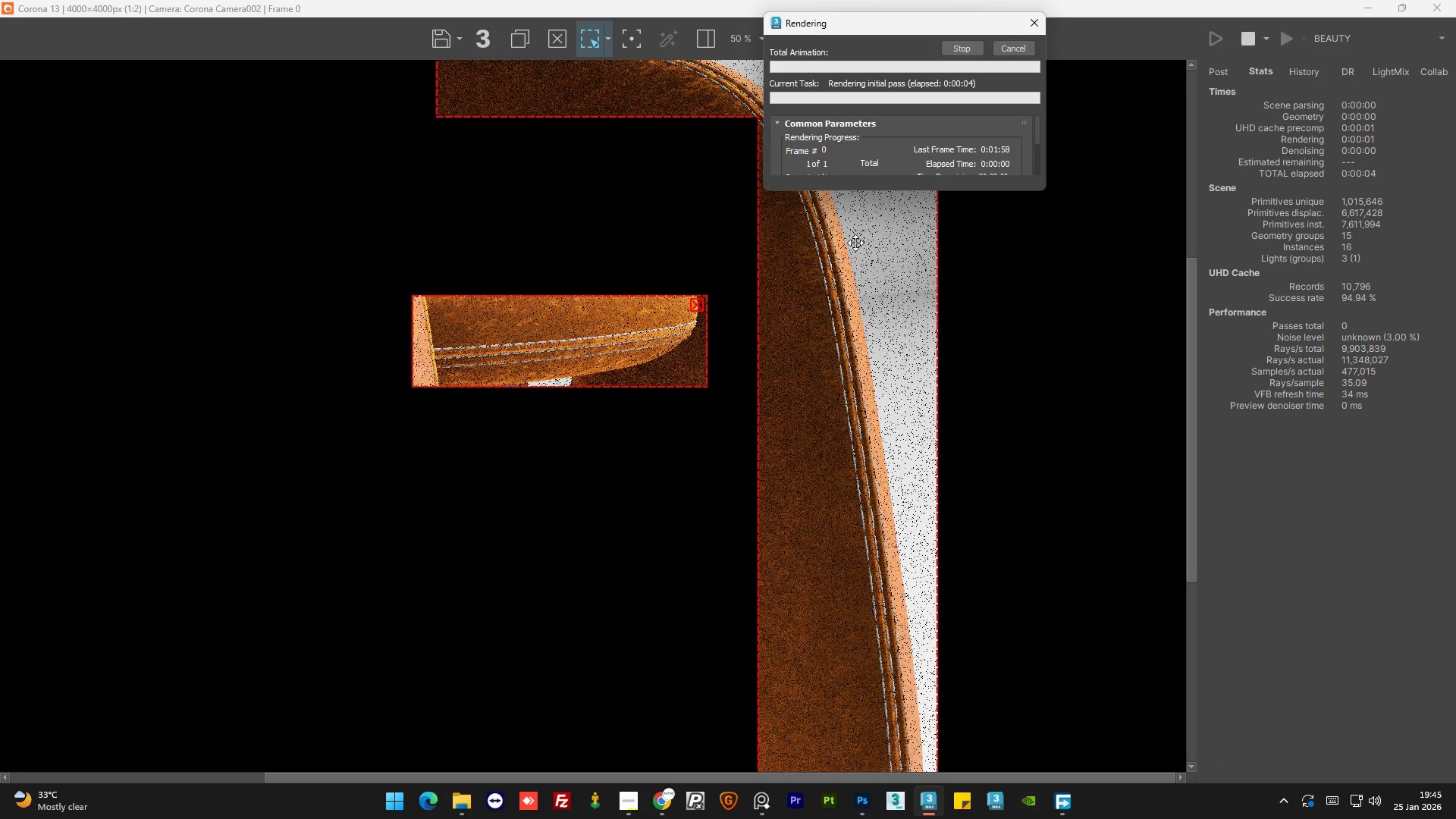 
wait(6.53)
 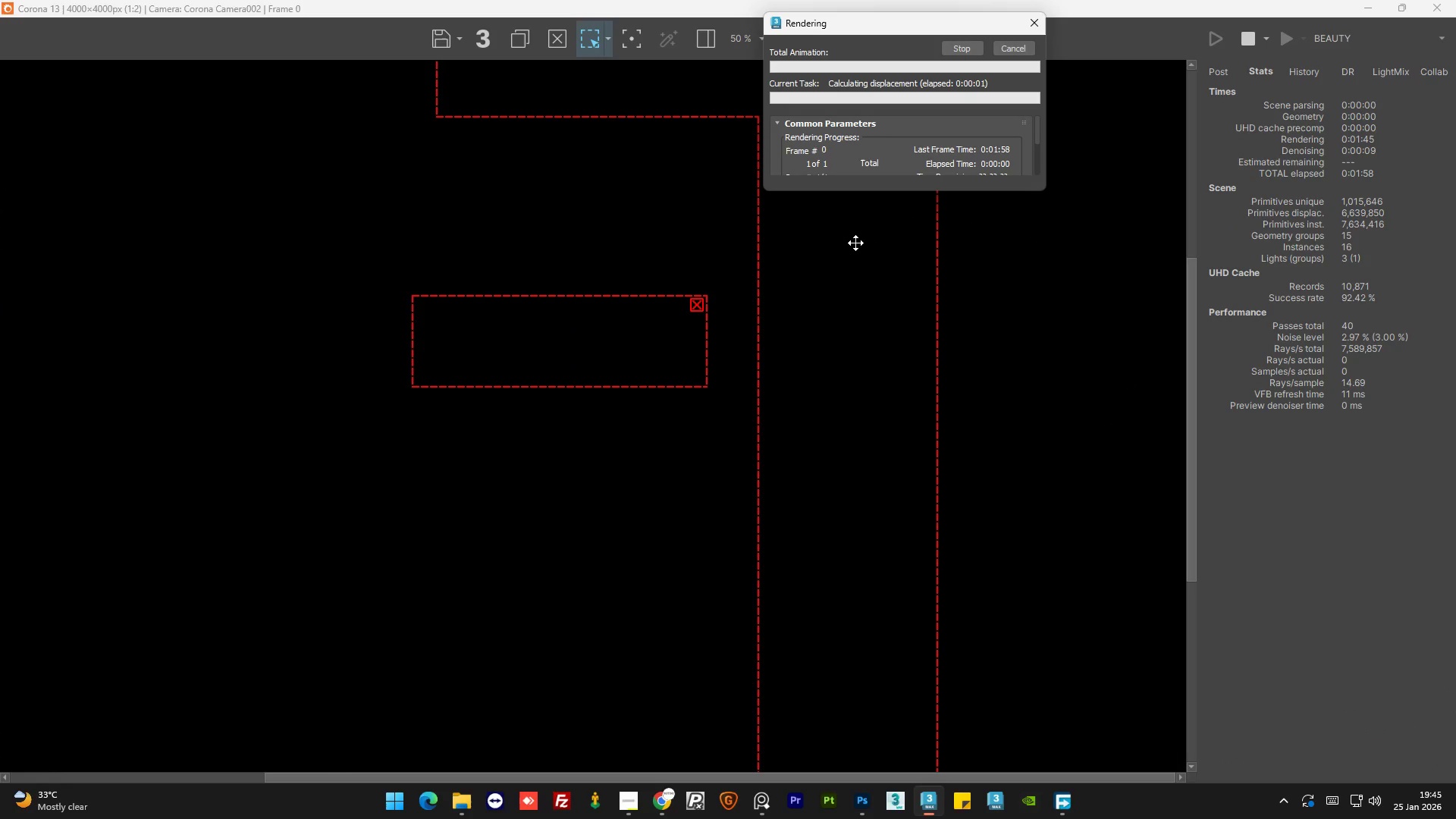 
scroll: coordinate [579, 335], scroll_direction: up, amount: 4.0
 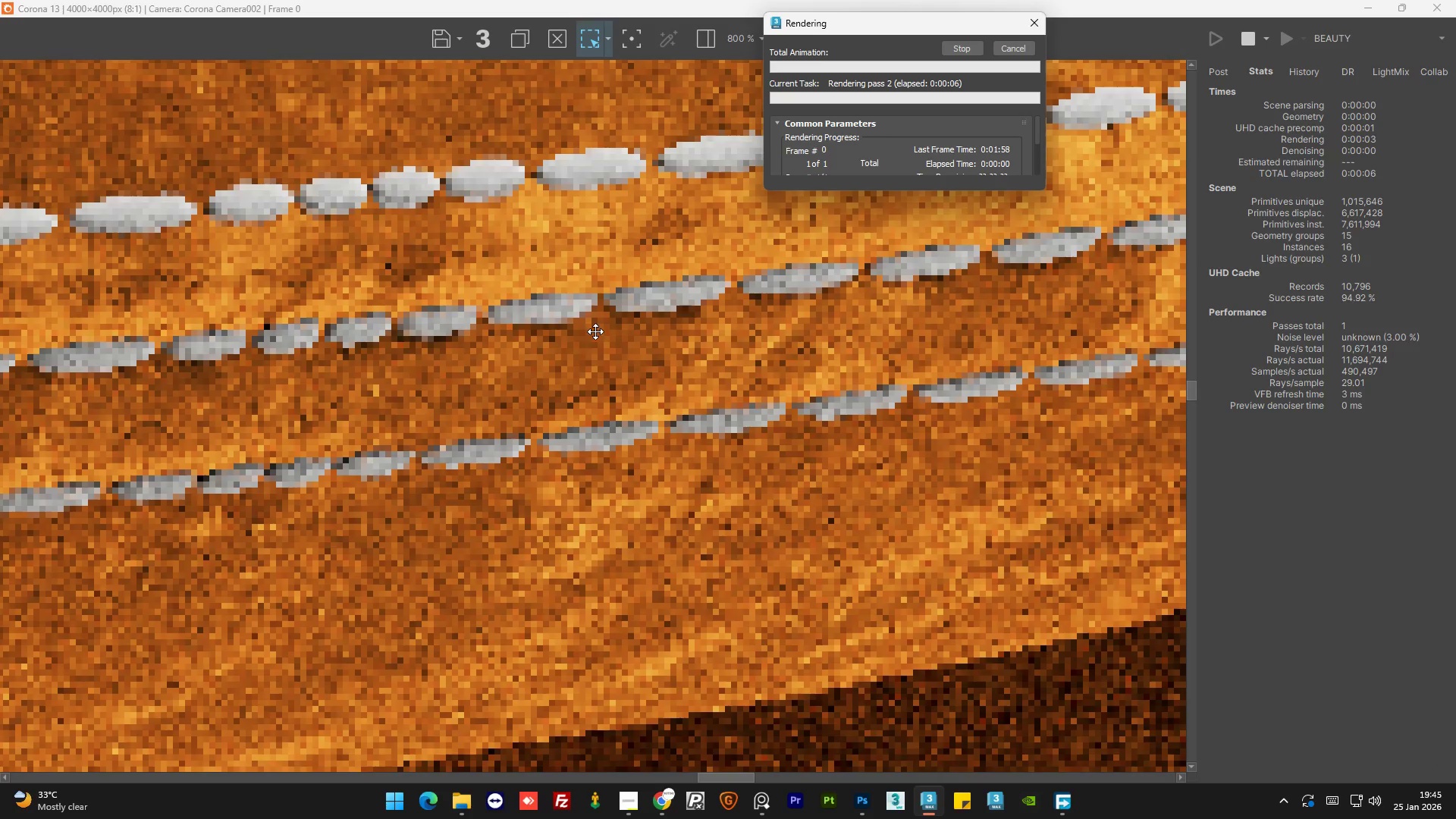 
scroll: coordinate [551, 369], scroll_direction: down, amount: 4.0
 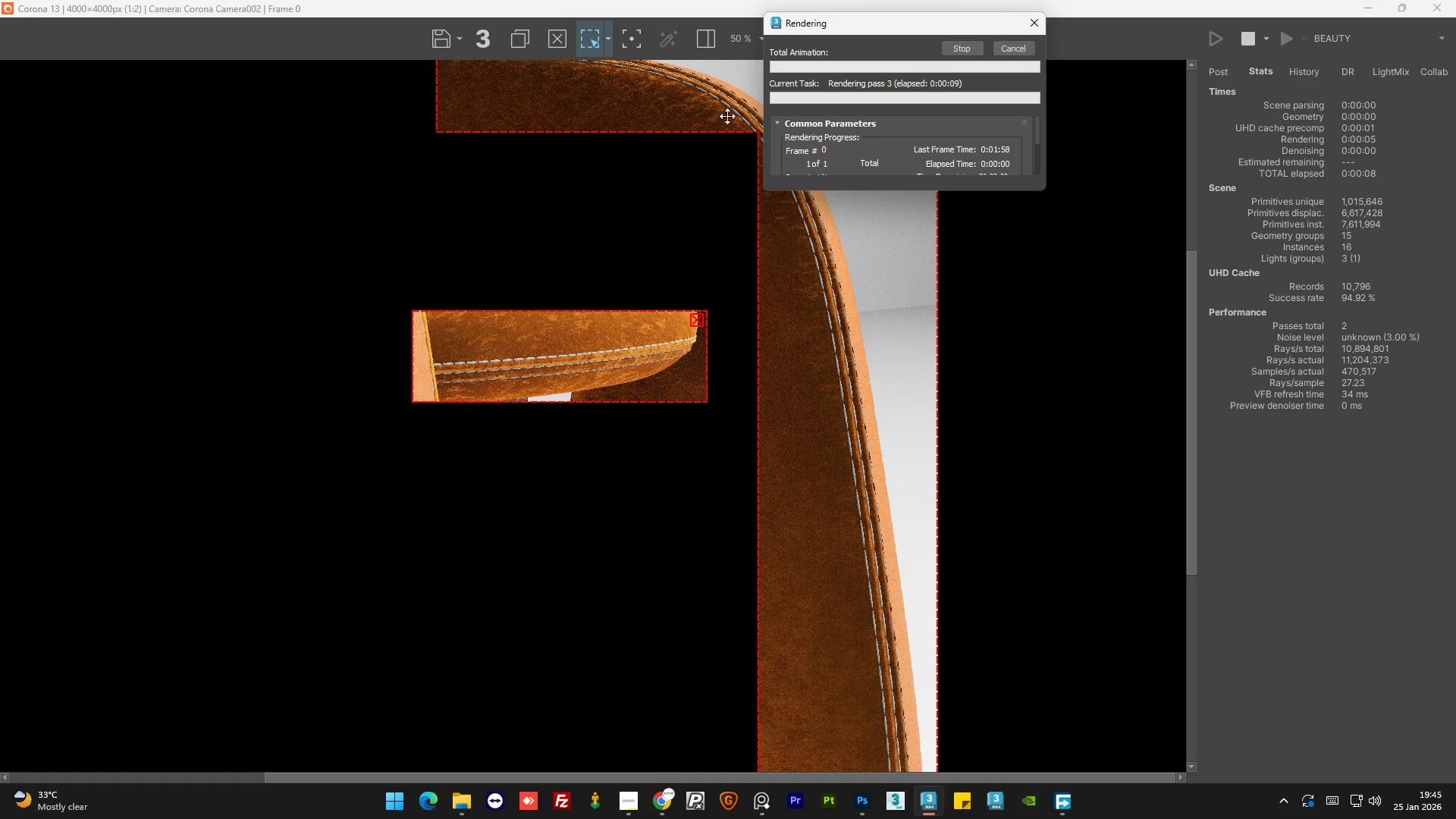 
scroll: coordinate [726, 89], scroll_direction: up, amount: 3.0
 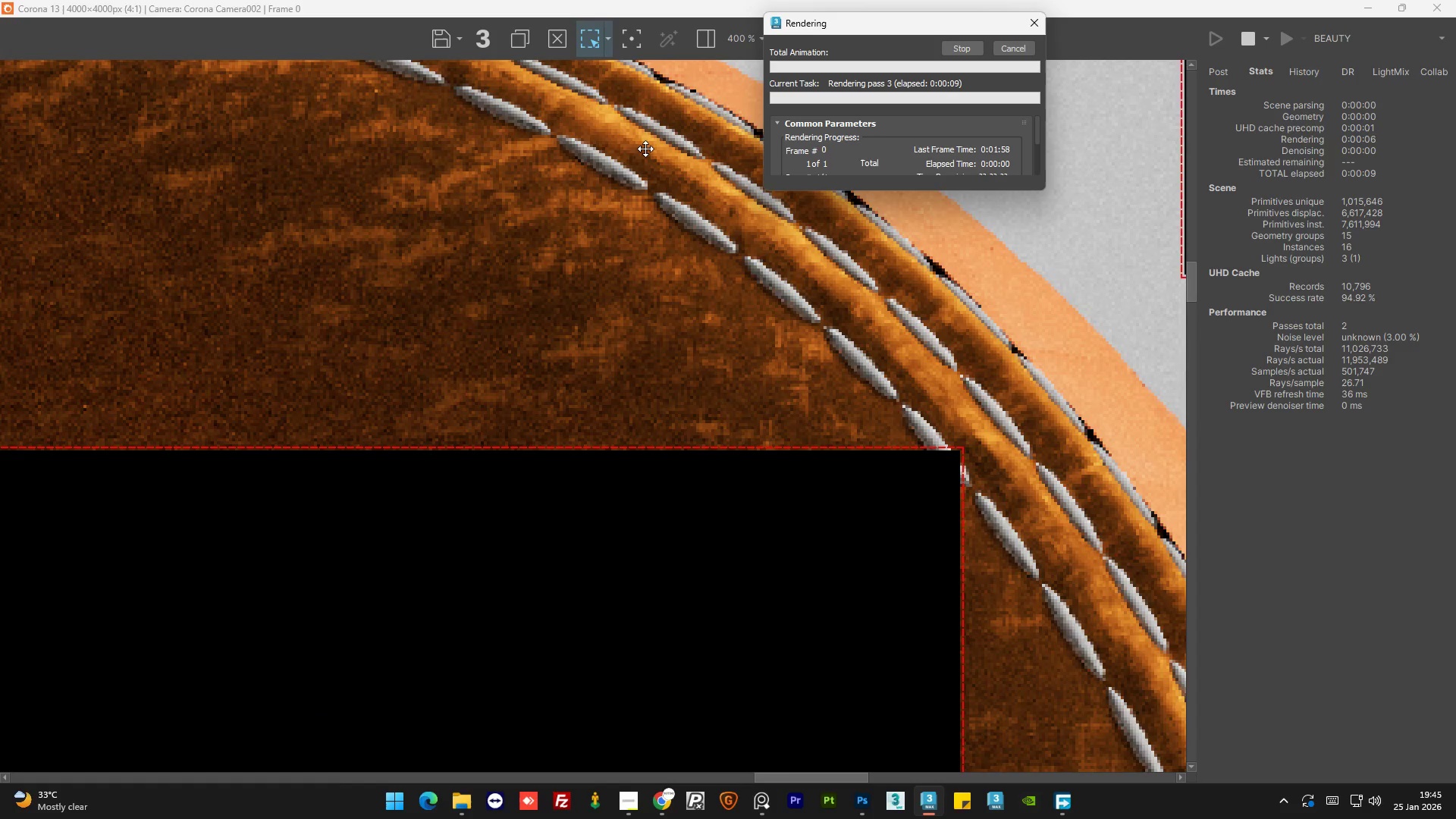 
scroll: coordinate [620, 158], scroll_direction: down, amount: 3.0
 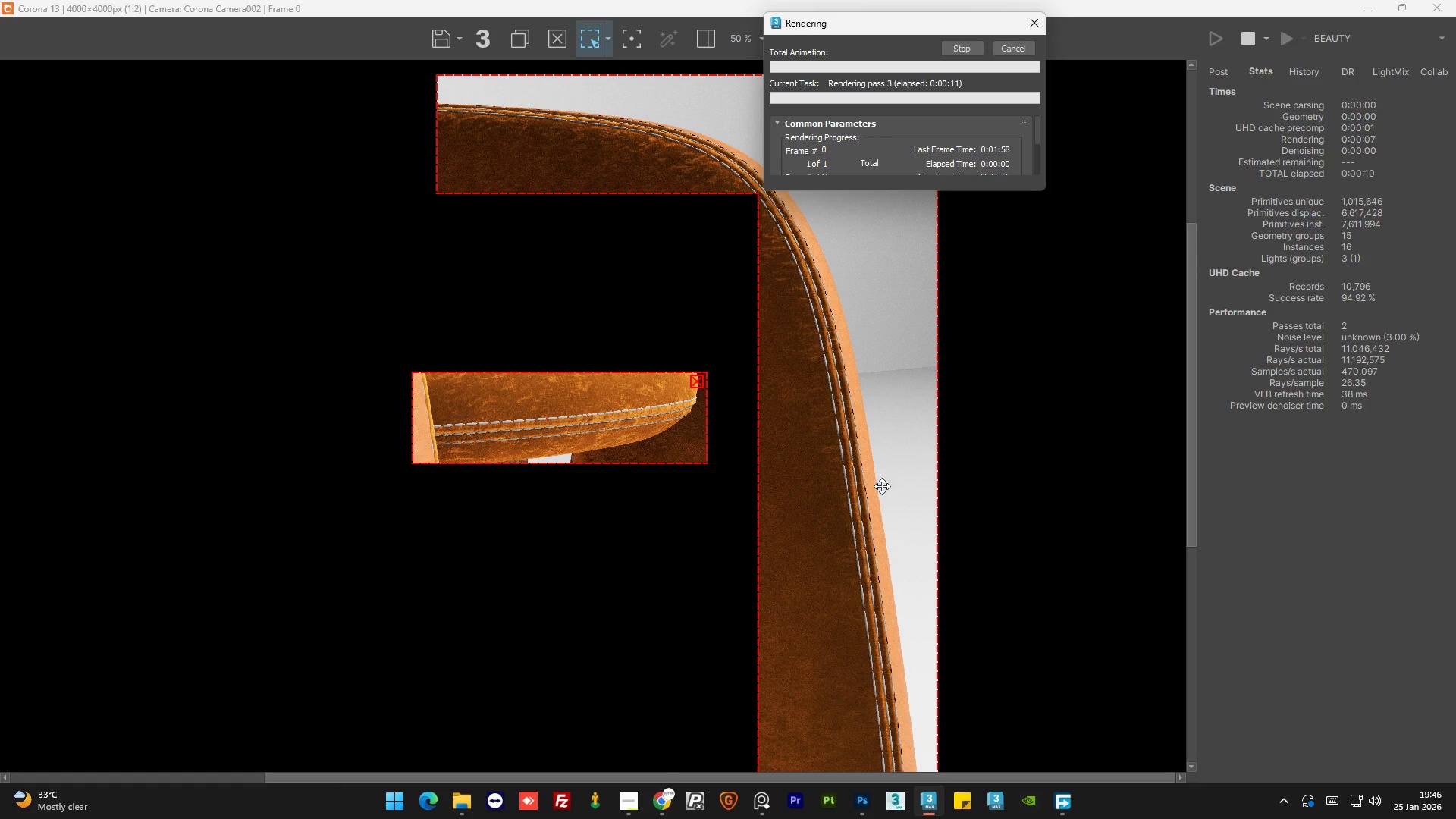 
scroll: coordinate [845, 506], scroll_direction: up, amount: 2.0
 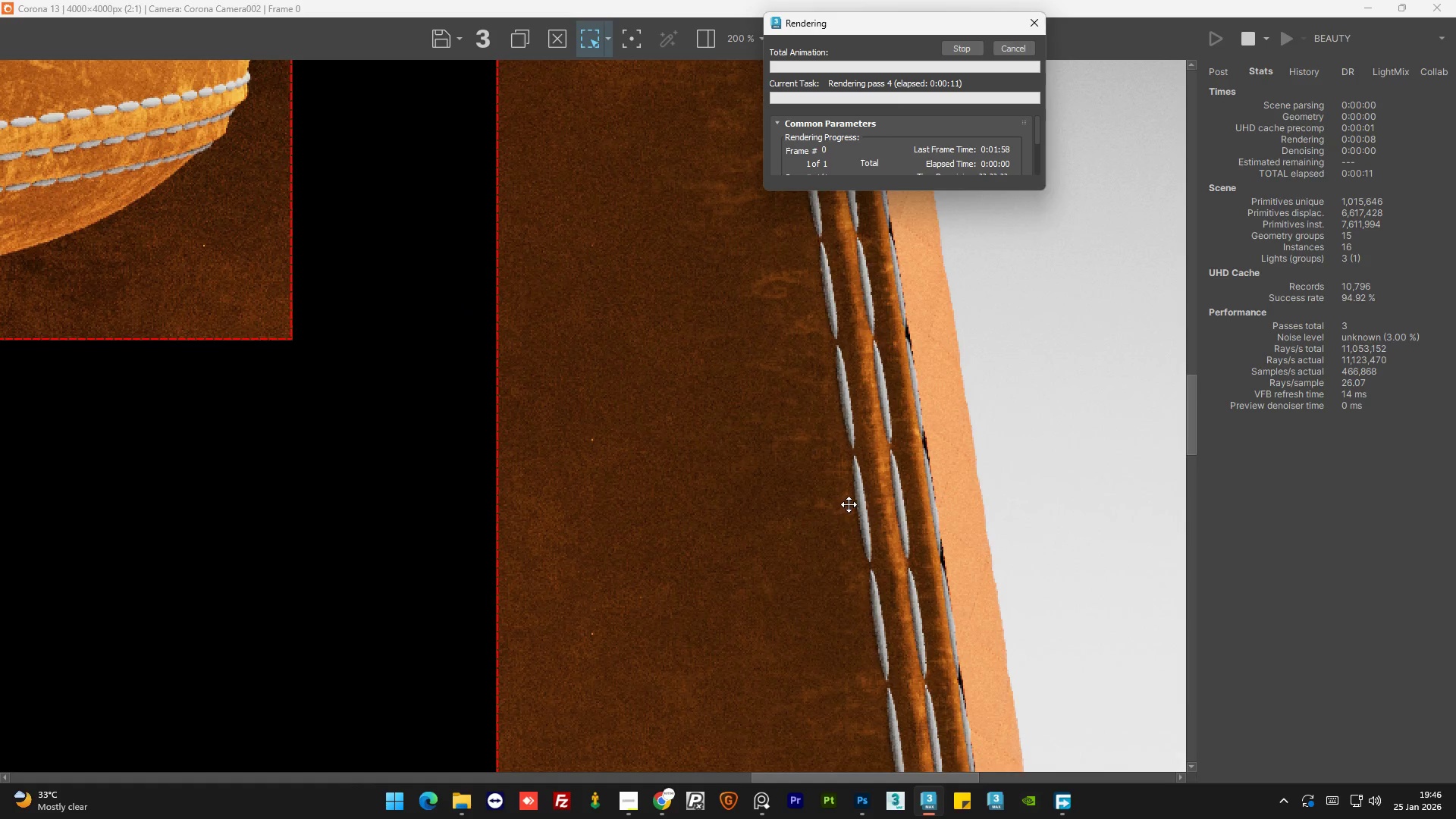 
scroll: coordinate [753, 389], scroll_direction: down, amount: 1.0
 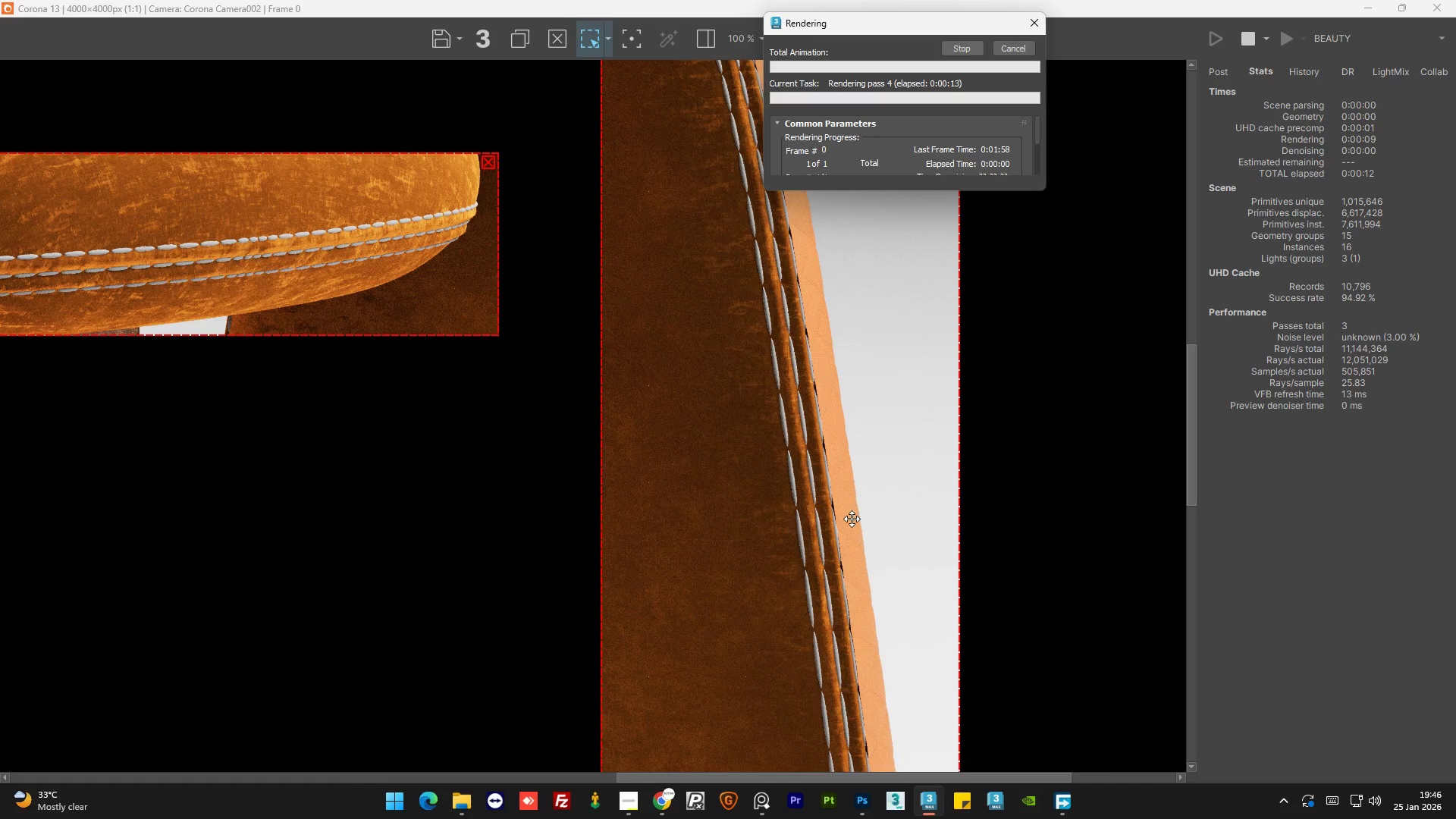 
scroll: coordinate [824, 541], scroll_direction: up, amount: 2.0
 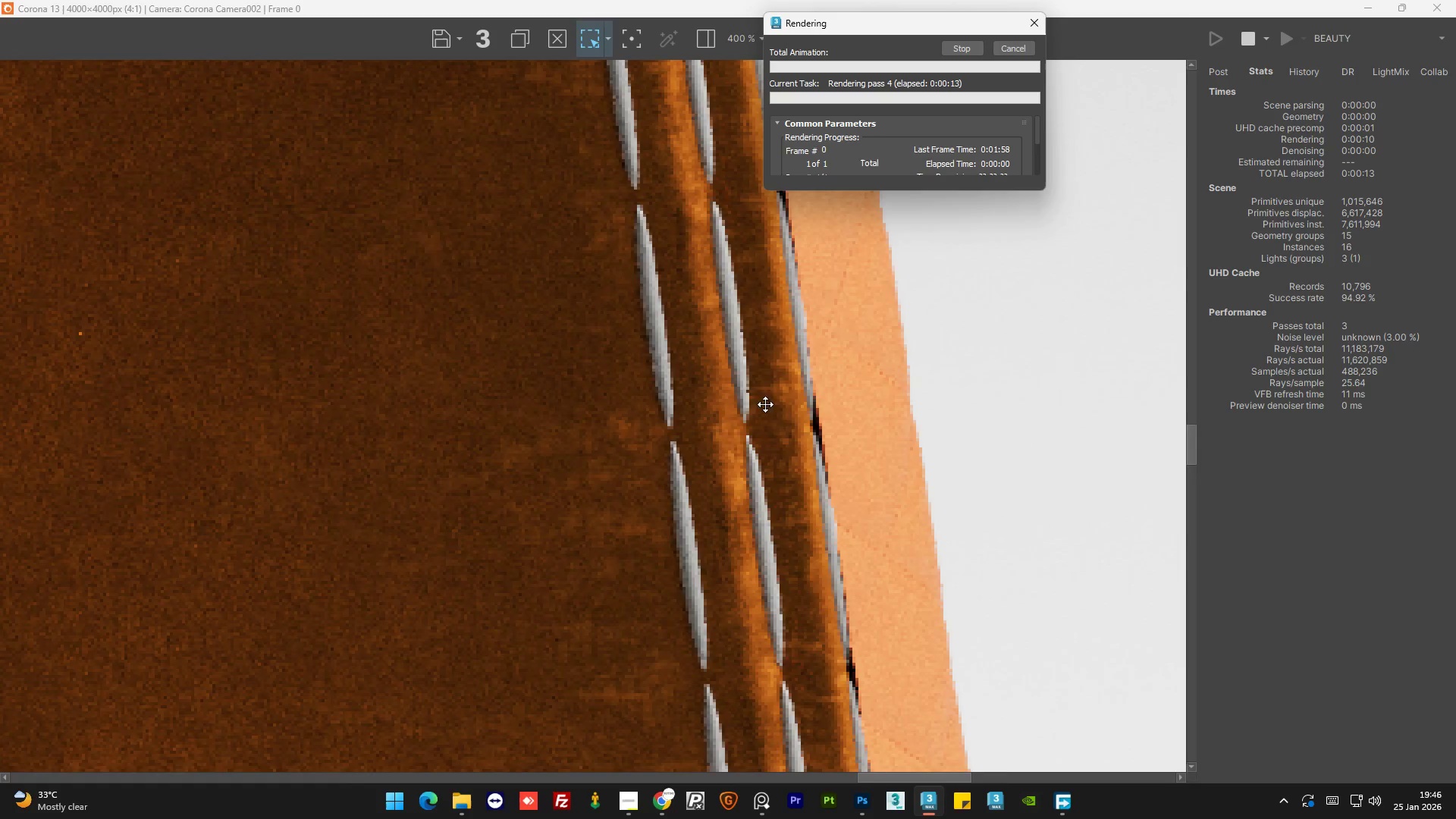 
scroll: coordinate [770, 394], scroll_direction: down, amount: 3.0
 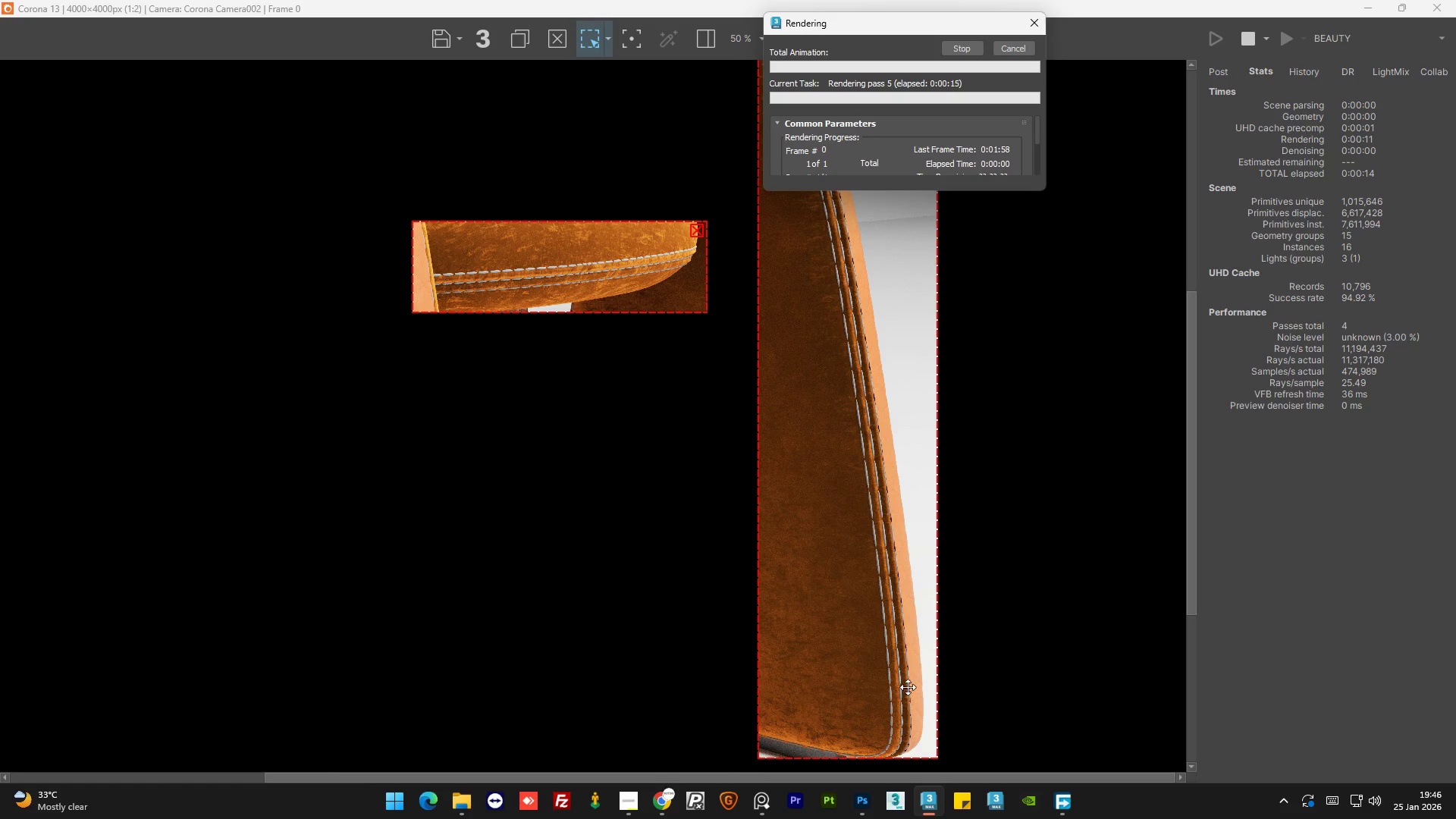 
scroll: coordinate [903, 695], scroll_direction: up, amount: 3.0
 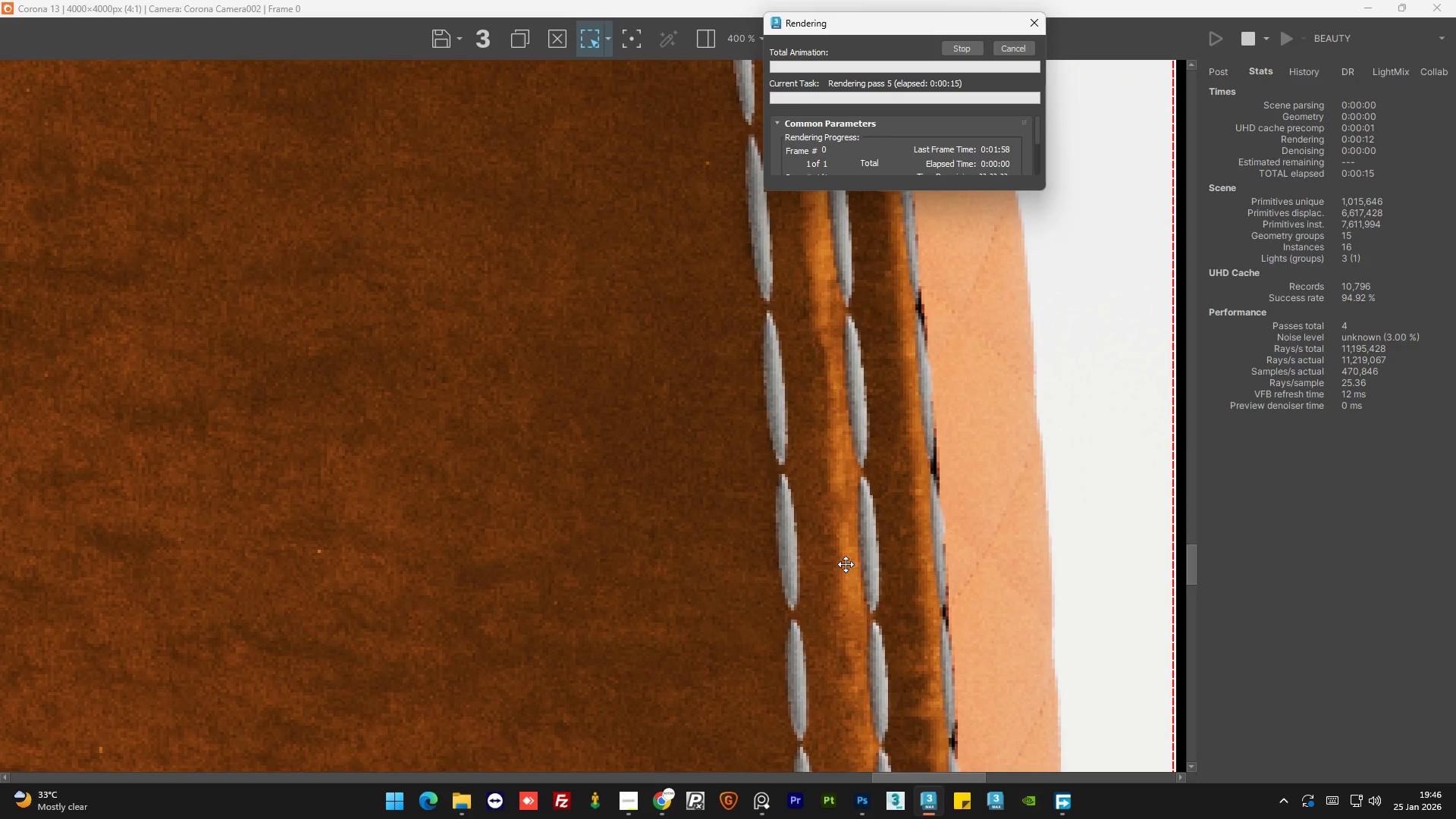 
scroll: coordinate [873, 618], scroll_direction: down, amount: 3.0
 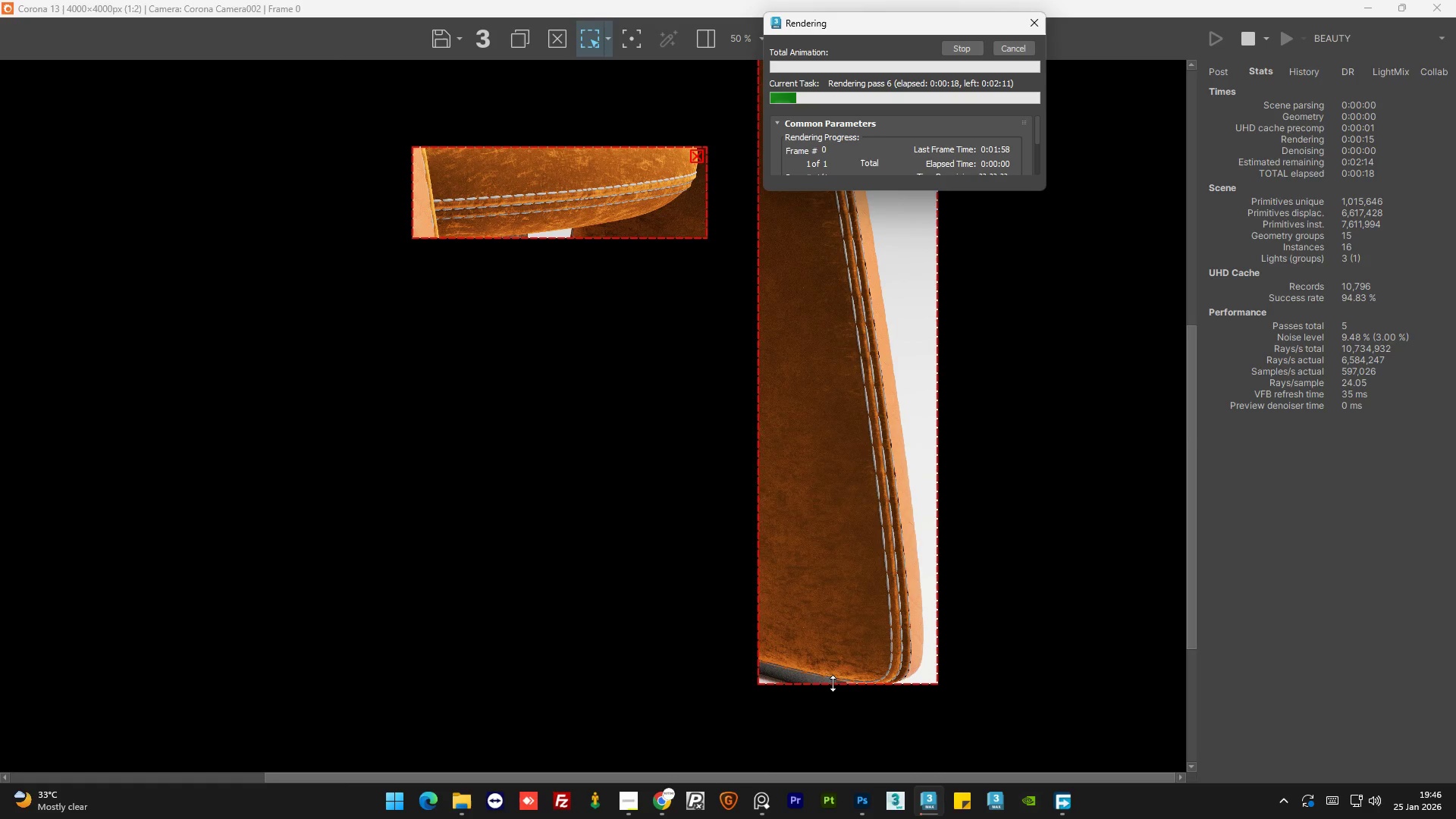 
scroll: coordinate [822, 682], scroll_direction: up, amount: 3.0
 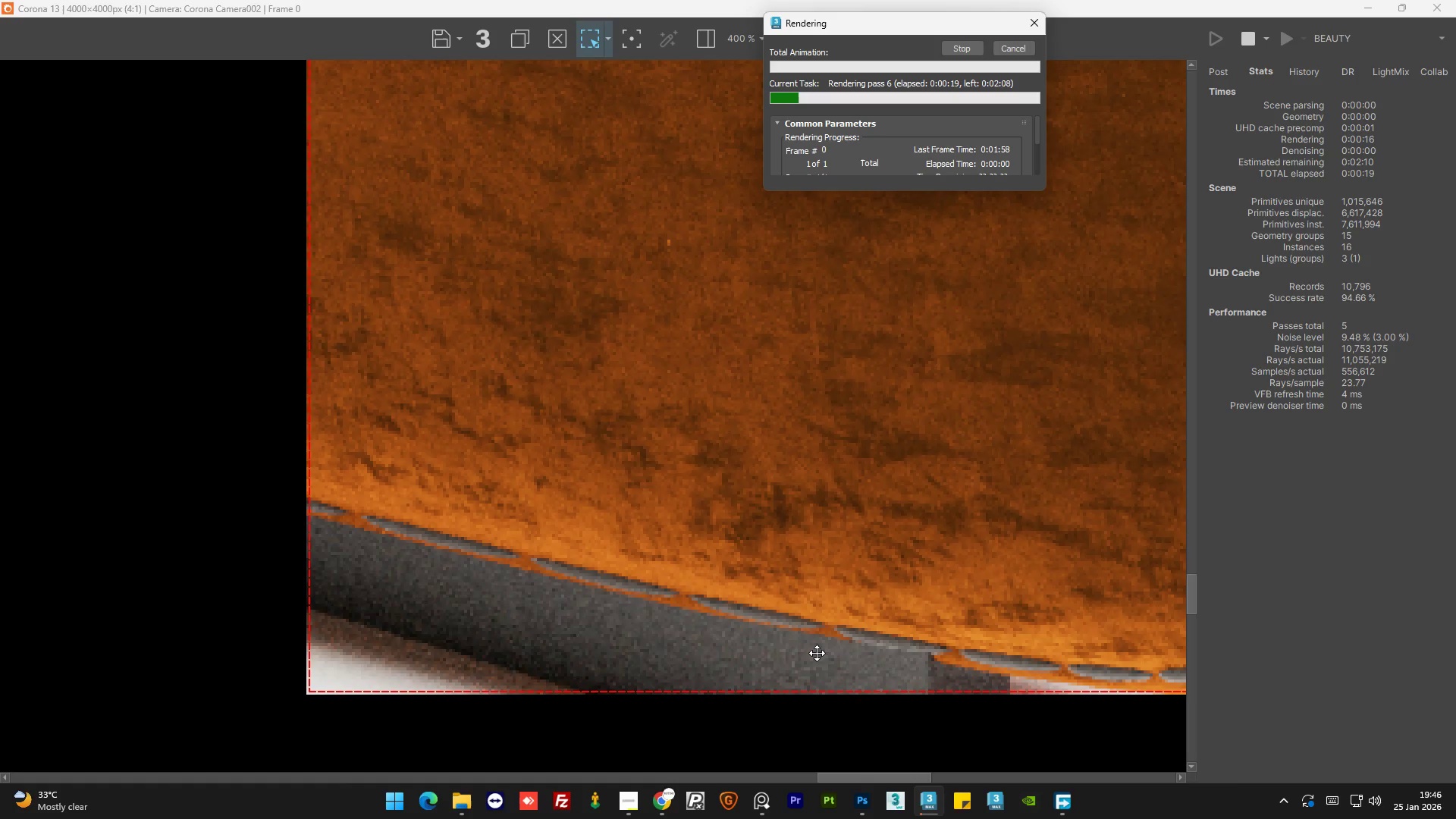 
scroll: coordinate [817, 653], scroll_direction: down, amount: 4.0
 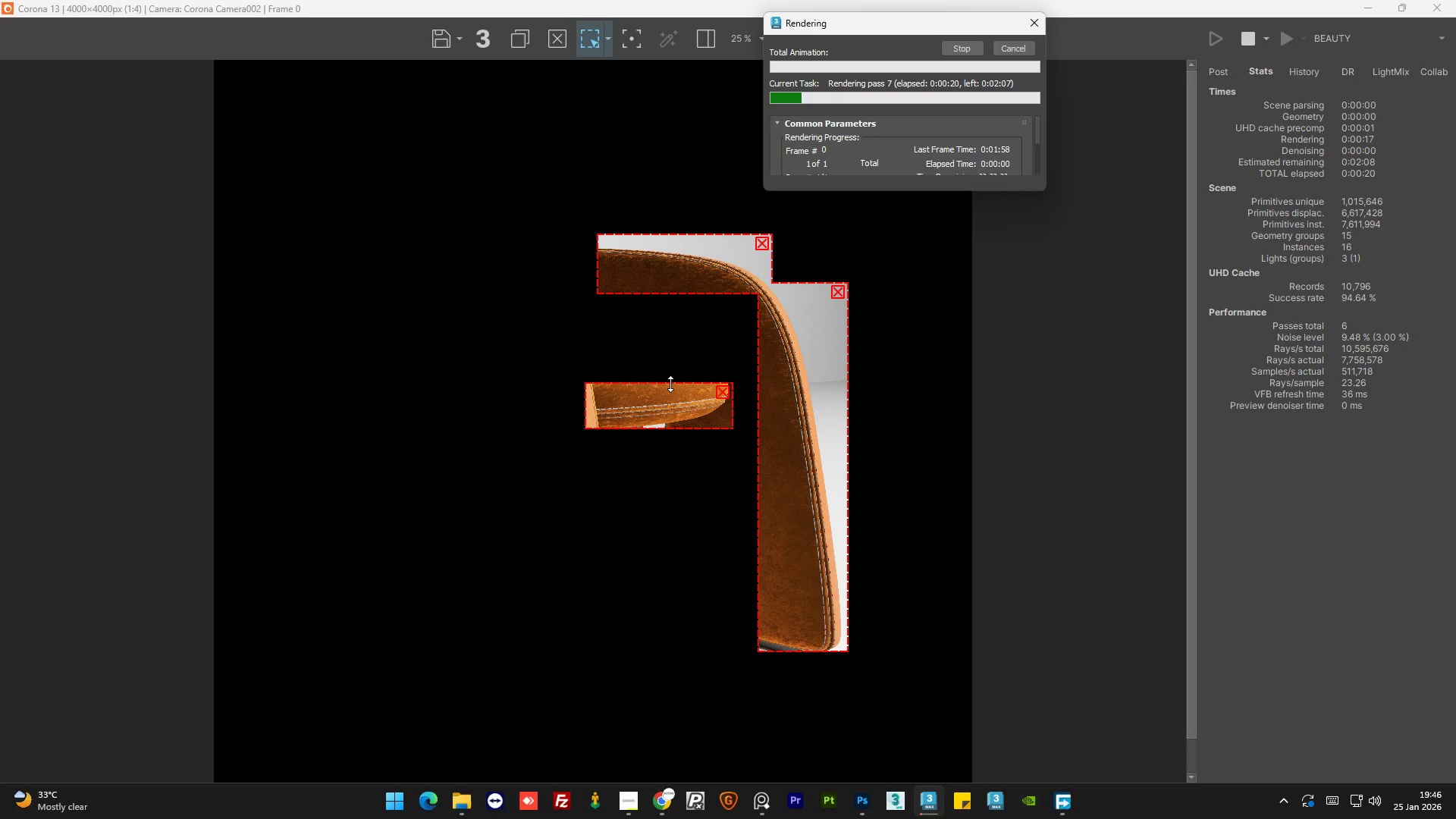 
scroll: coordinate [535, 256], scroll_direction: none, amount: 0.0
 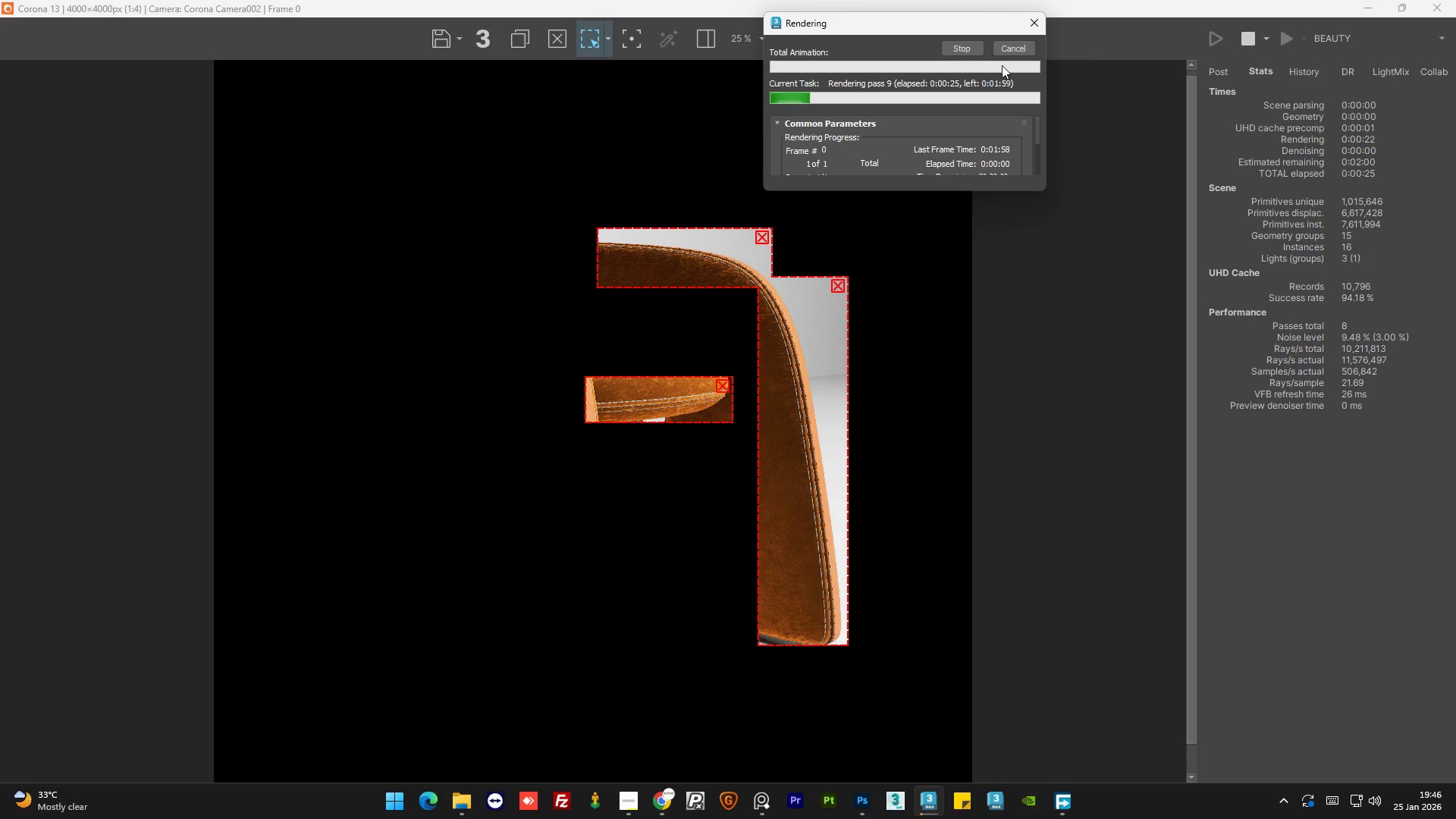 
left_click([1019, 42])
 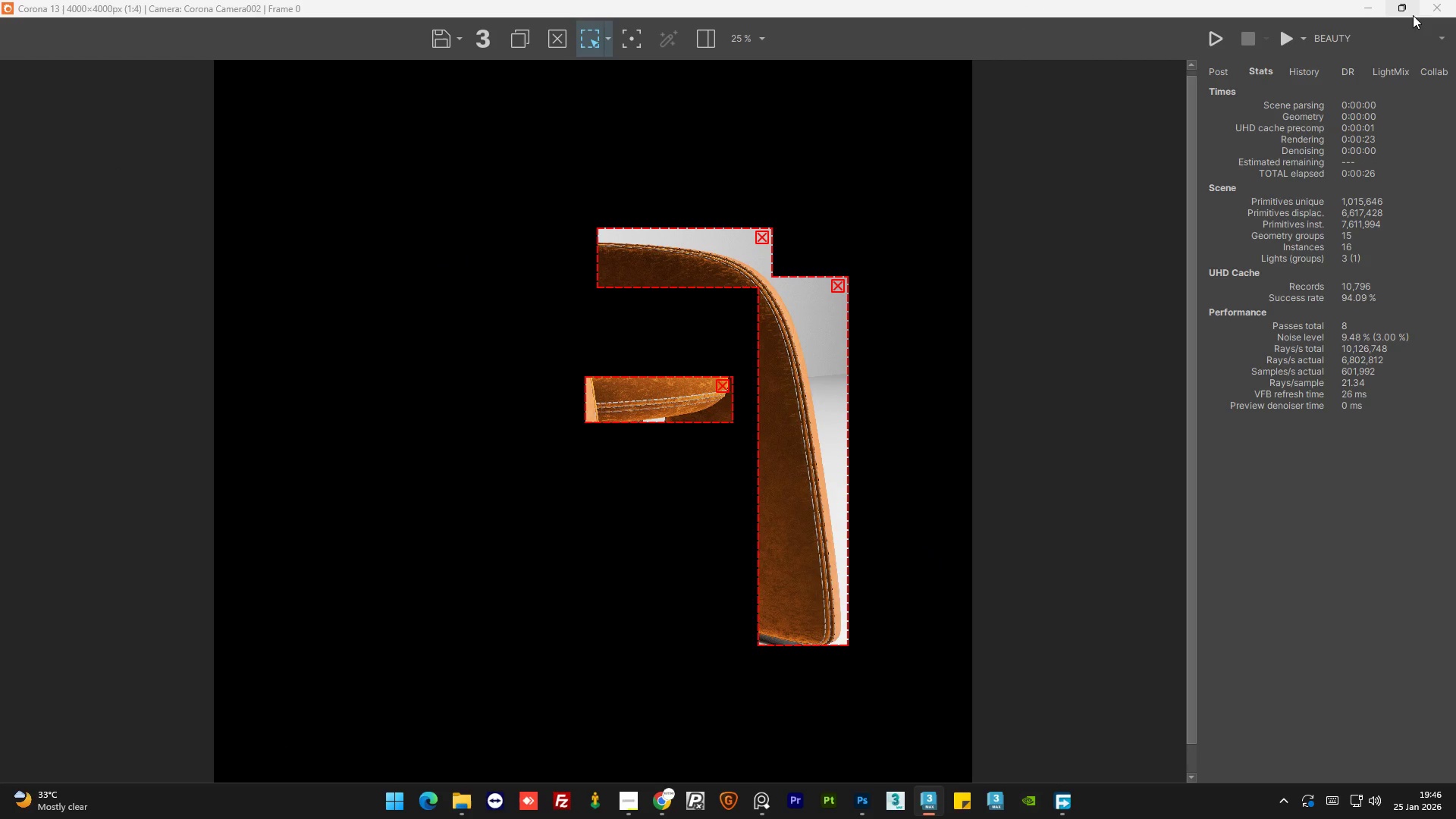 
left_click([1371, 15])
 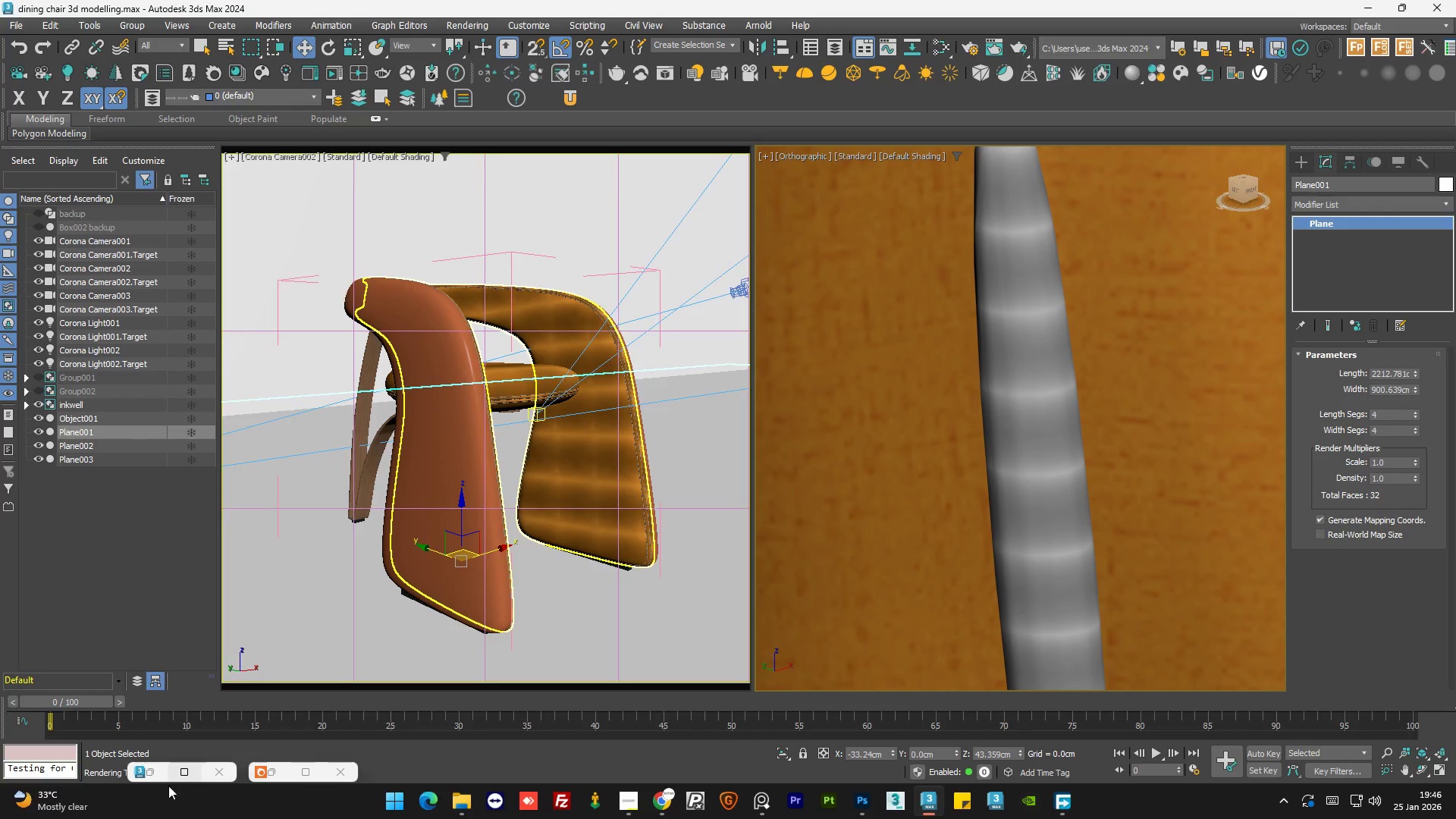 
left_click([155, 773])
 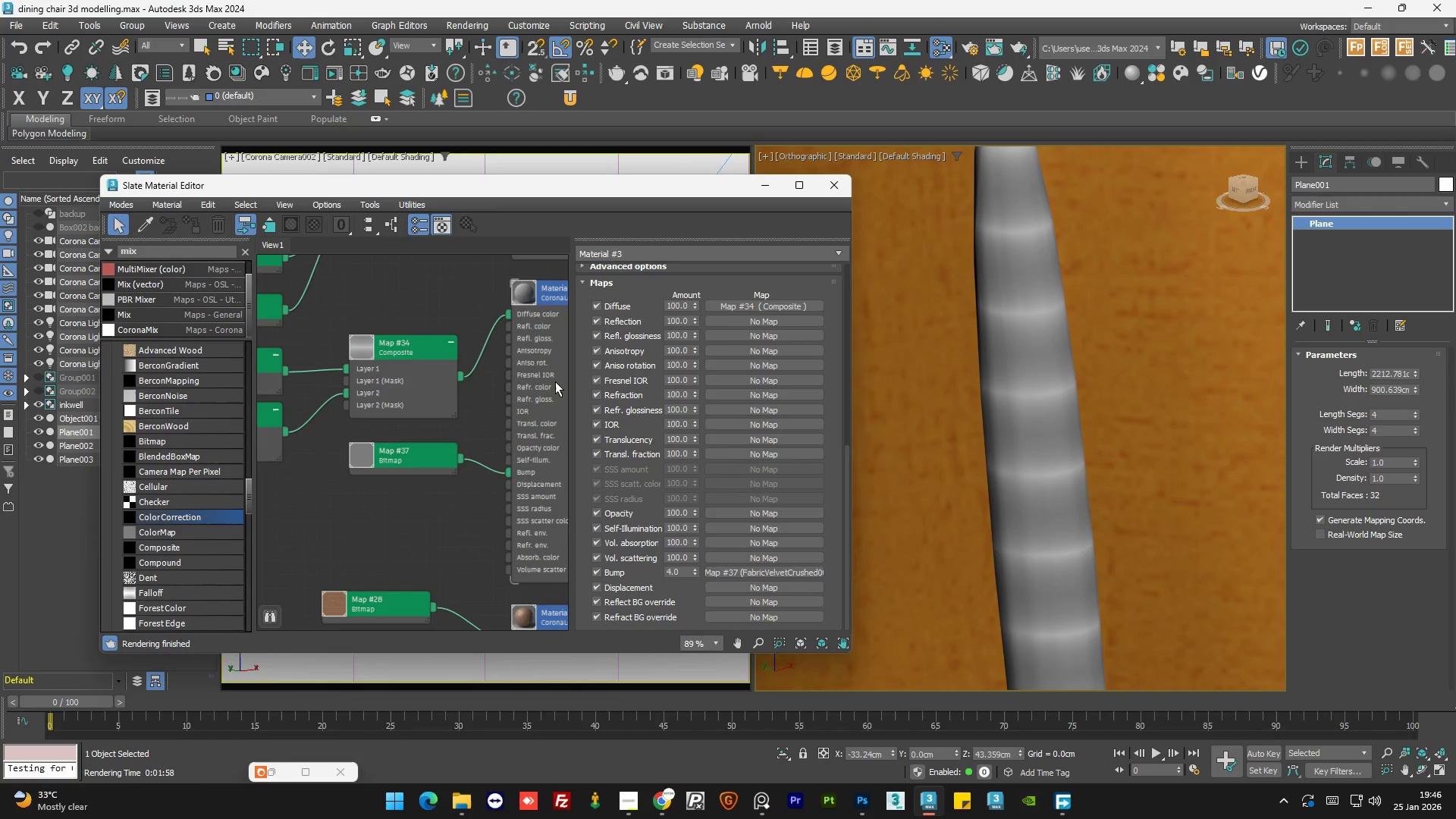 
scroll: coordinate [484, 476], scroll_direction: down, amount: 6.0
 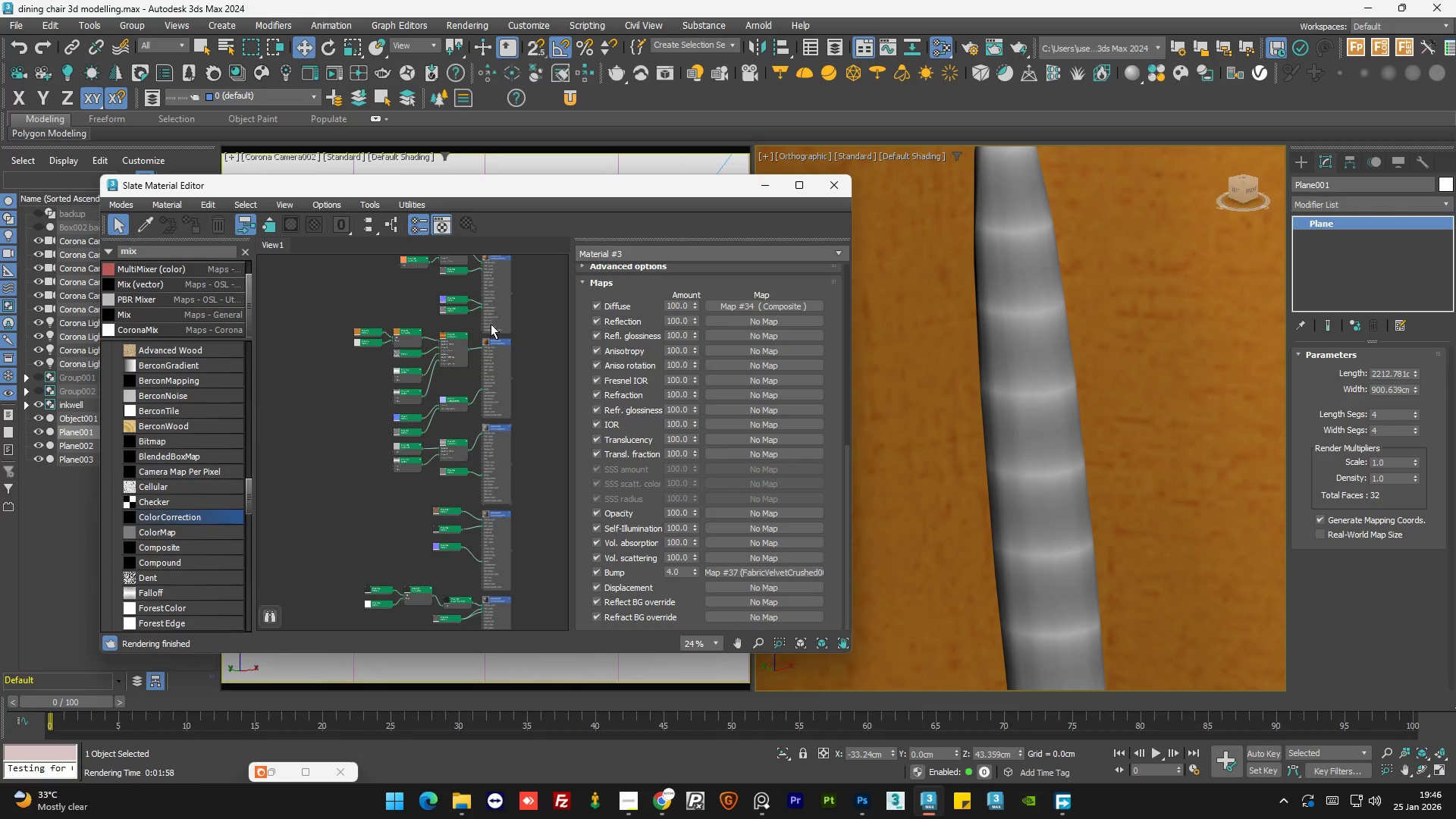 
left_click([493, 318])
 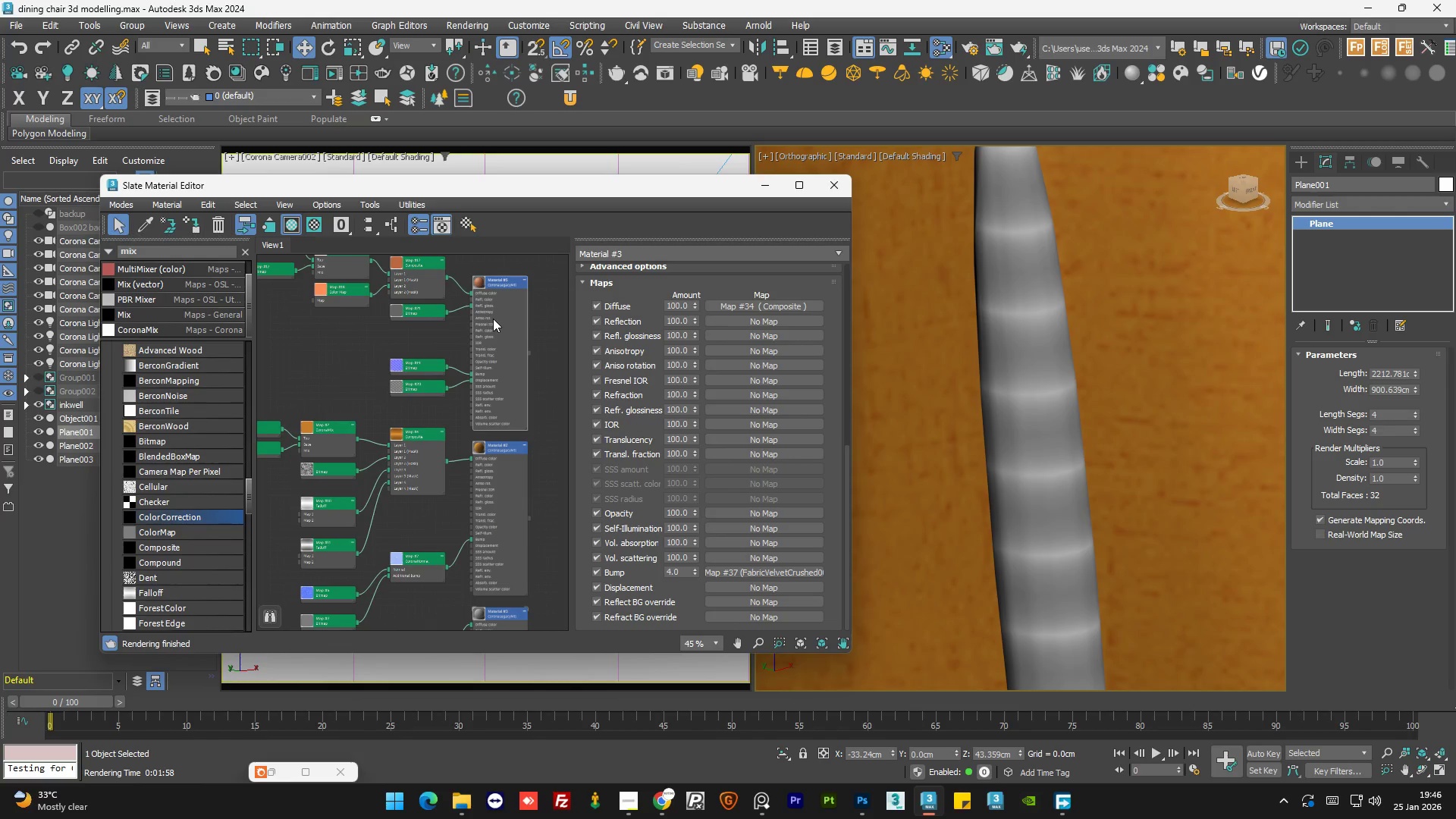 
scroll: coordinate [491, 289], scroll_direction: up, amount: 2.0
 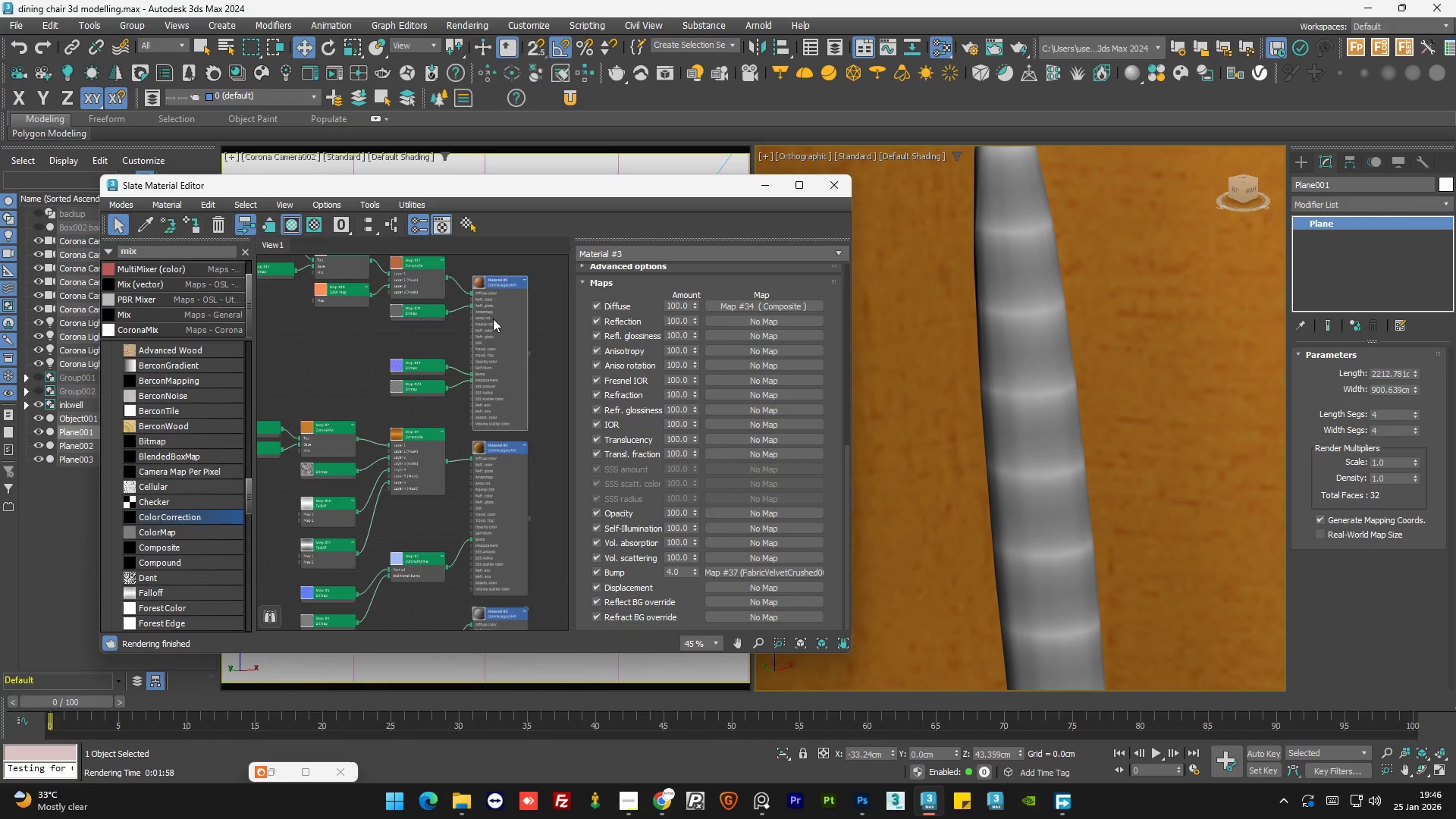 
double_click([493, 318])
 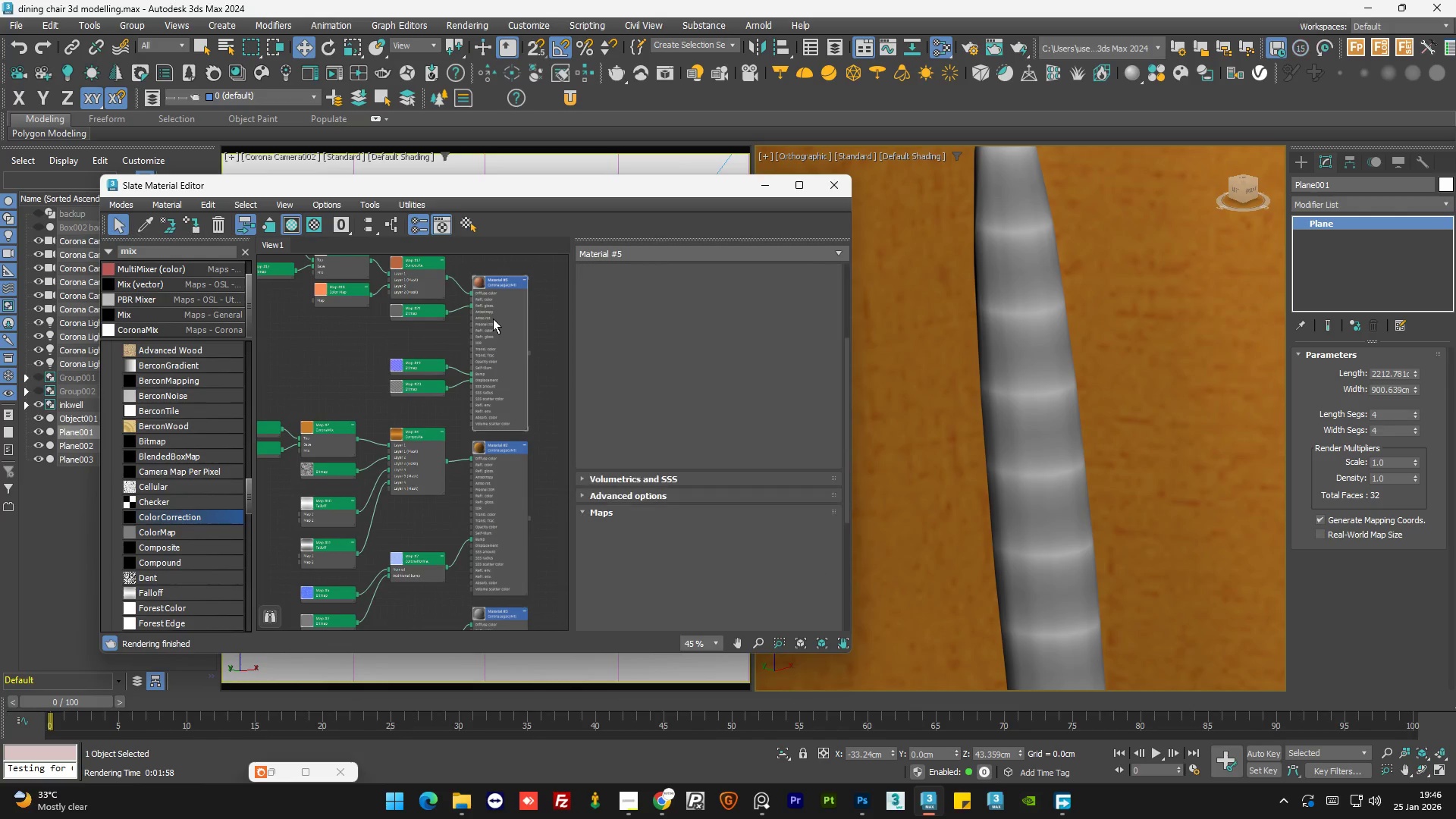 
triple_click([493, 318])
 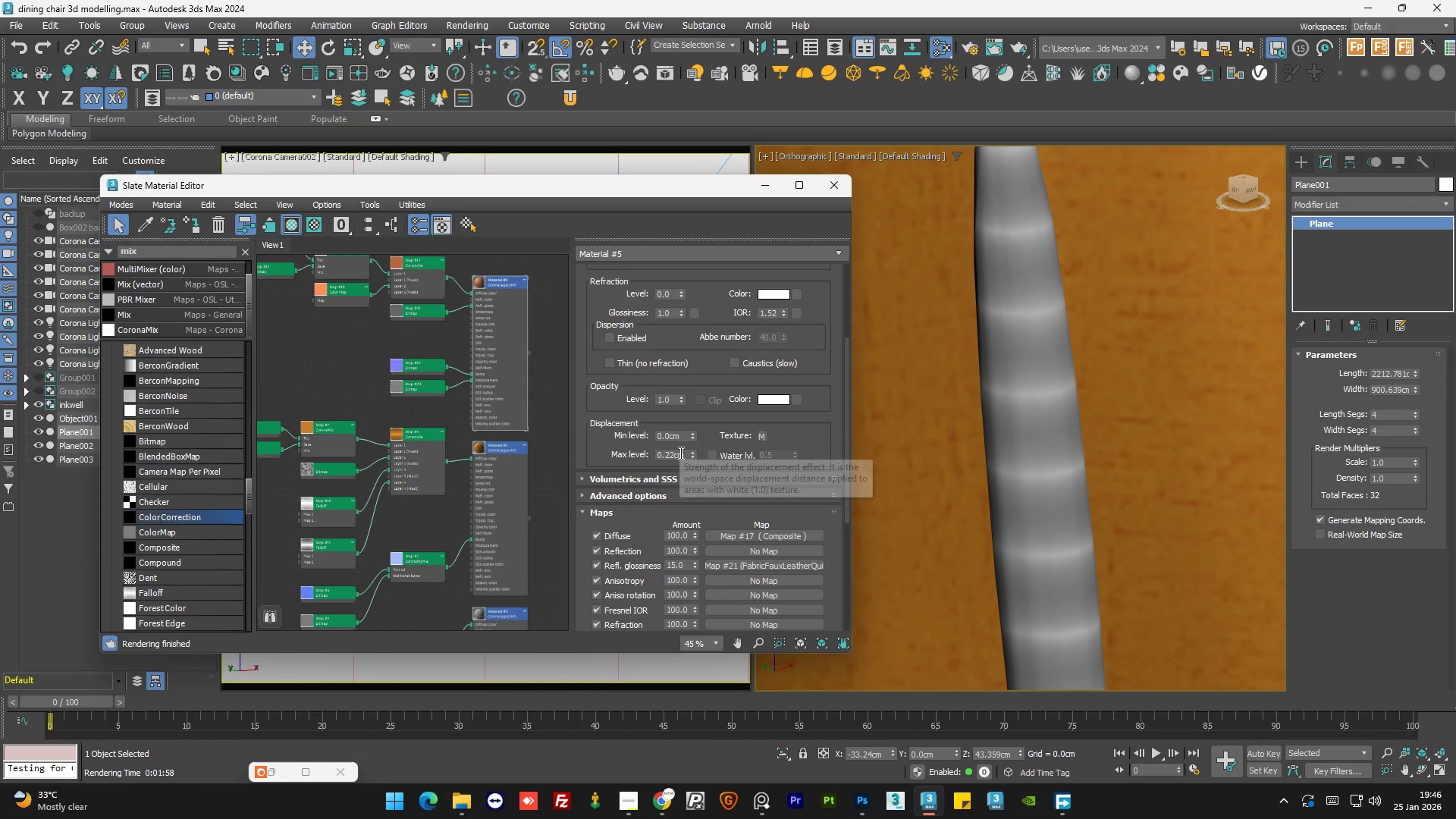 
double_click([679, 453])
 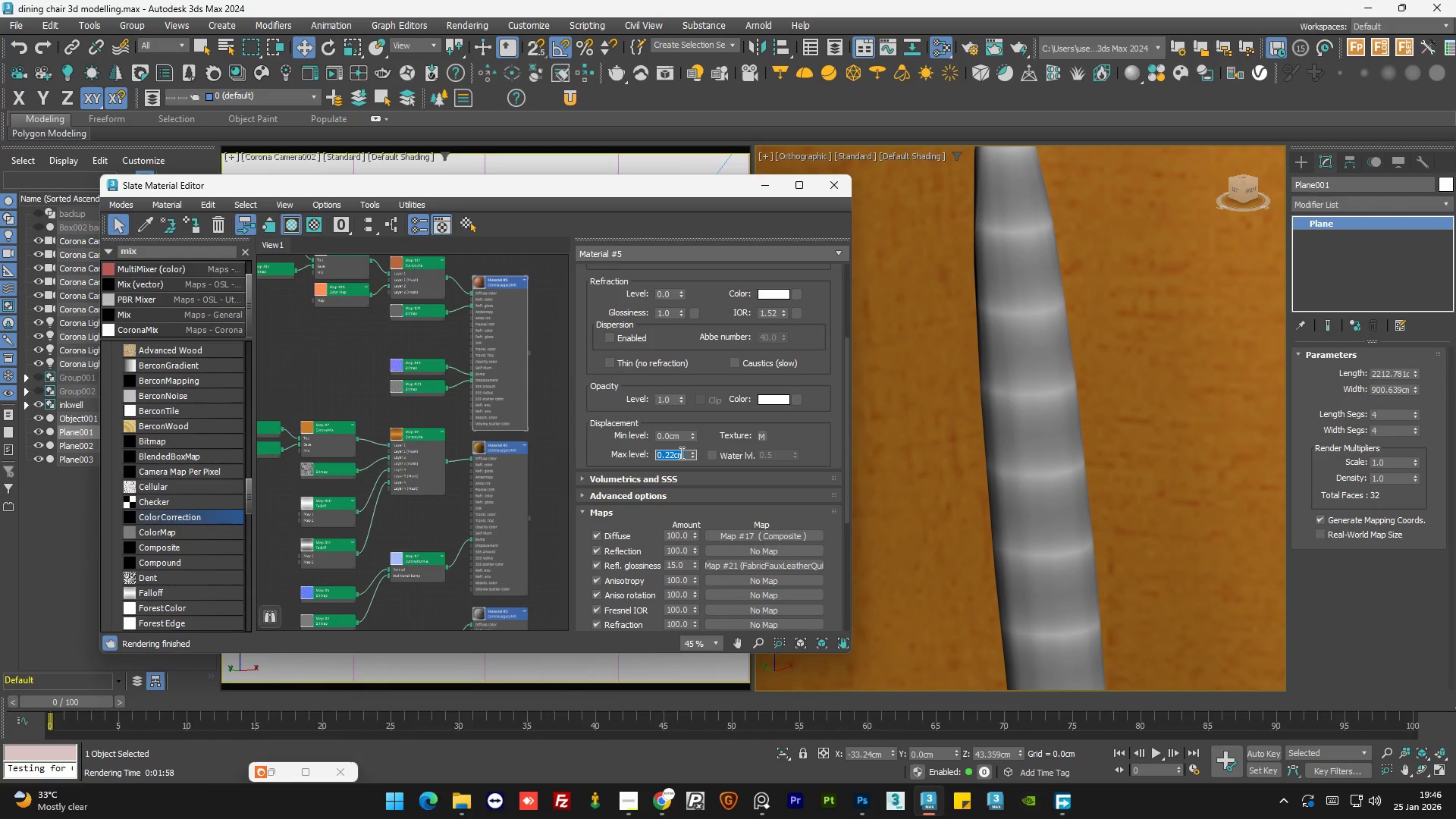 
key(NumpadDecimal)
 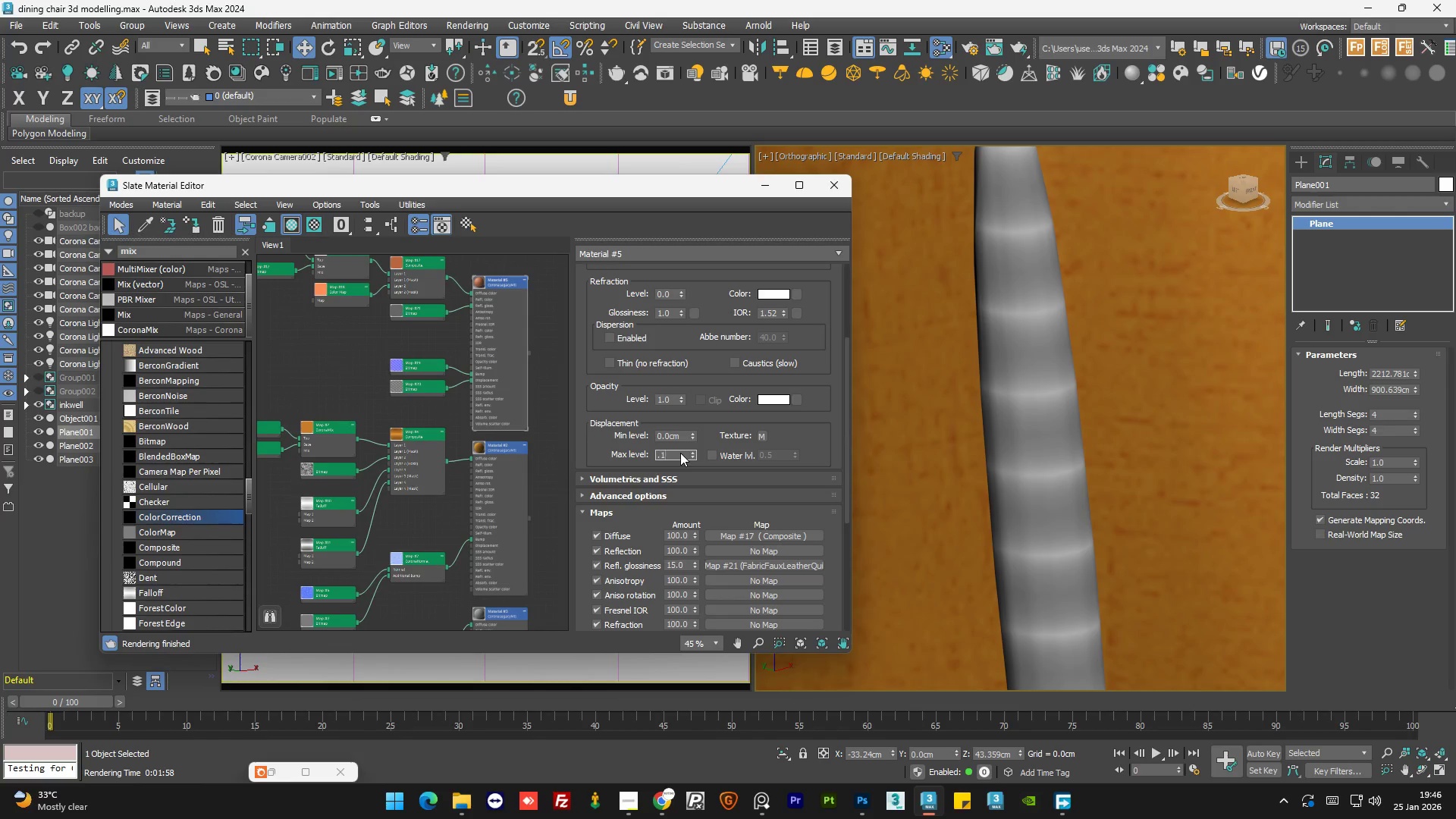 
key(Numpad1)
 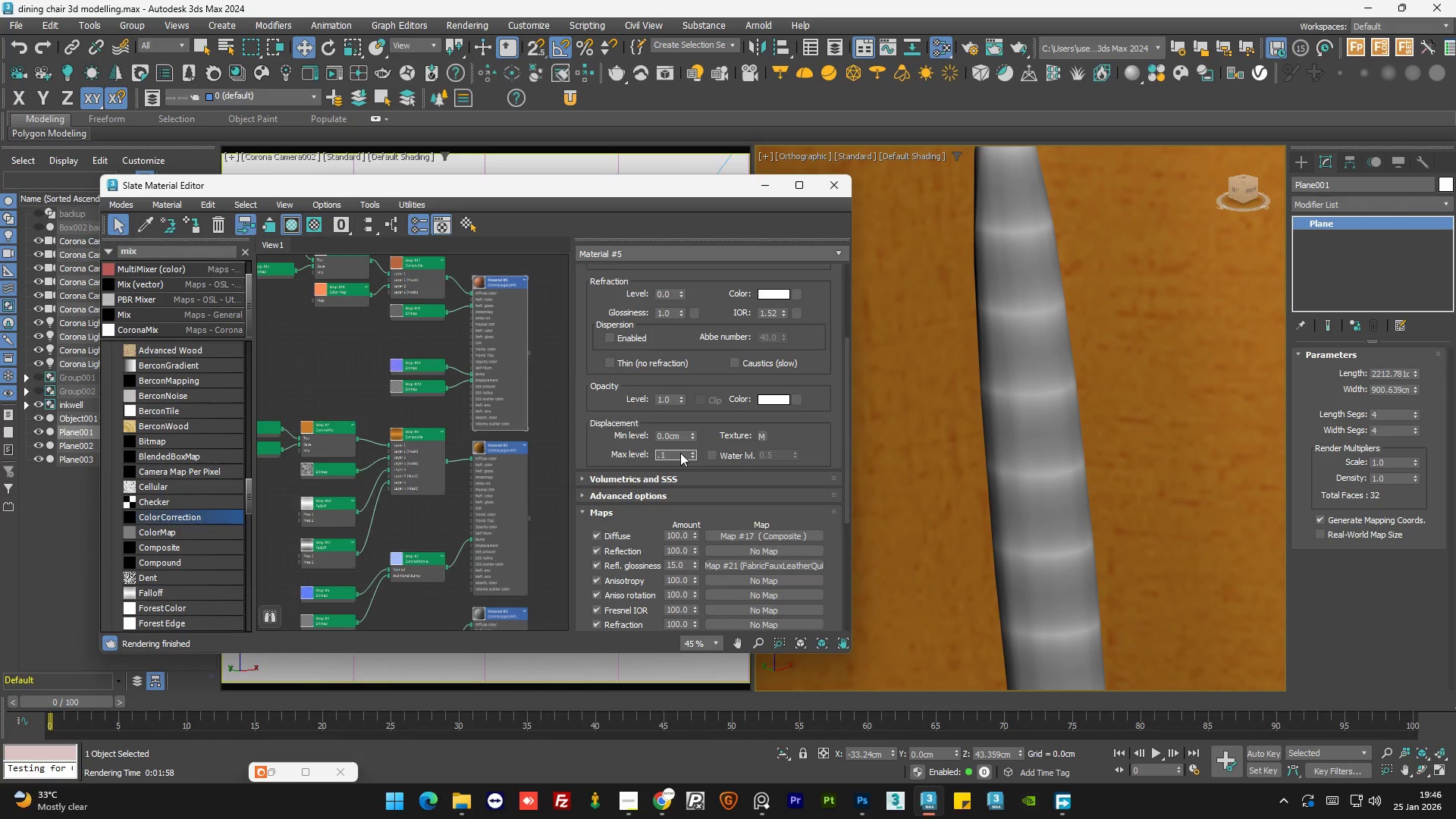 
key(Numpad6)
 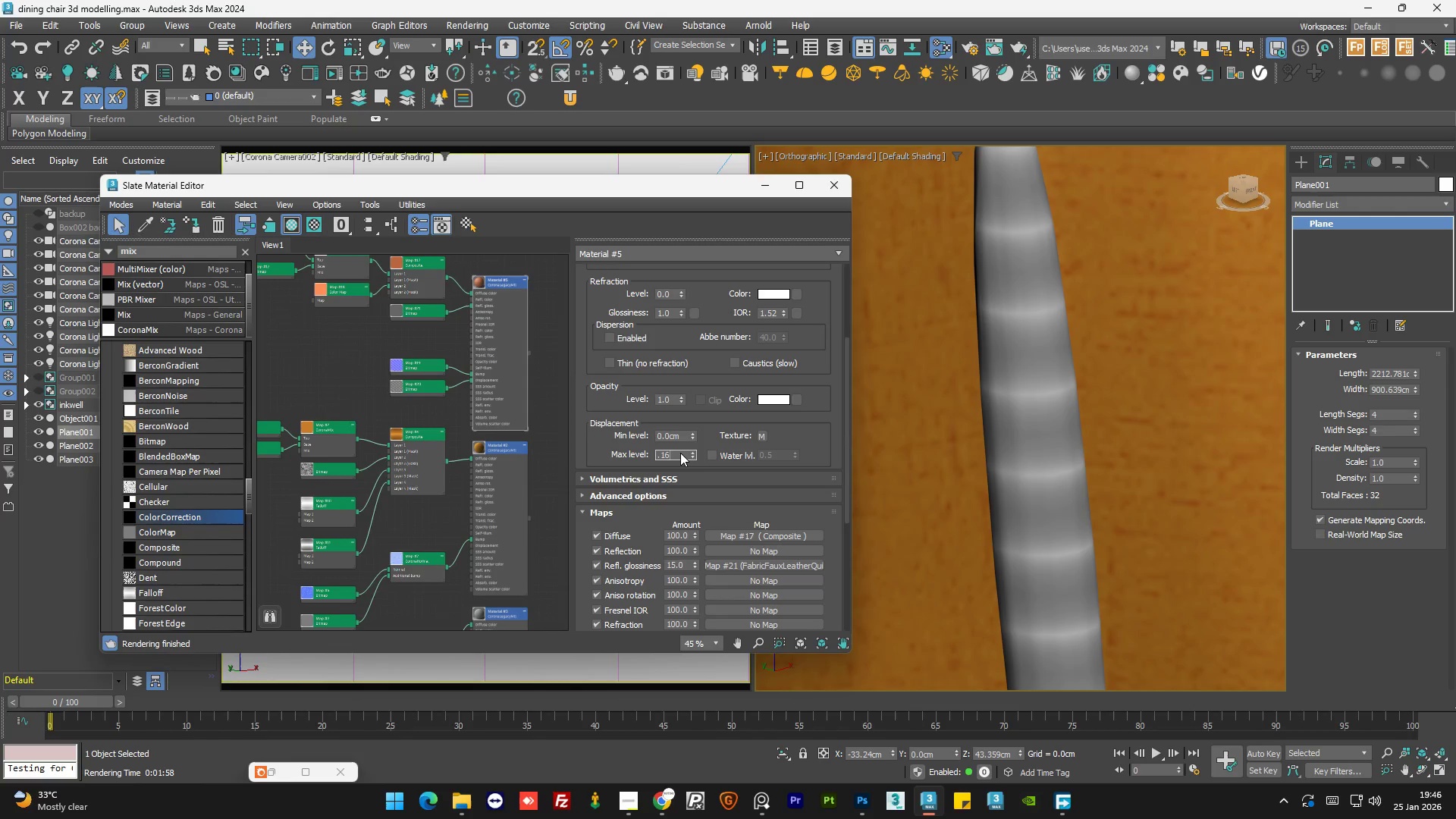 
key(NumpadEnter)
 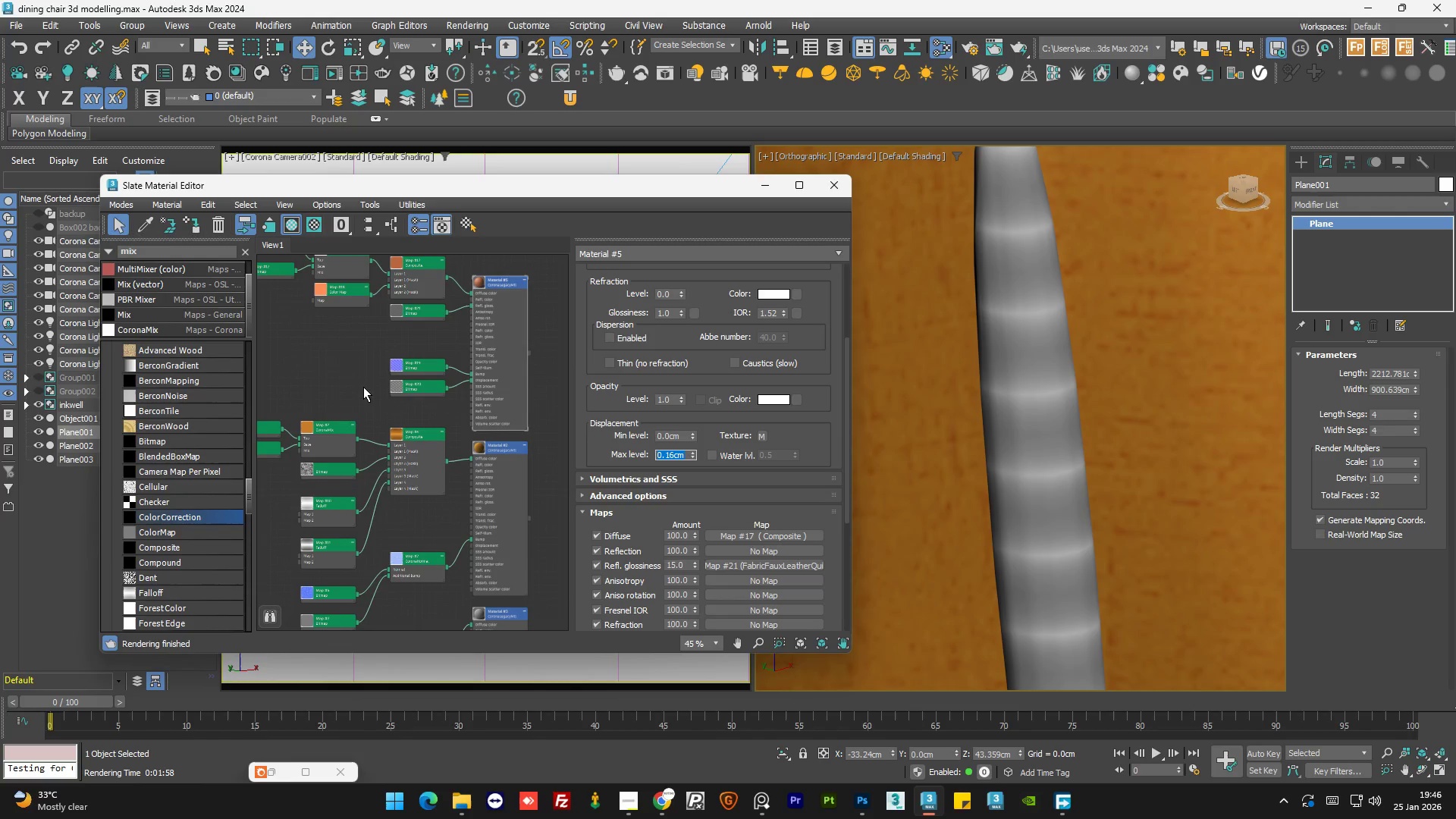 
double_click([362, 385])
 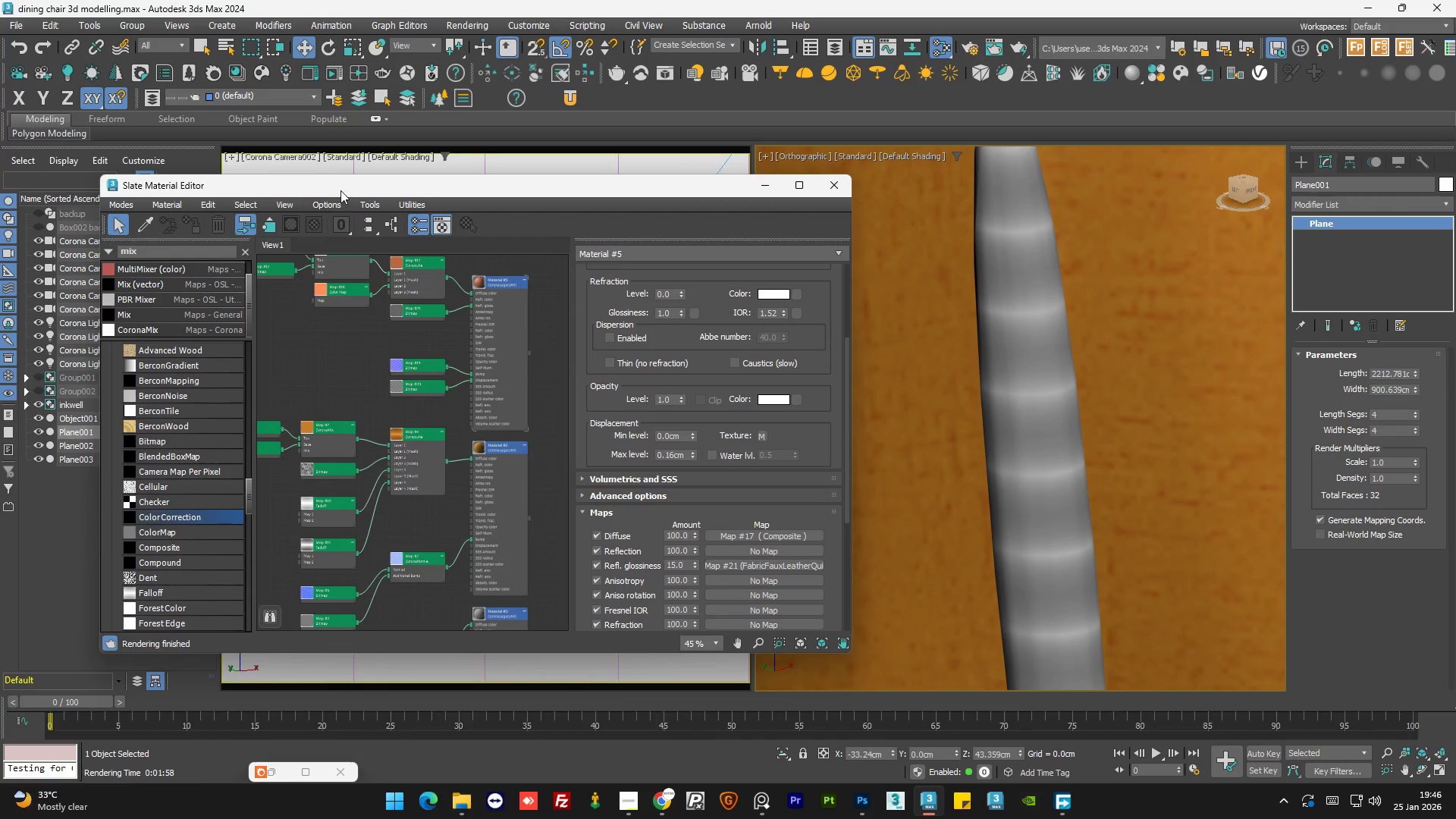 
left_click_drag(start_coordinate=[340, 190], to_coordinate=[848, 173])
 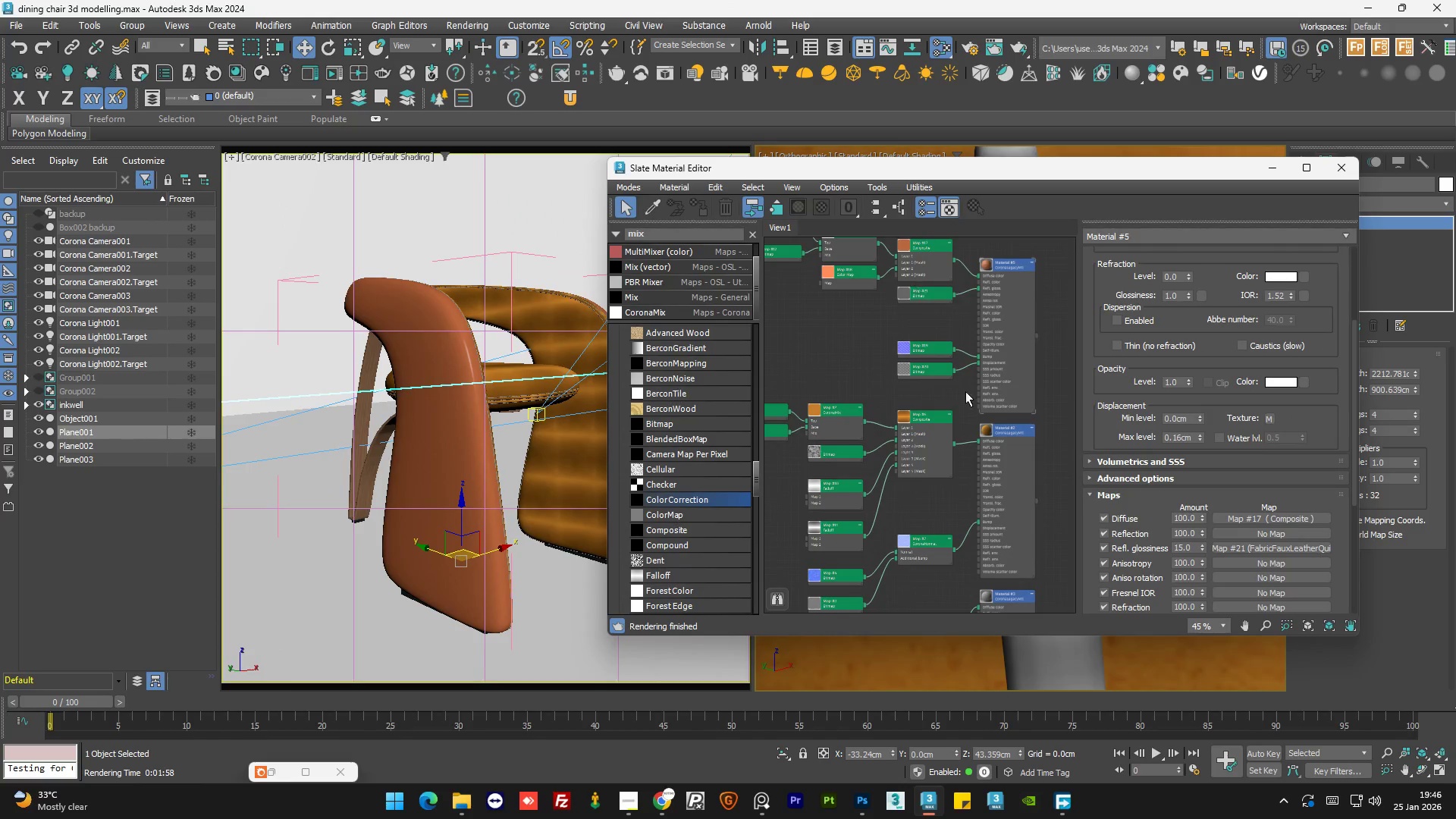 
scroll: coordinate [983, 413], scroll_direction: down, amount: 3.0
 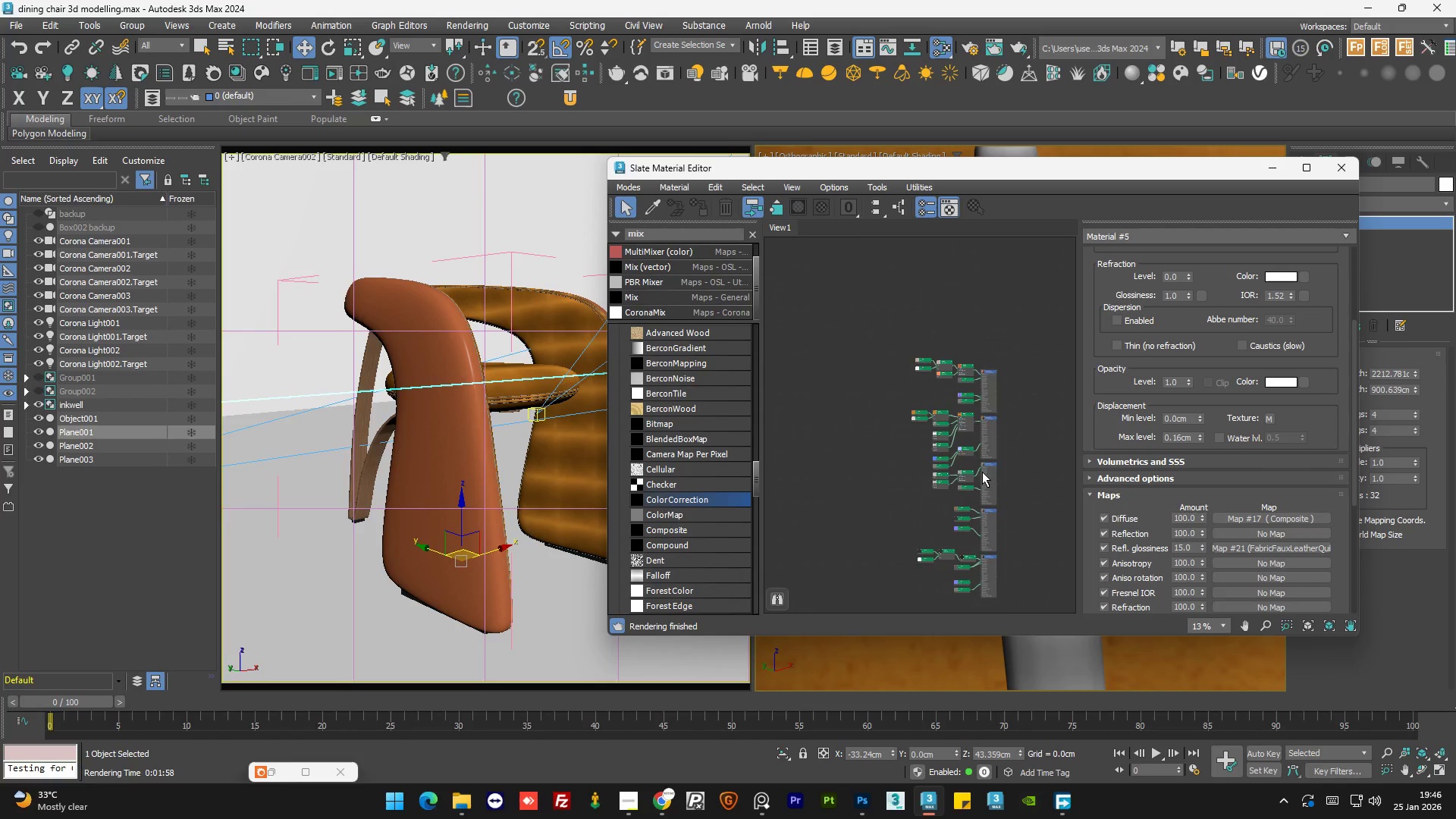 
left_click([886, 482])
 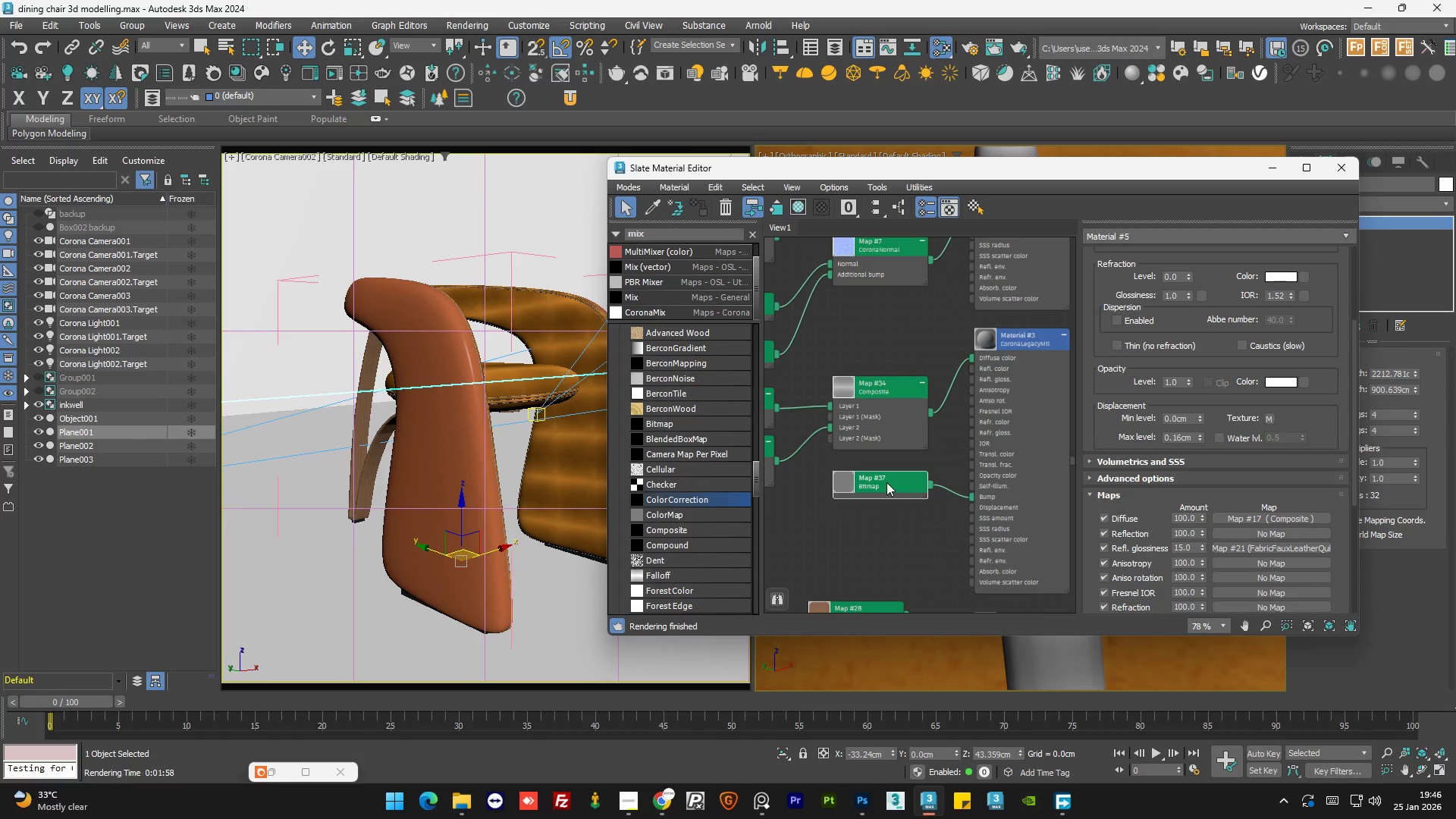 
scroll: coordinate [982, 497], scroll_direction: up, amount: 6.0
 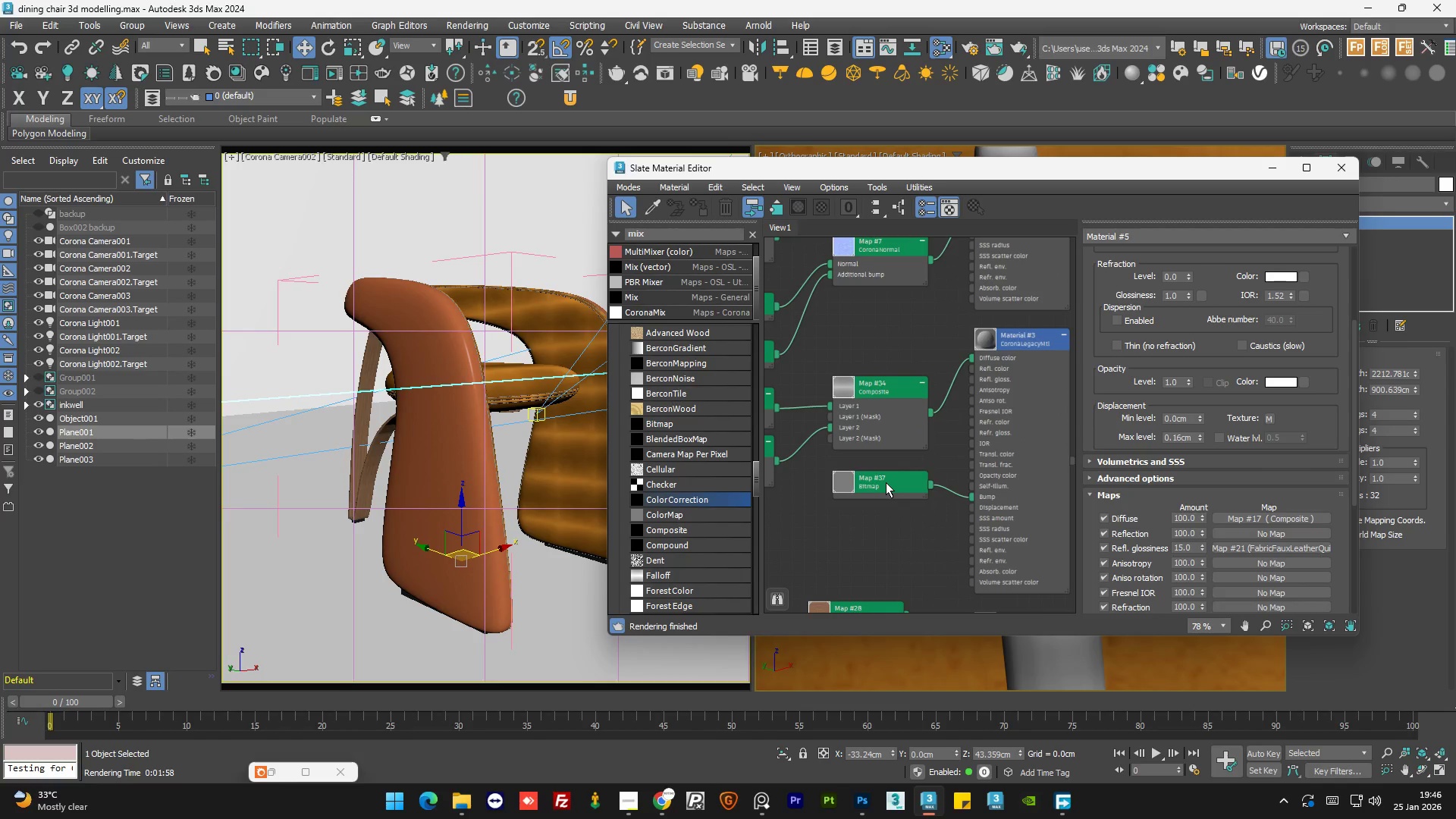 
double_click([886, 482])
 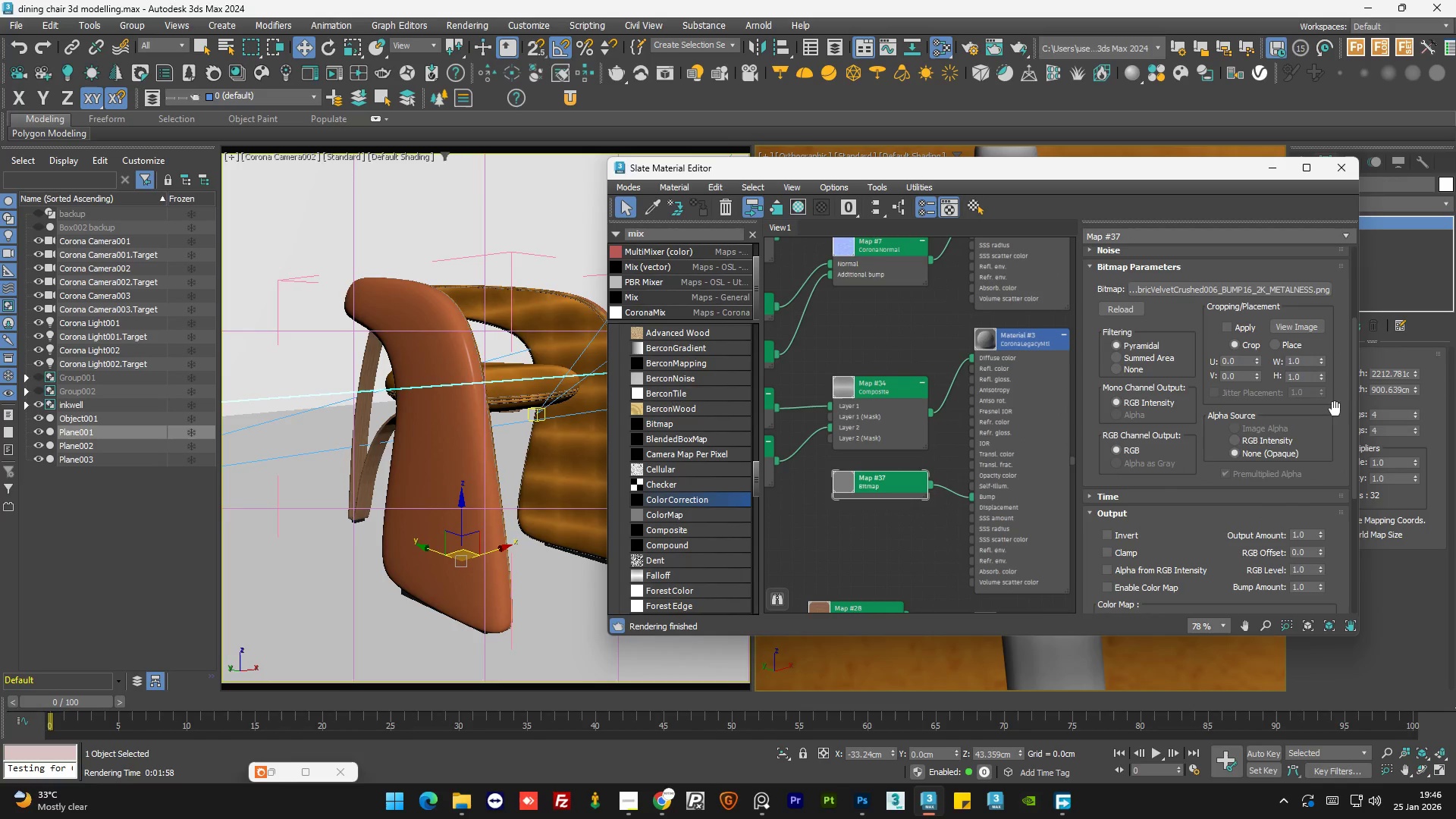 
left_click_drag(start_coordinate=[1354, 421], to_coordinate=[1352, 281])
 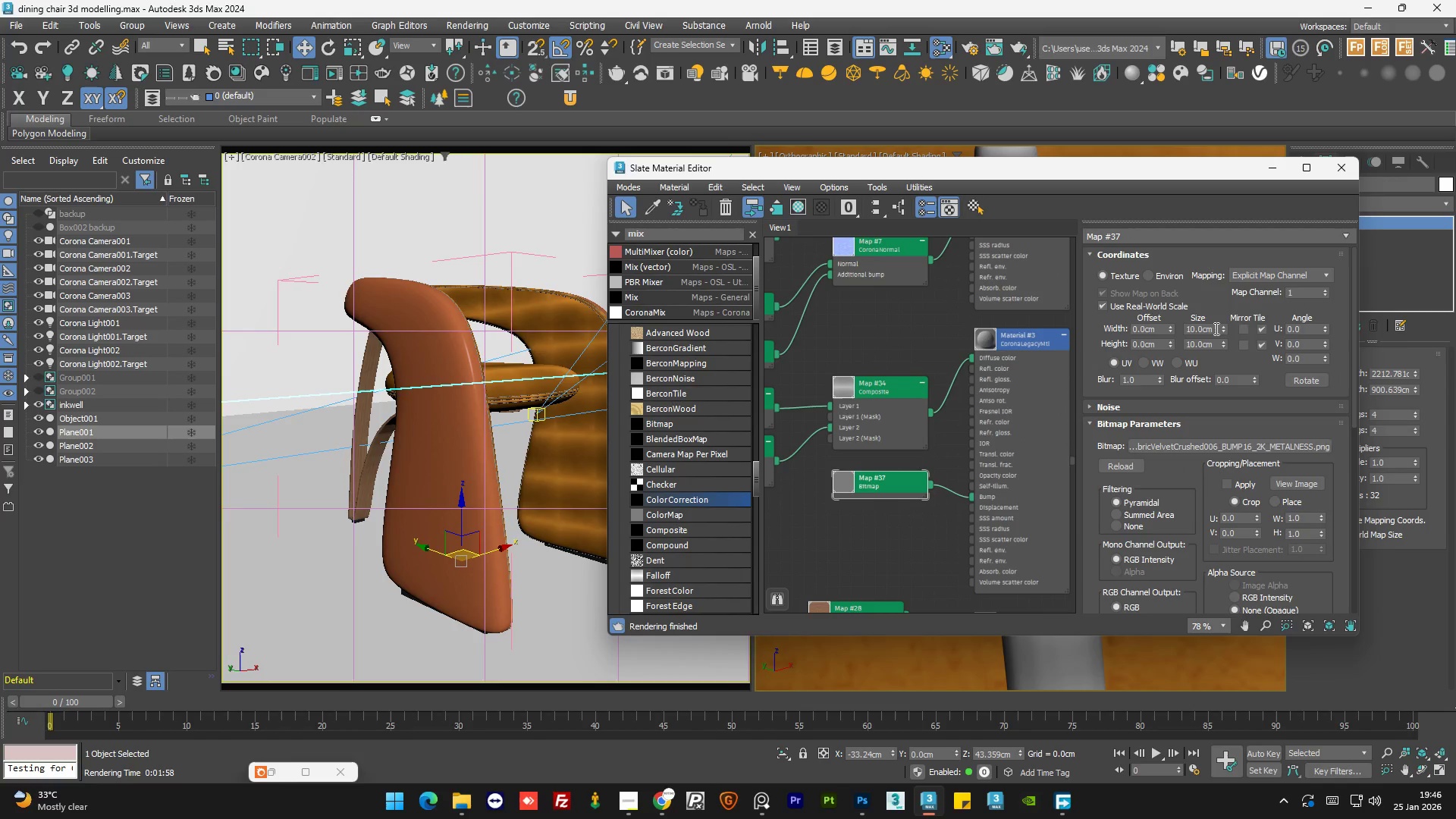 
double_click([1215, 328])
 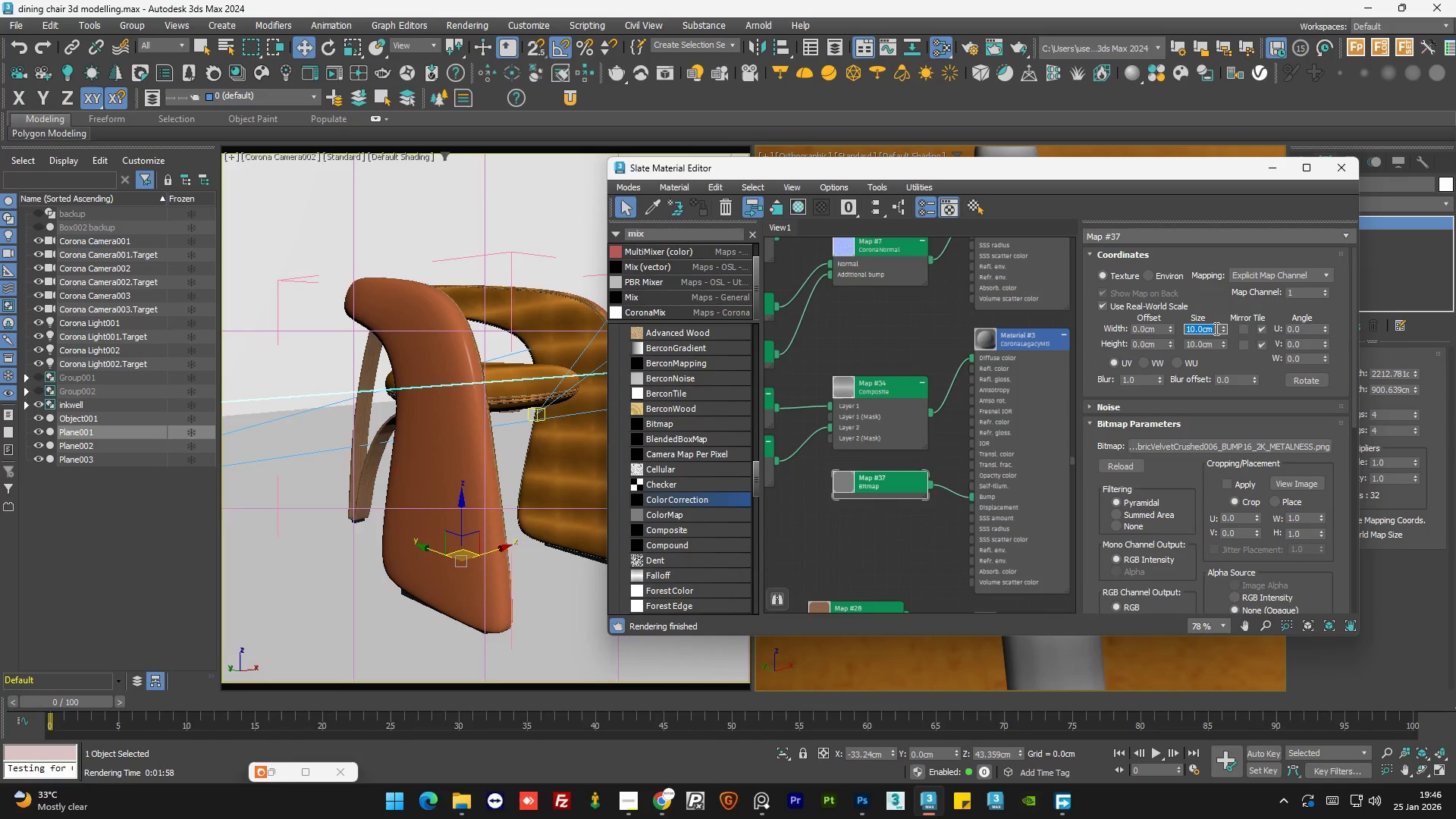 
key(Numpad1)
 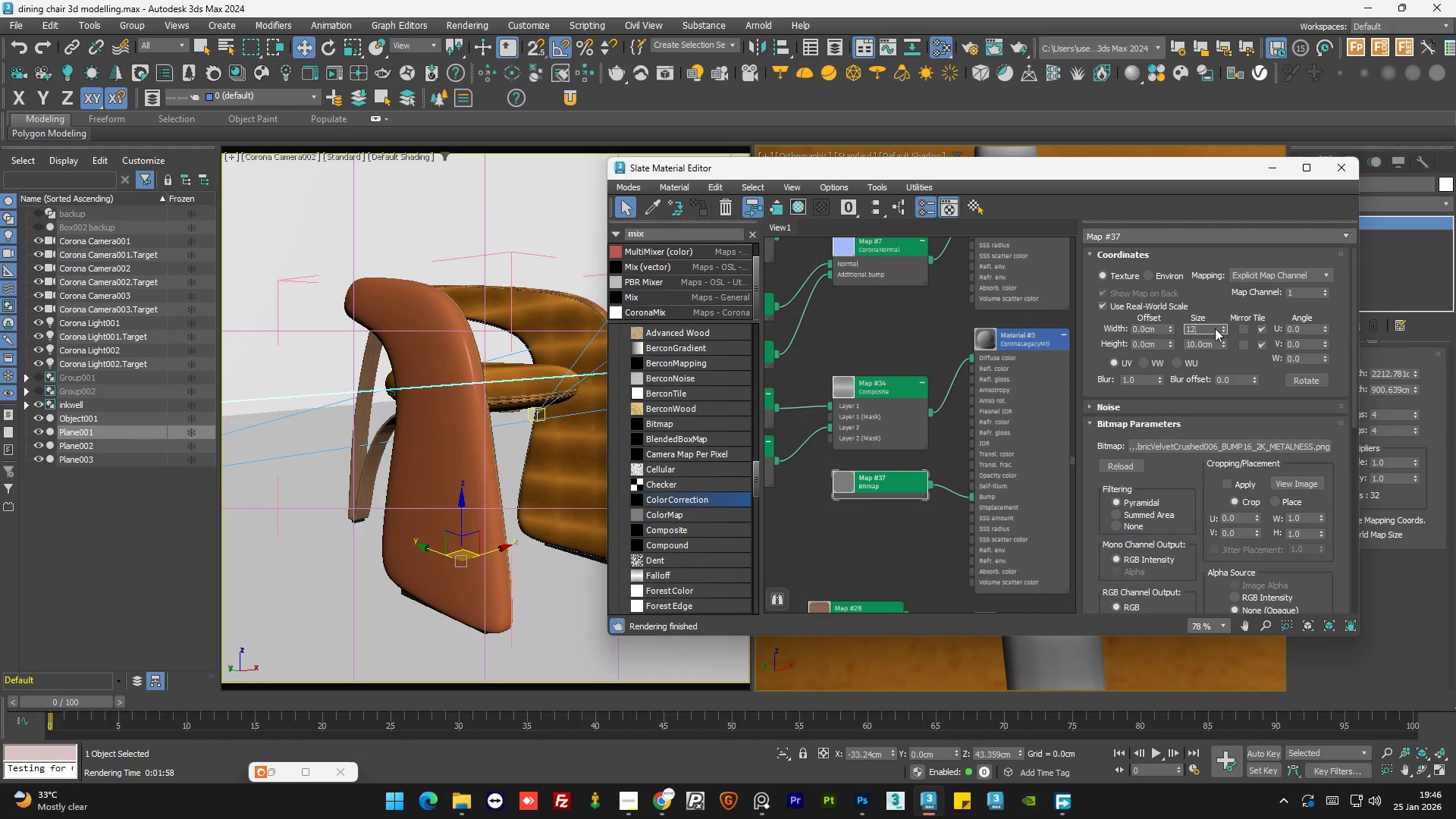 
key(Numpad2)
 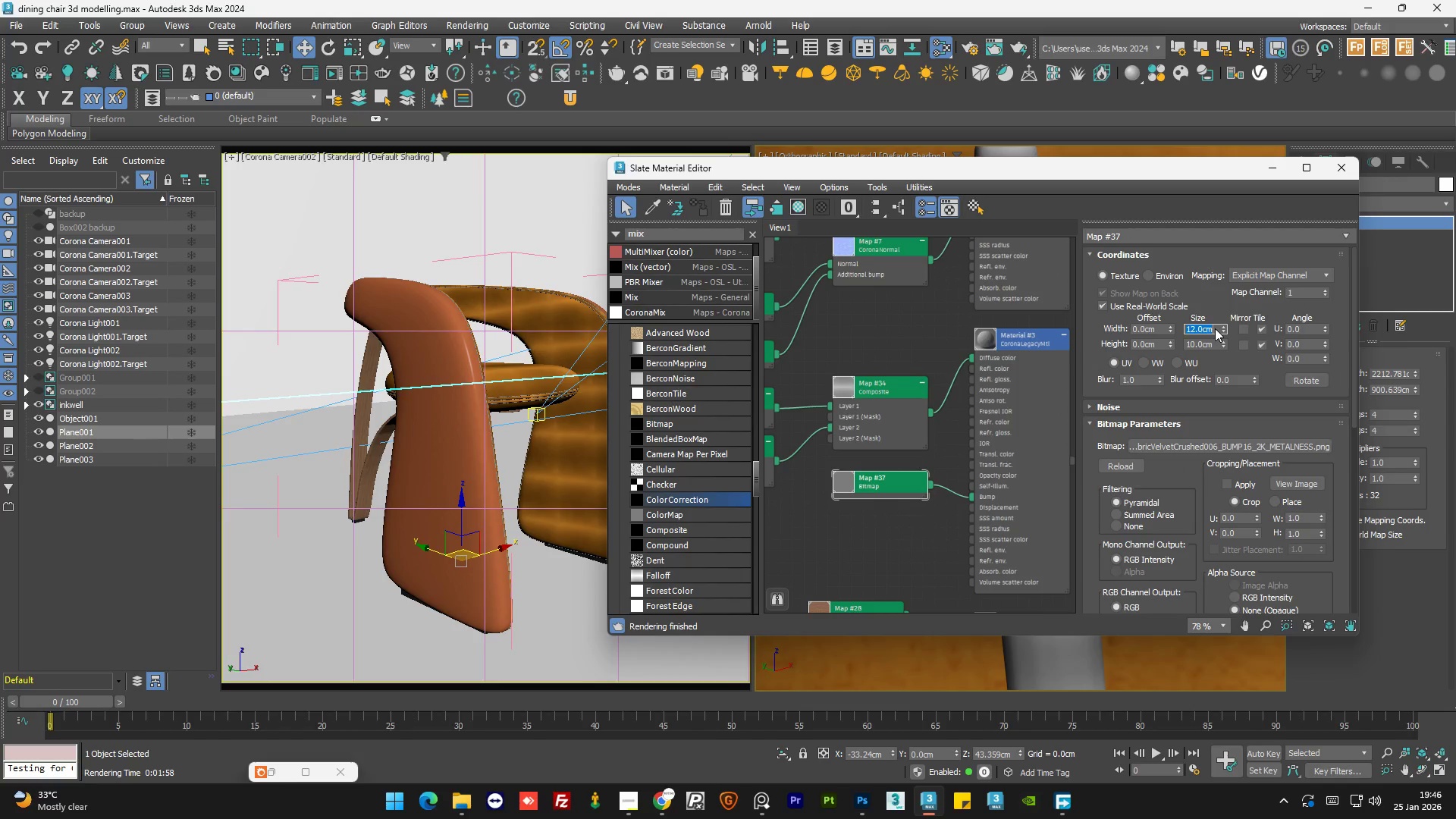 
key(NumpadEnter)
 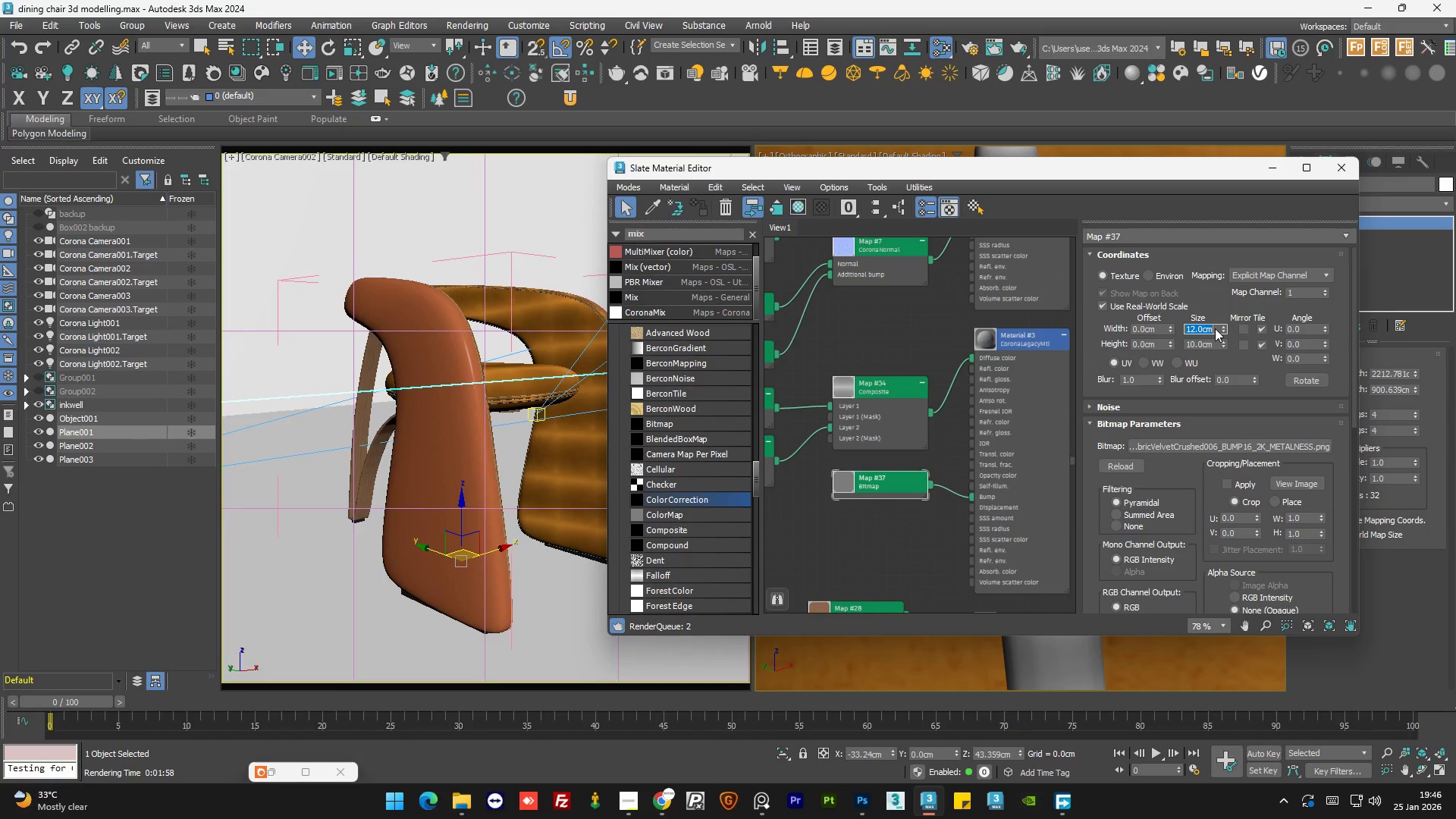 
key(Tab)
 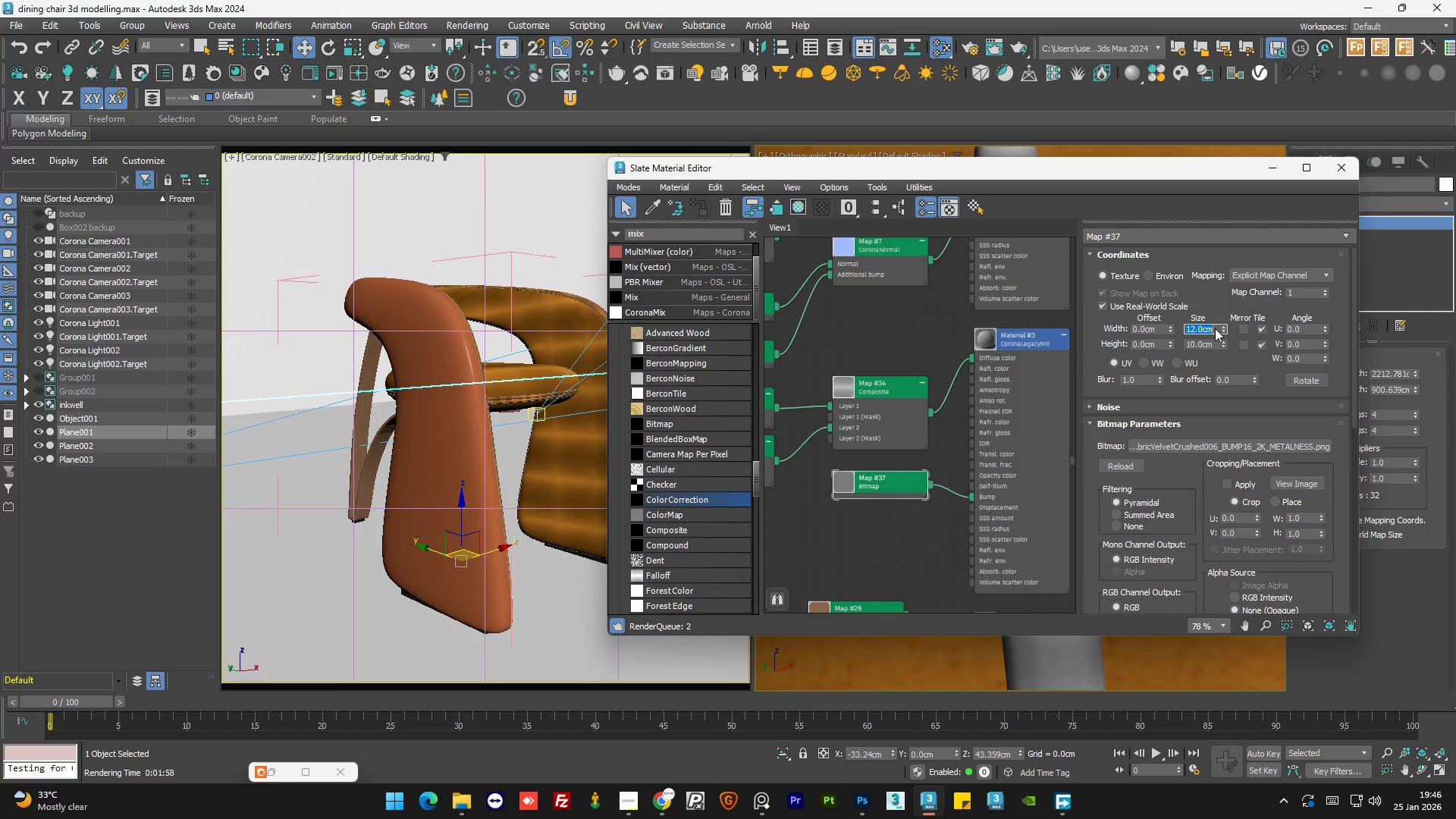 
key(Numpad1)
 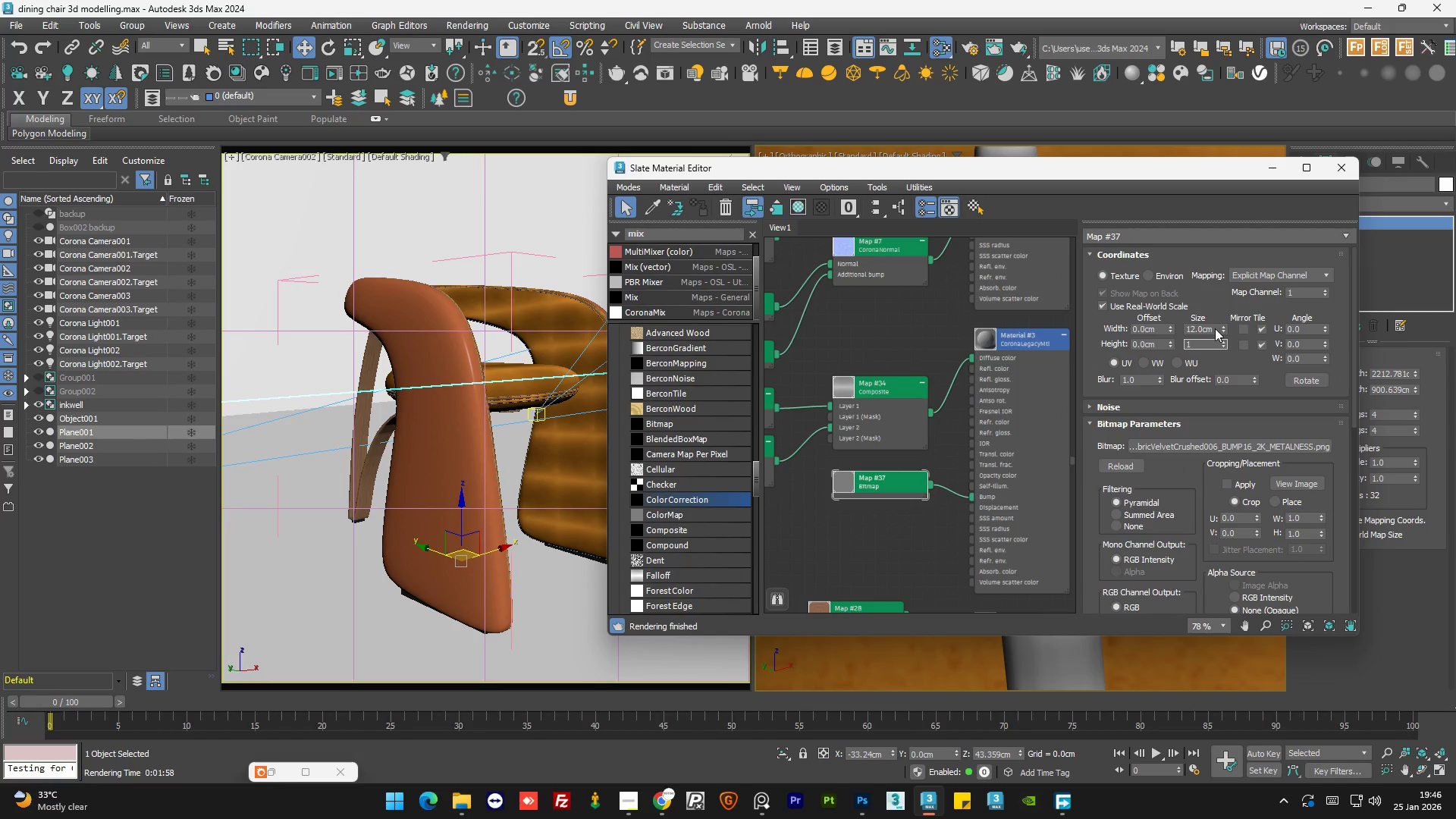 
key(Numpad2)
 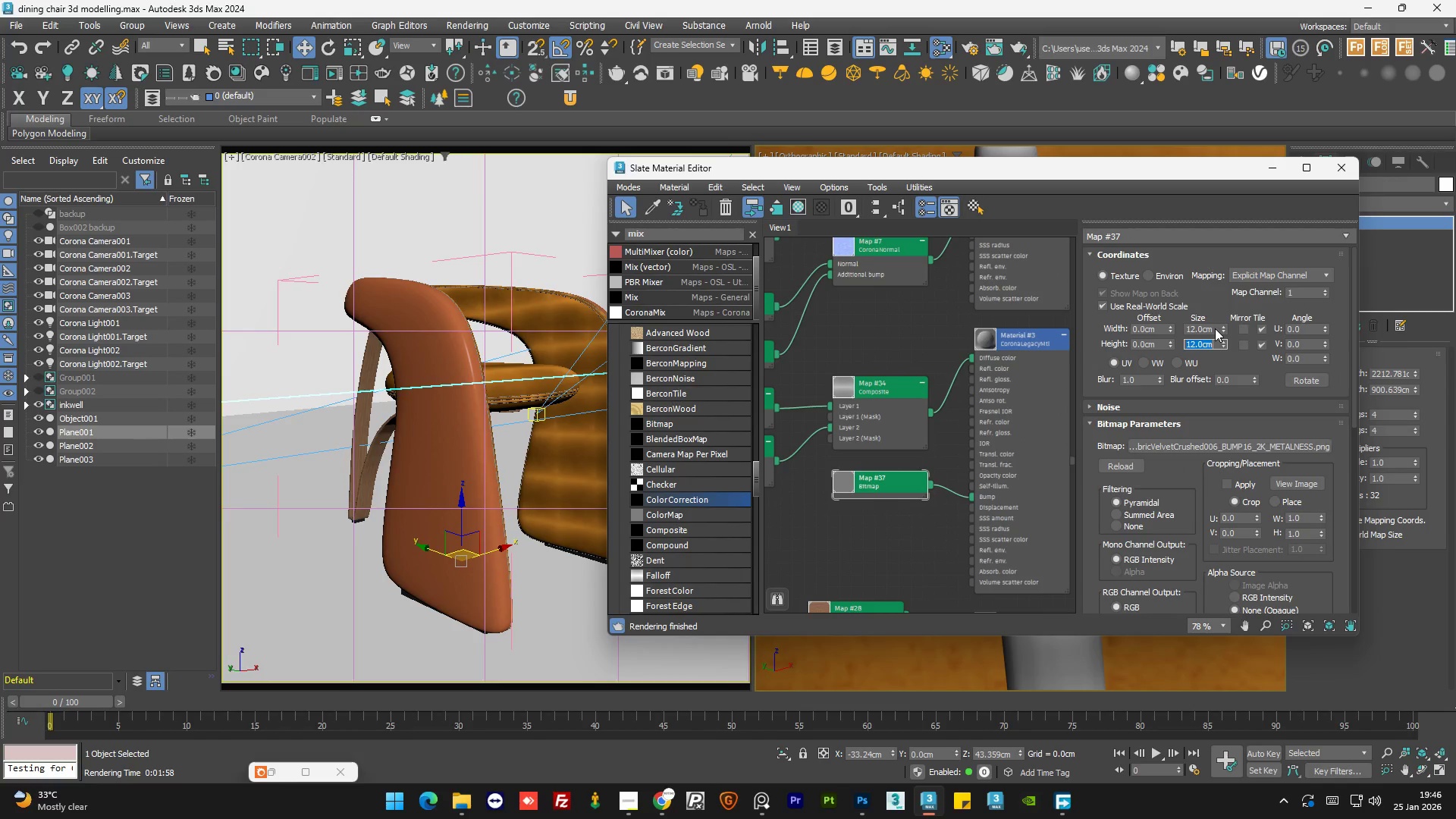 
key(NumpadEnter)
 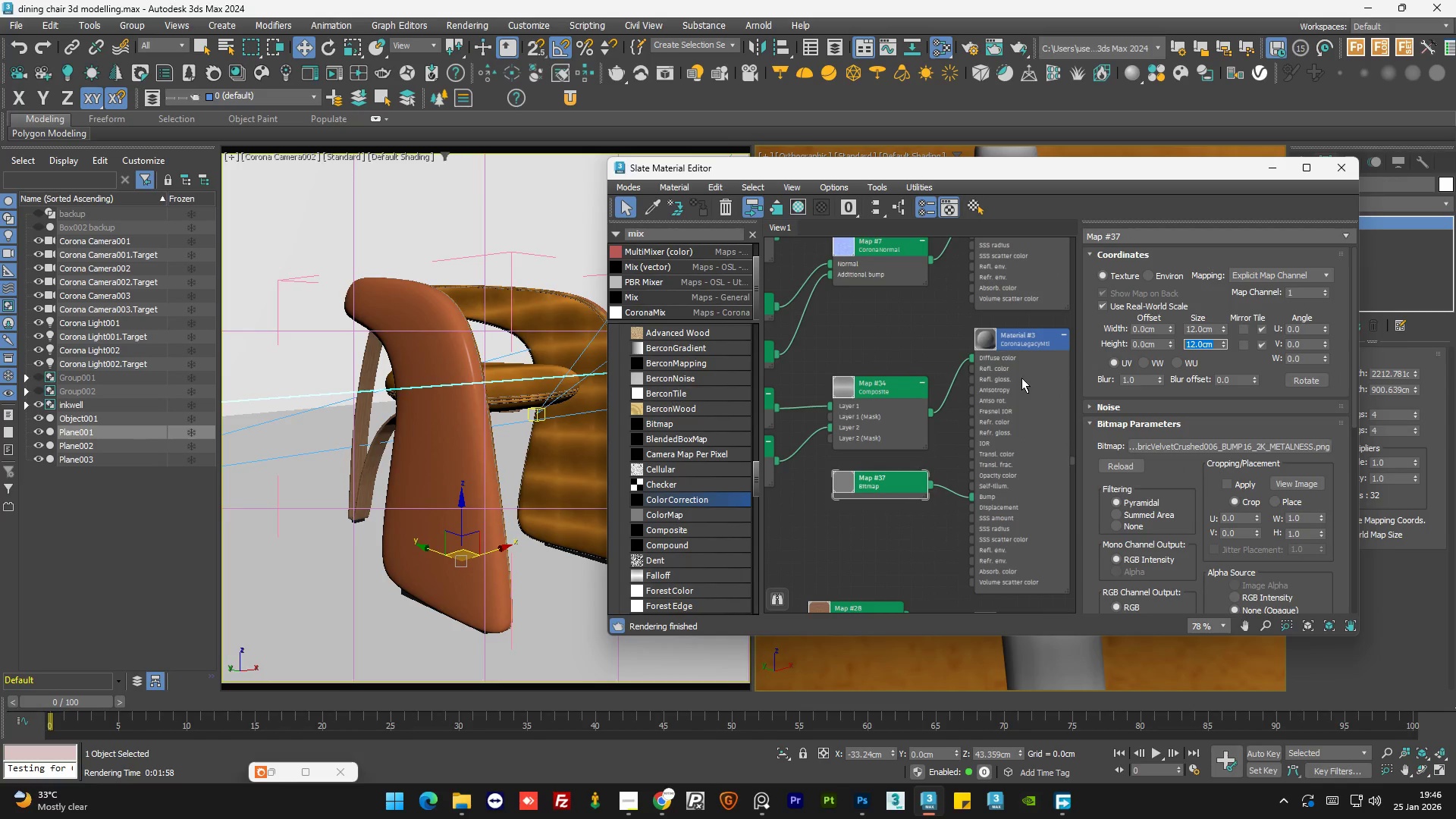 
double_click([1021, 378])
 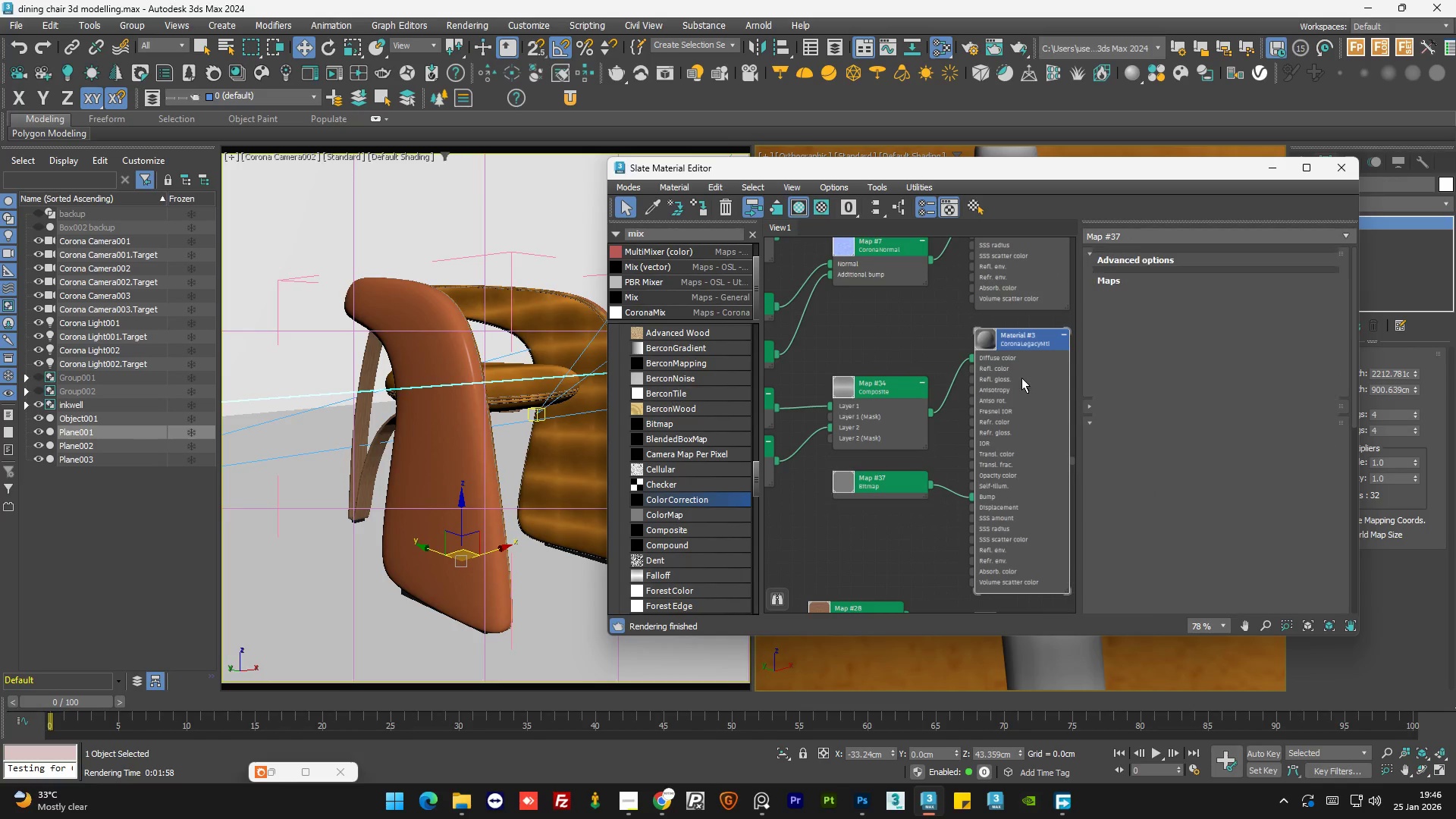 
triple_click([1021, 378])
 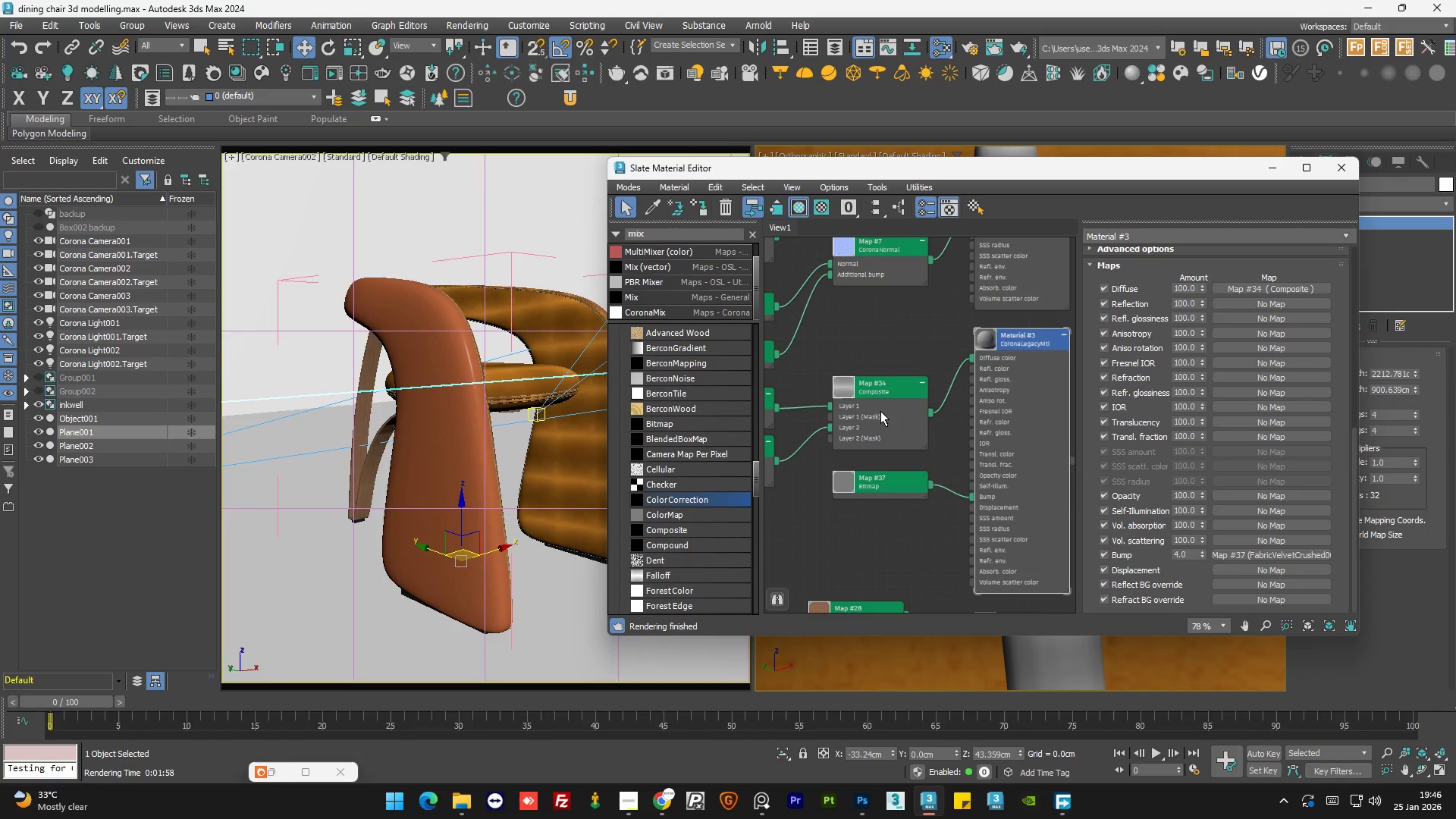 
left_click_drag(start_coordinate=[883, 413], to_coordinate=[882, 406])
 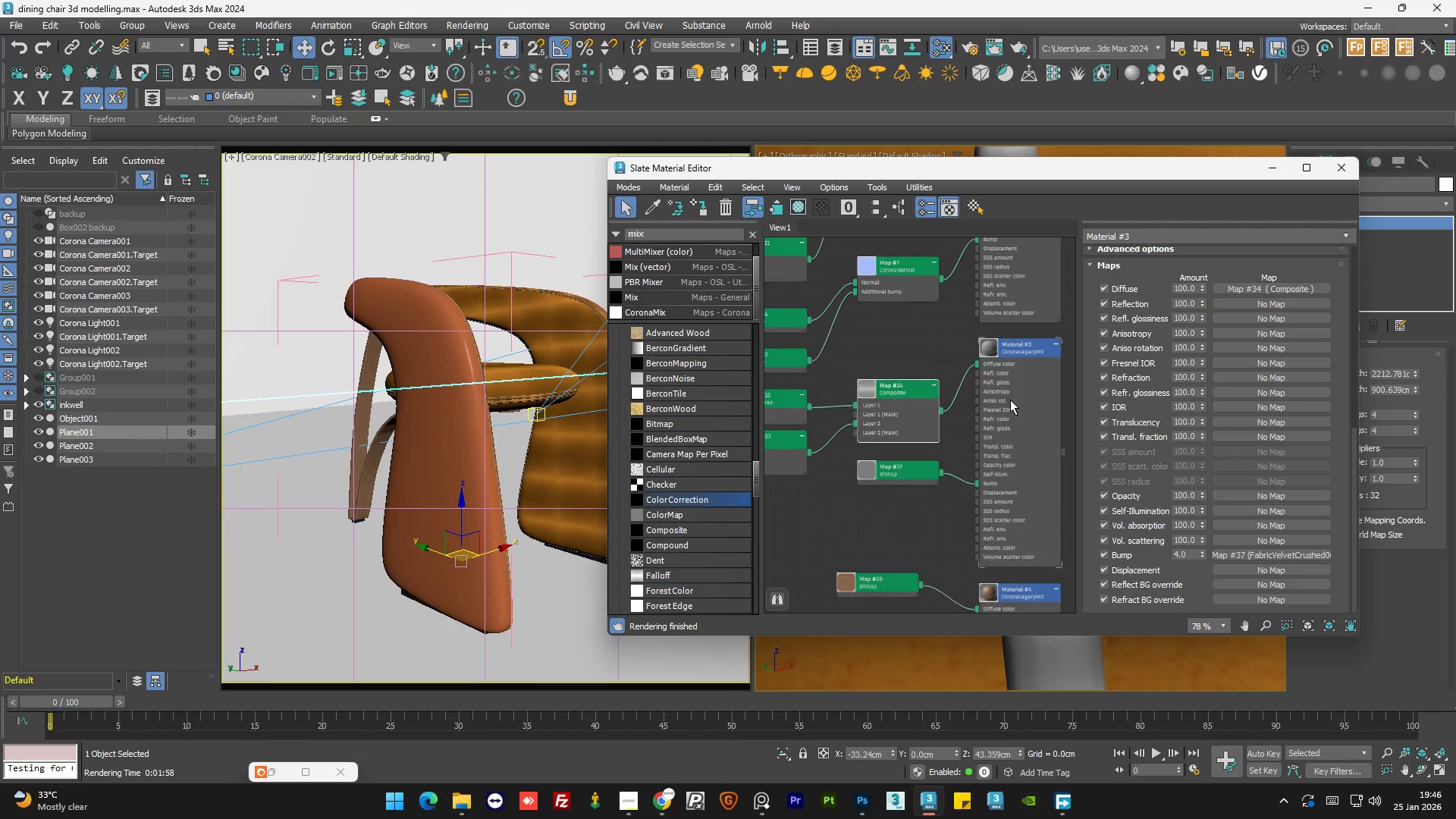 
double_click([1010, 399])
 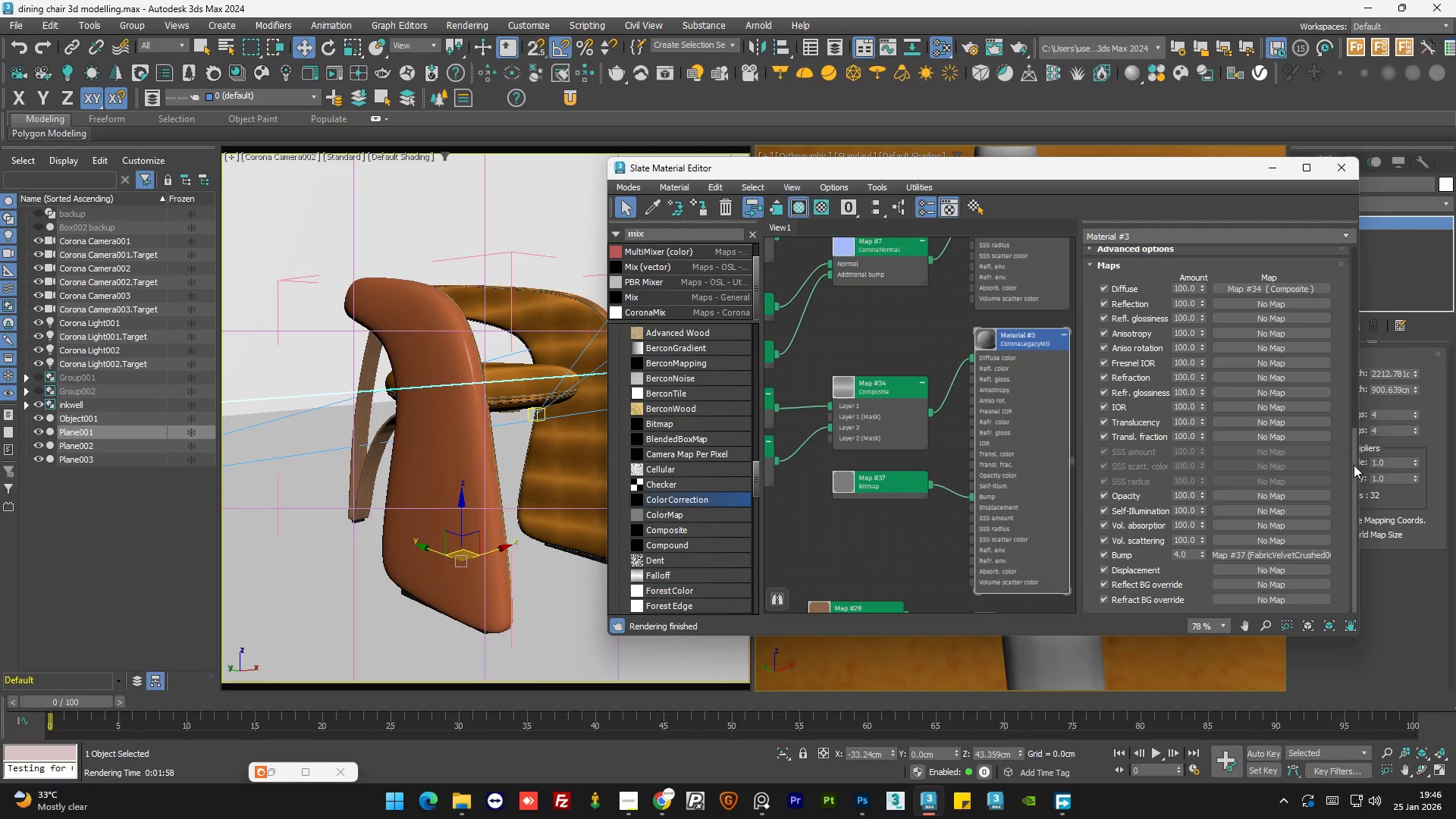 
scroll: coordinate [1010, 400], scroll_direction: none, amount: 0.0
 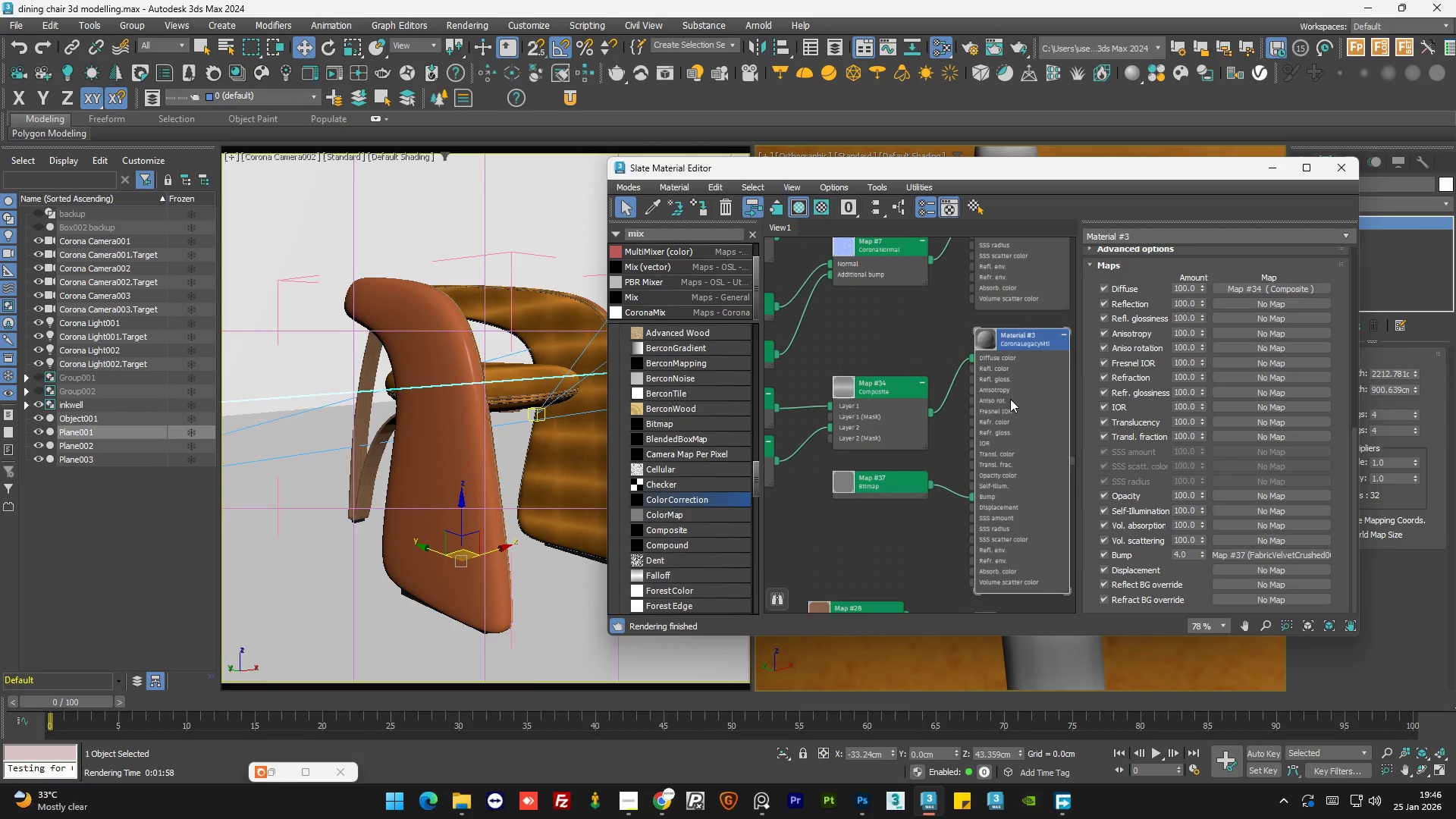 
left_click_drag(start_coordinate=[1354, 465], to_coordinate=[1355, 477])
 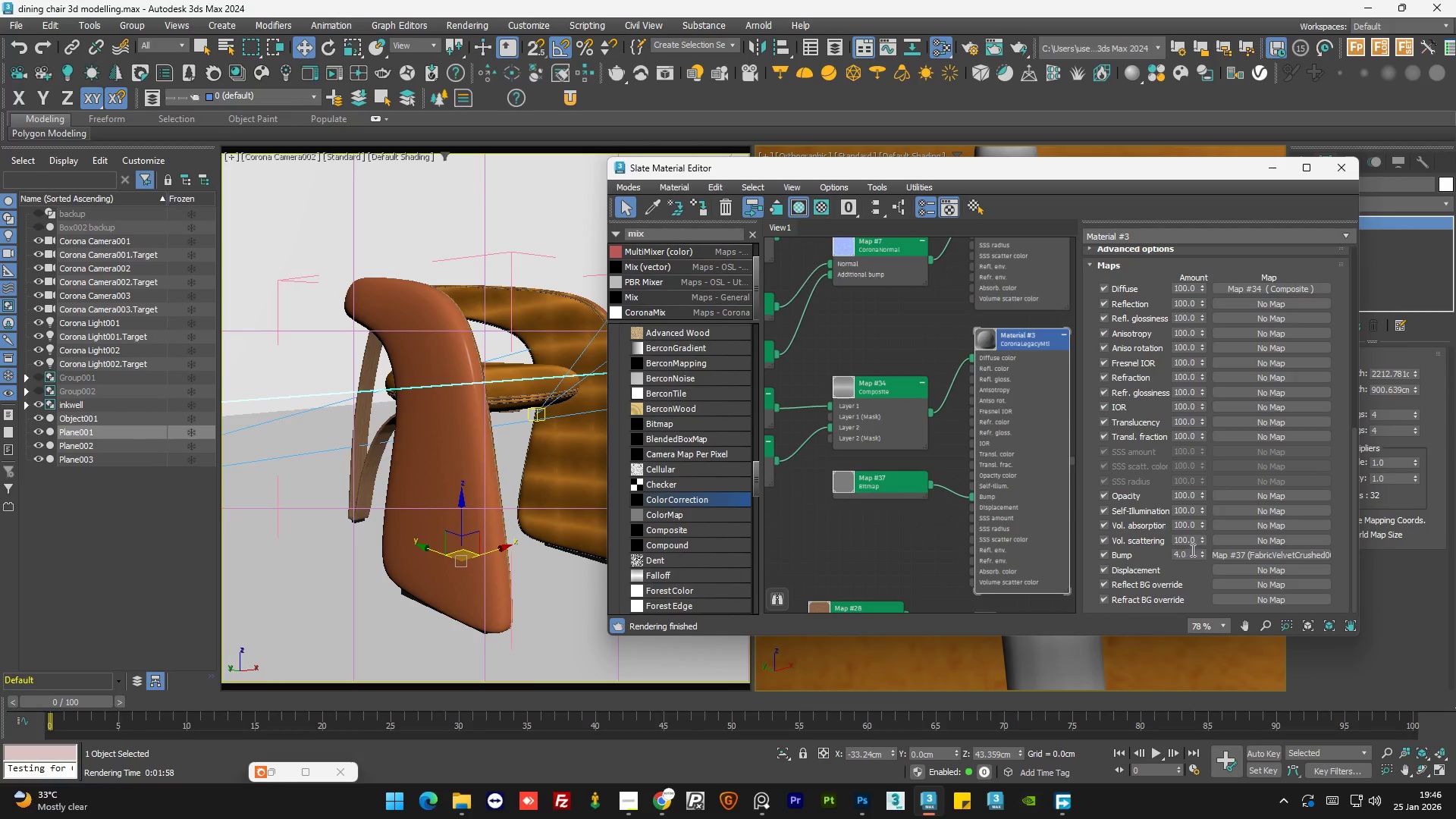 
double_click([1191, 550])
 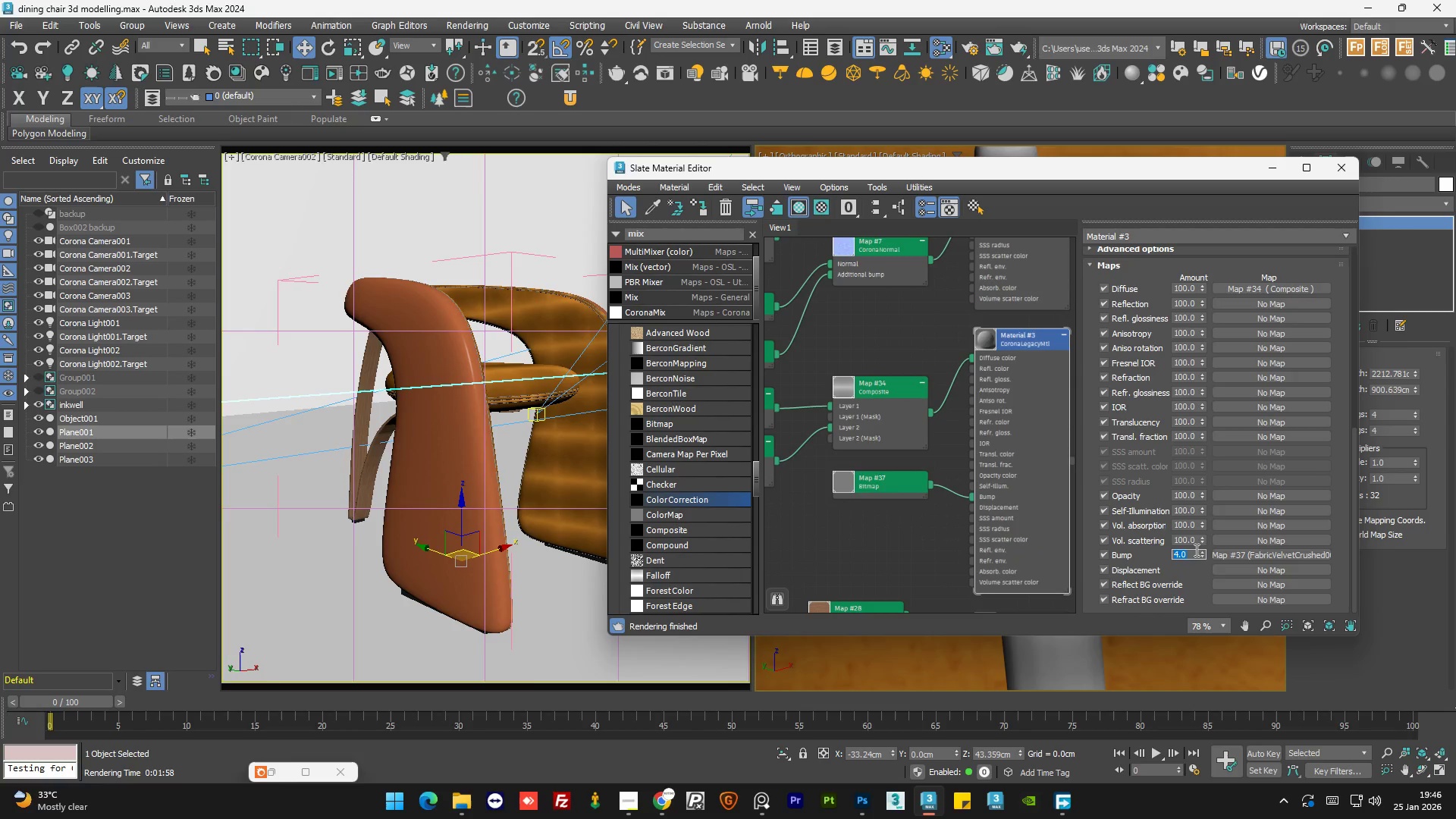 
key(Numpad6)
 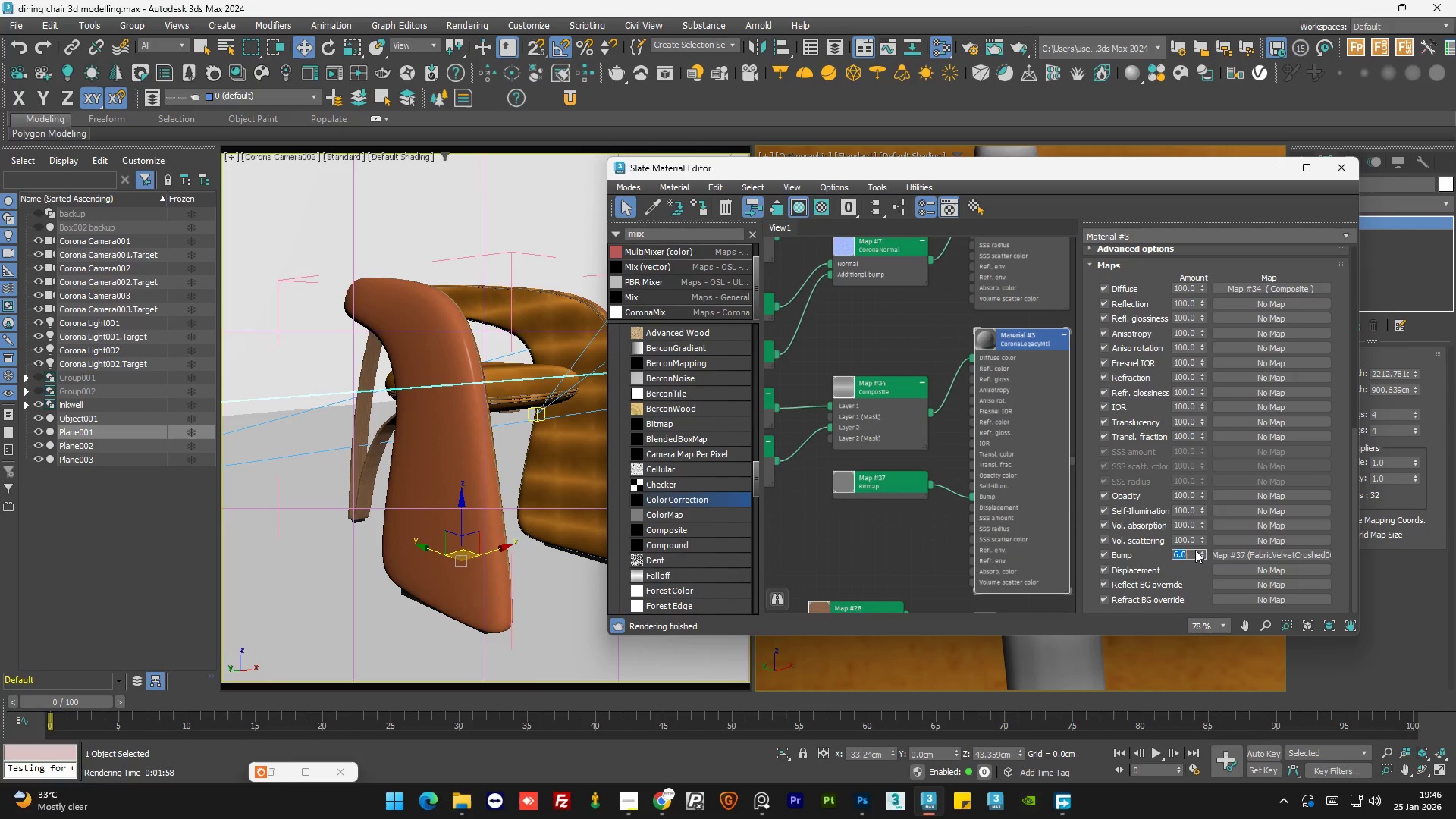 
key(NumpadEnter)
 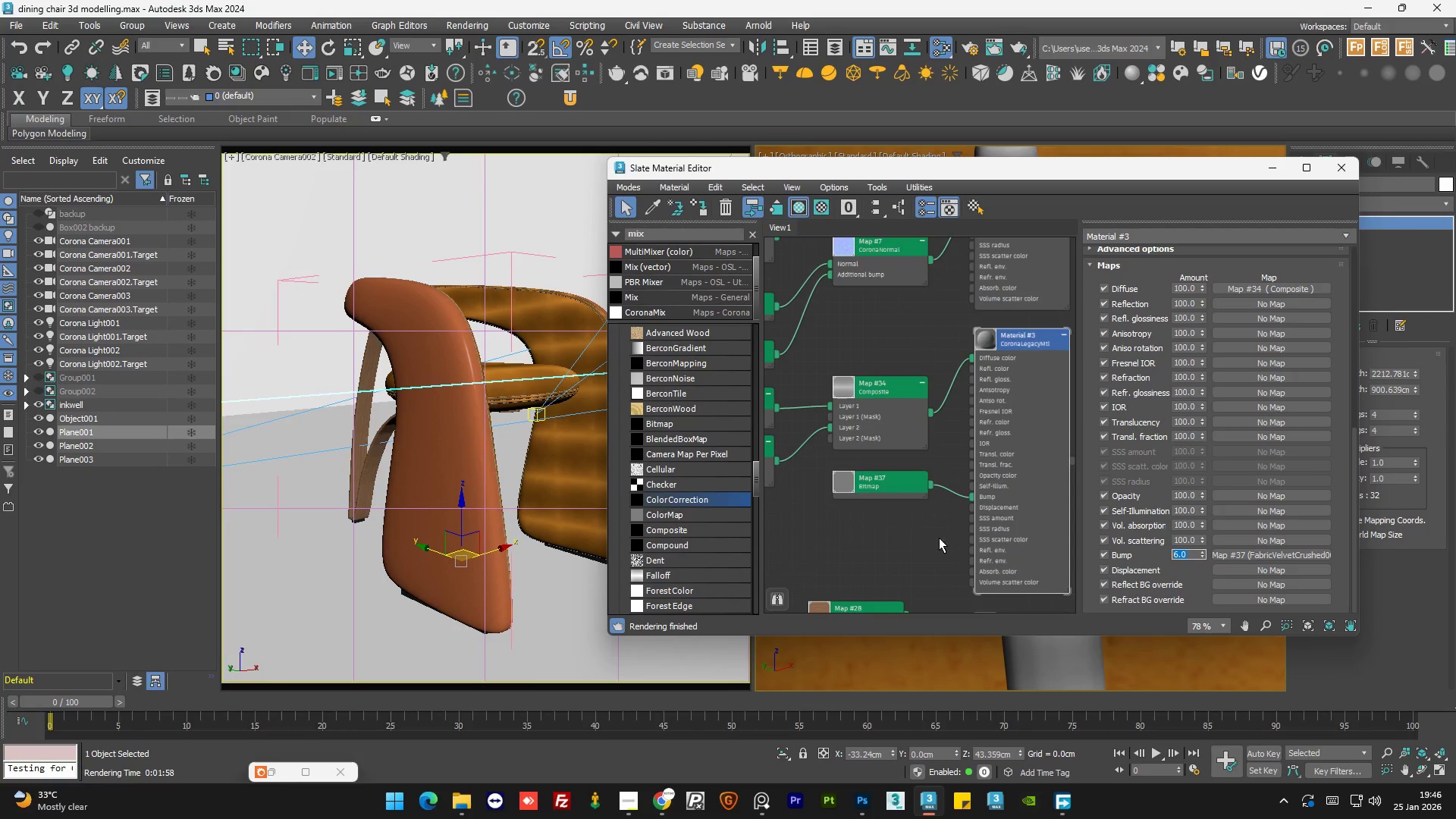 
double_click([918, 544])
 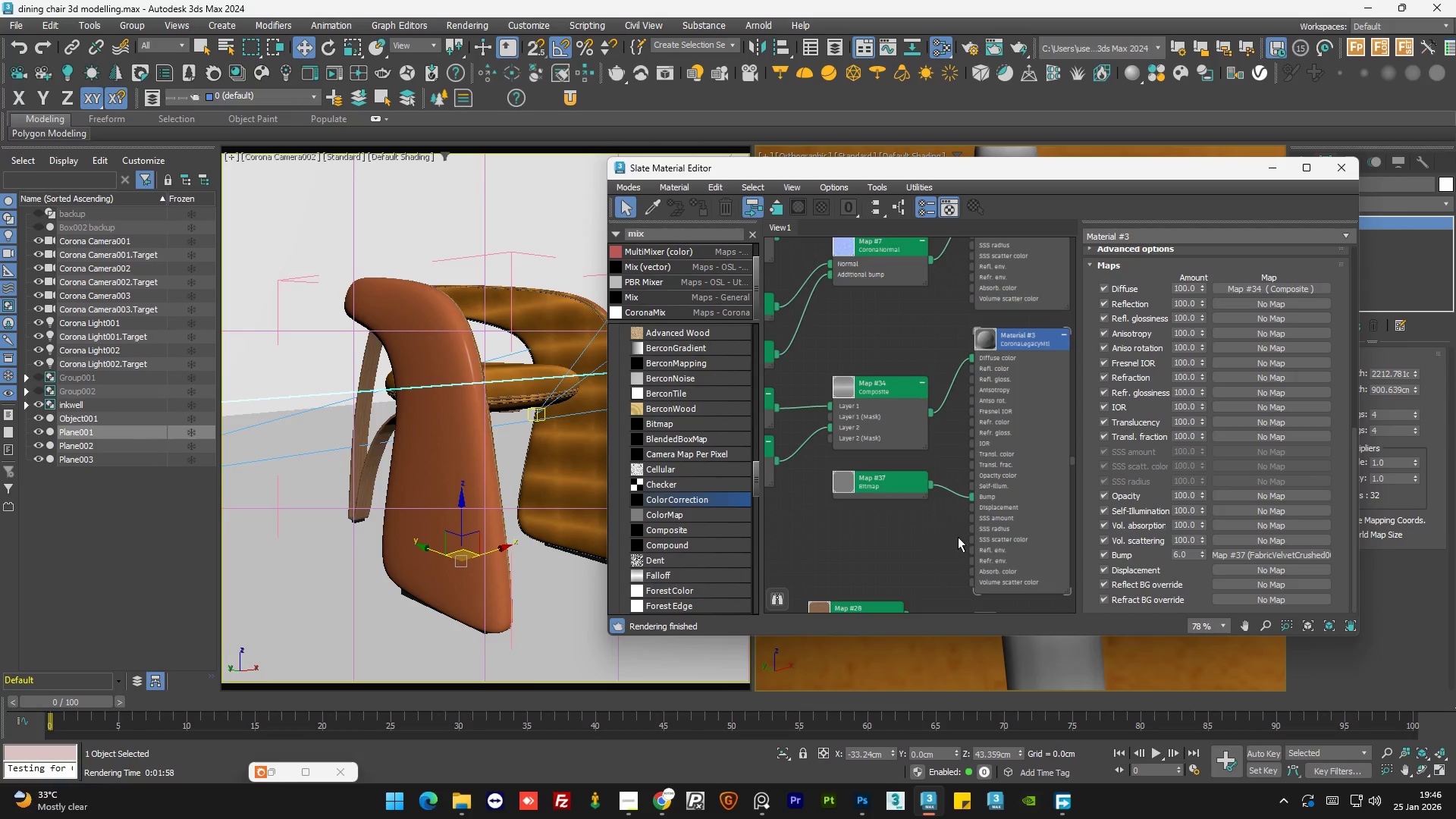 
scroll: coordinate [958, 537], scroll_direction: up, amount: 4.0
 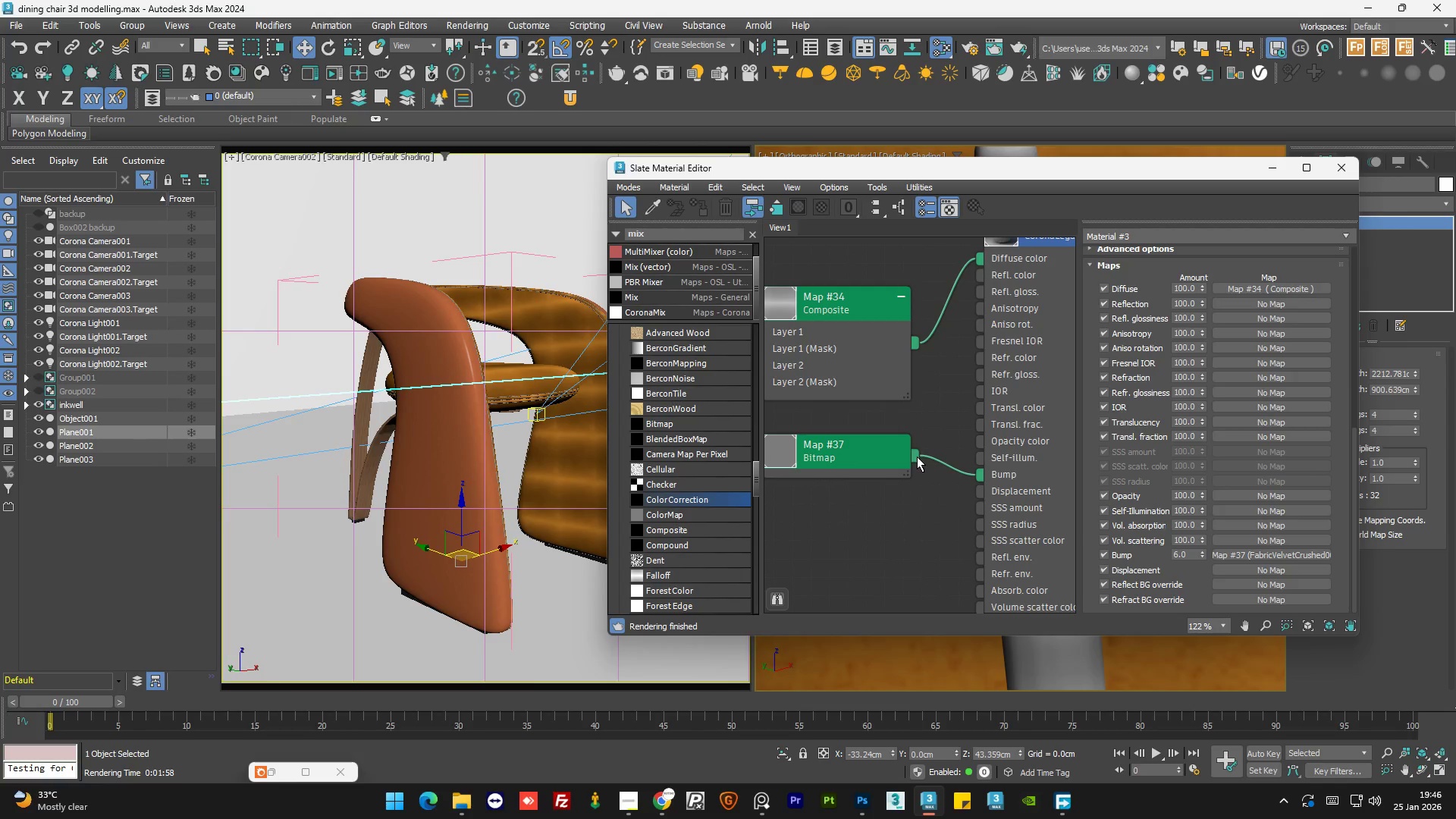 
left_click_drag(start_coordinate=[917, 457], to_coordinate=[981, 494])
 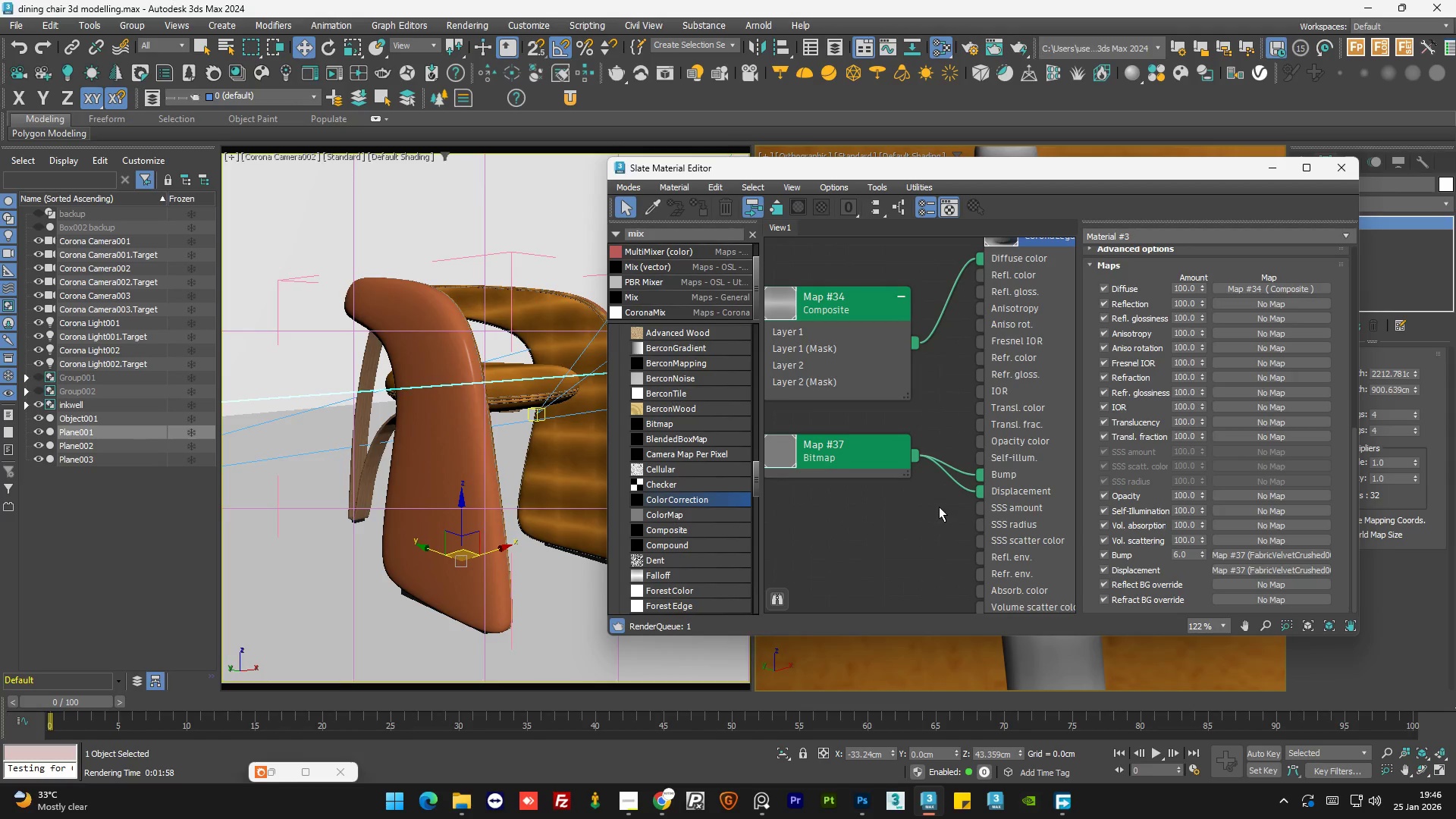 
left_click([939, 507])
 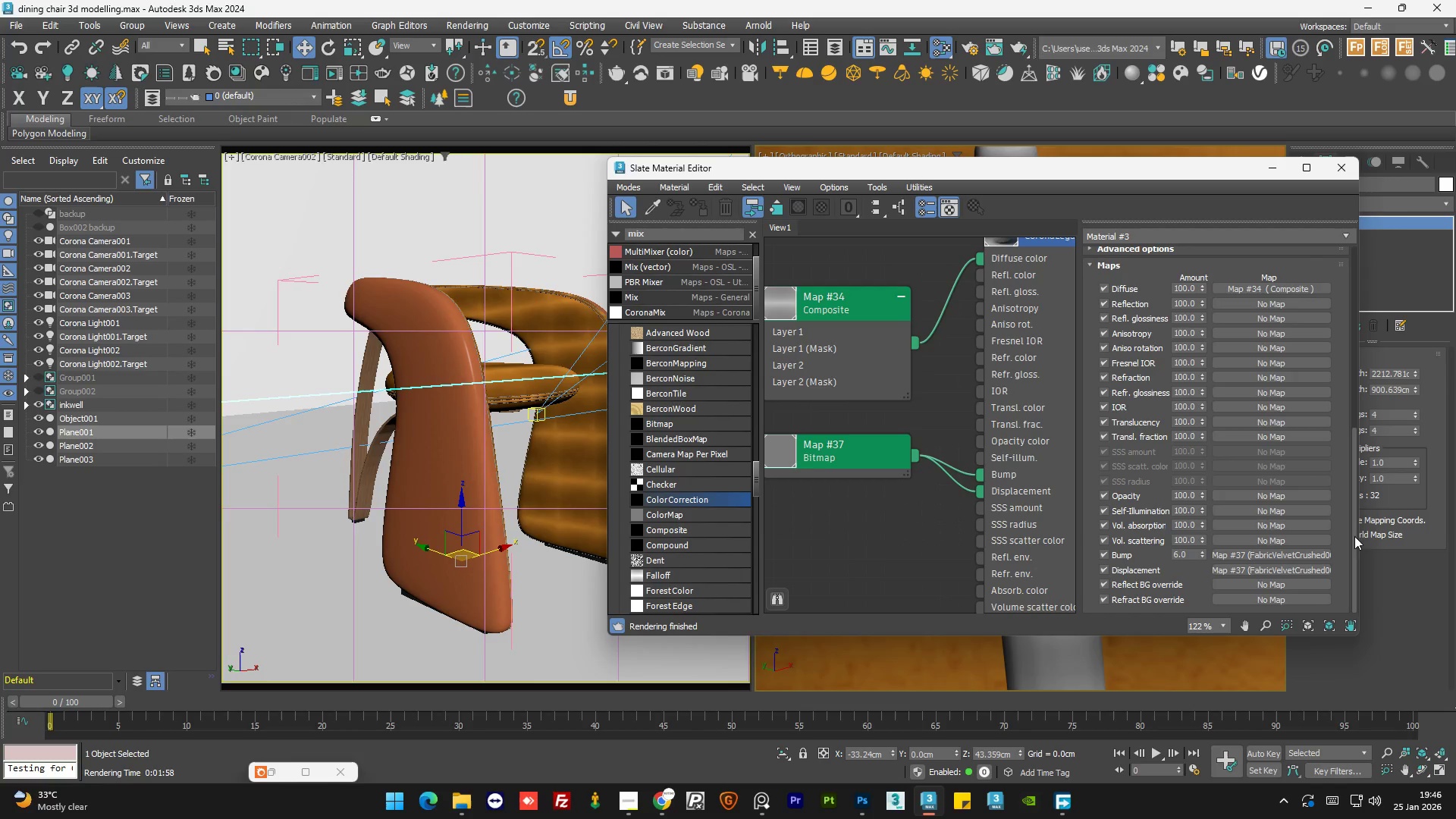 
left_click_drag(start_coordinate=[1353, 538], to_coordinate=[1354, 389])
 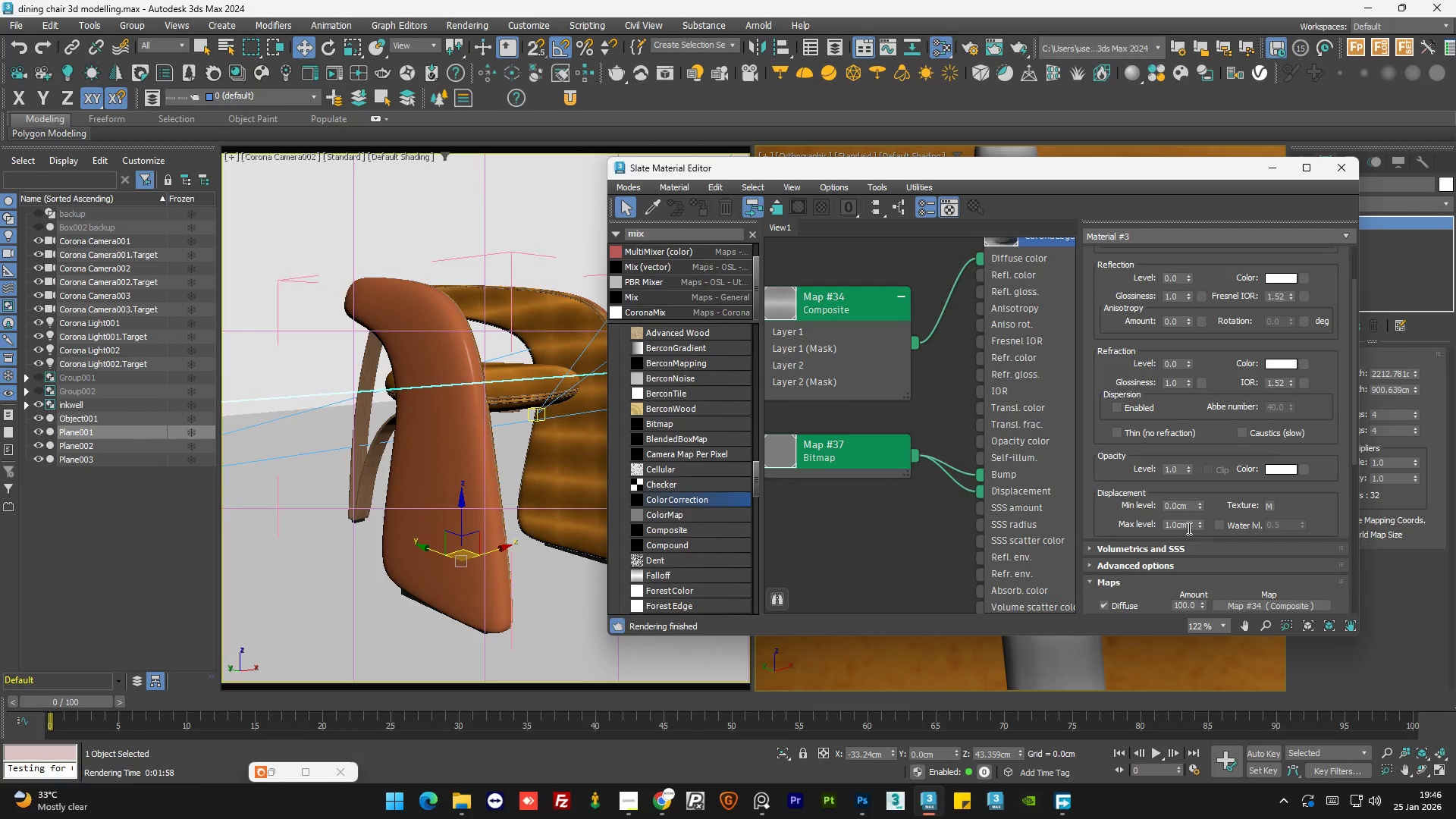 
double_click([1188, 528])
 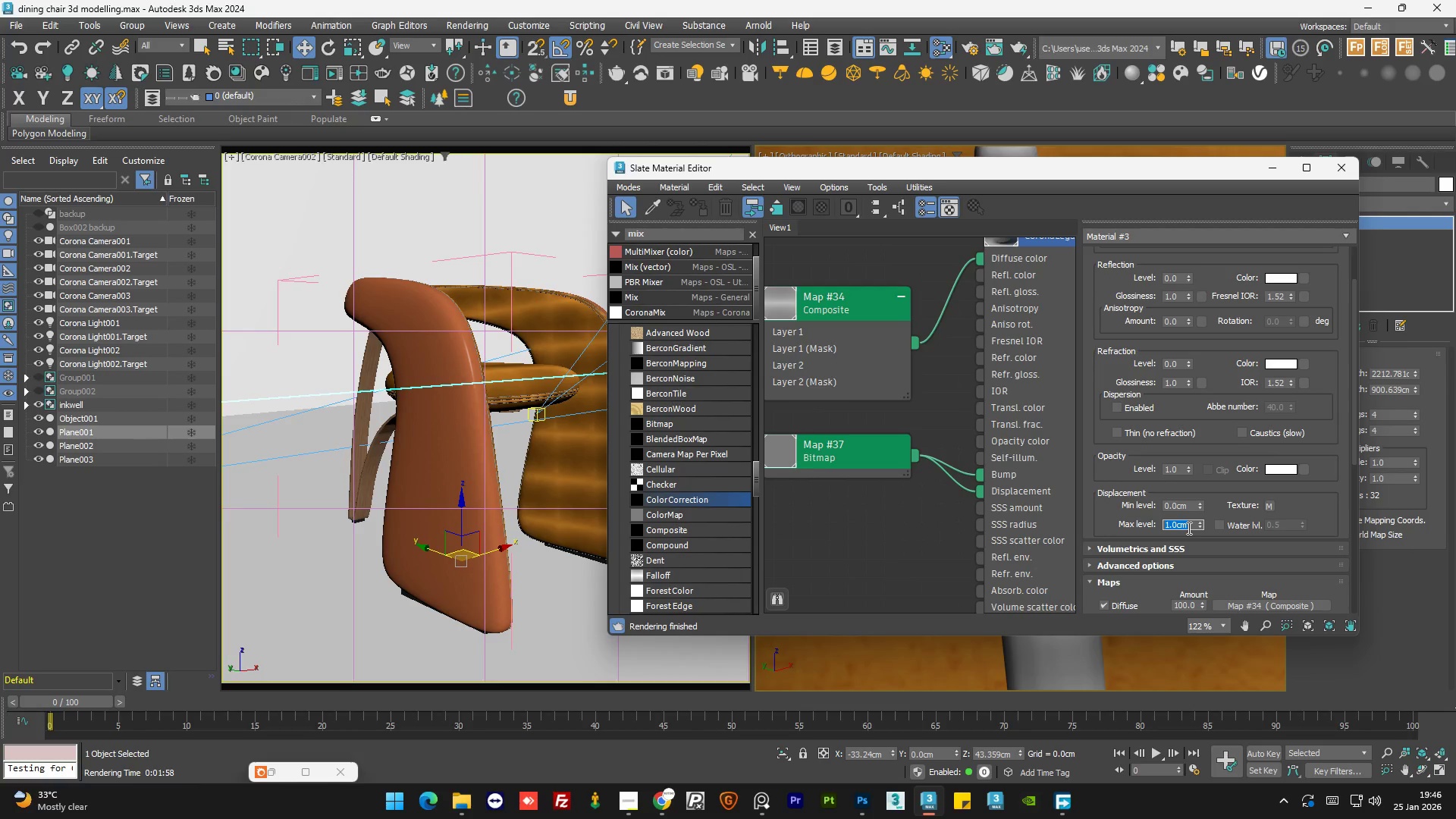 
key(NumpadDecimal)
 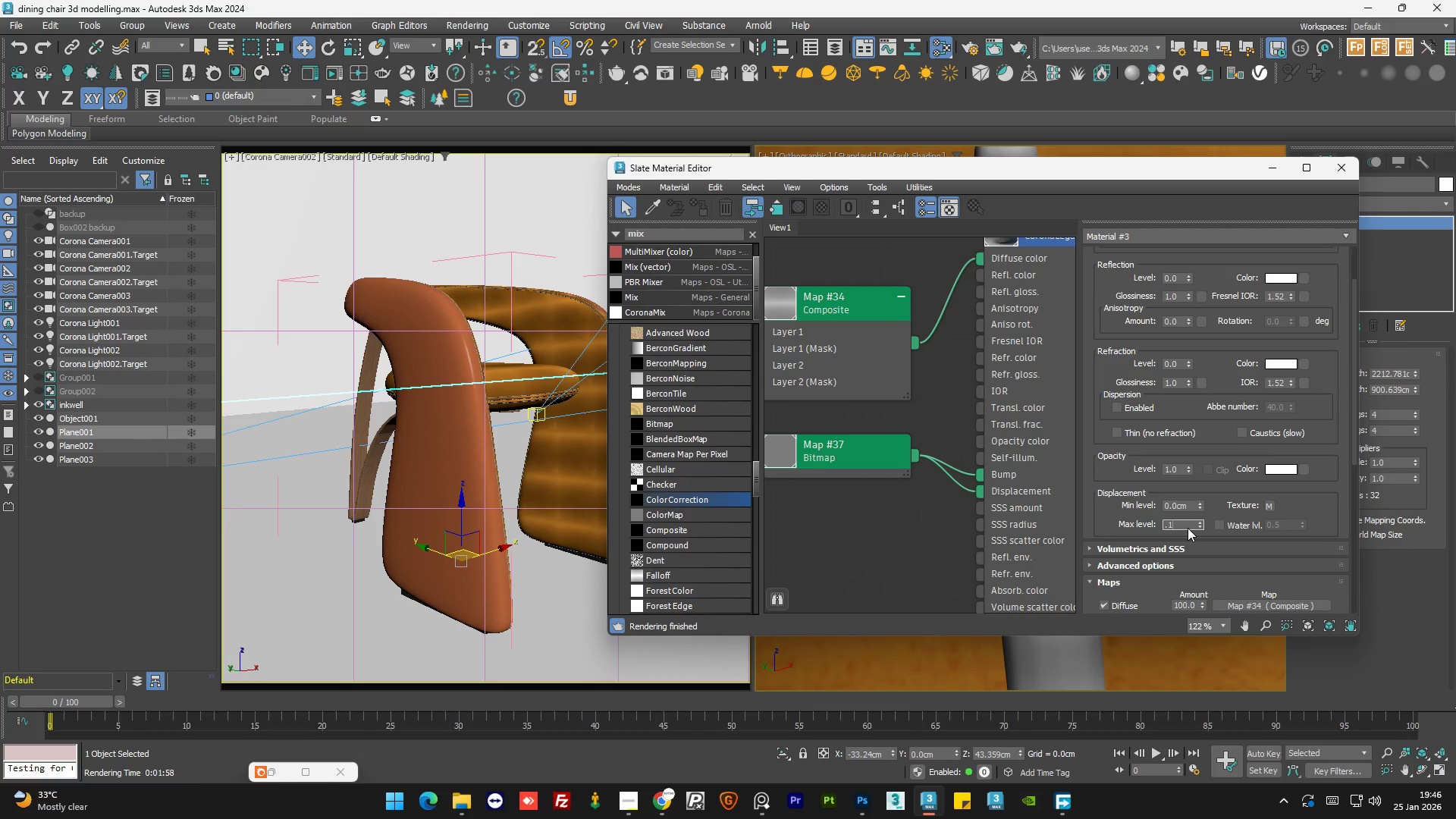 
key(Numpad1)
 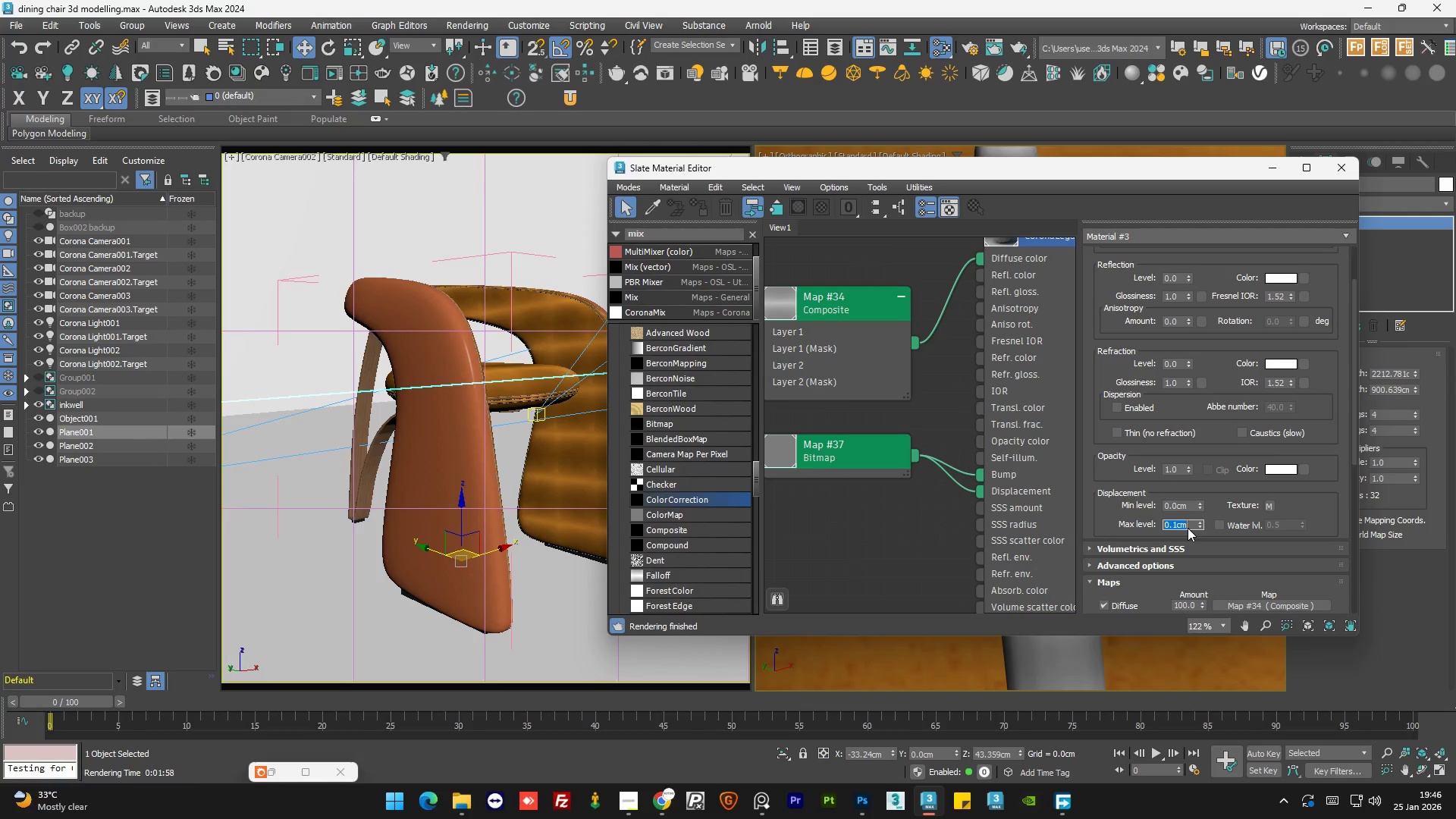 
key(NumpadEnter)
 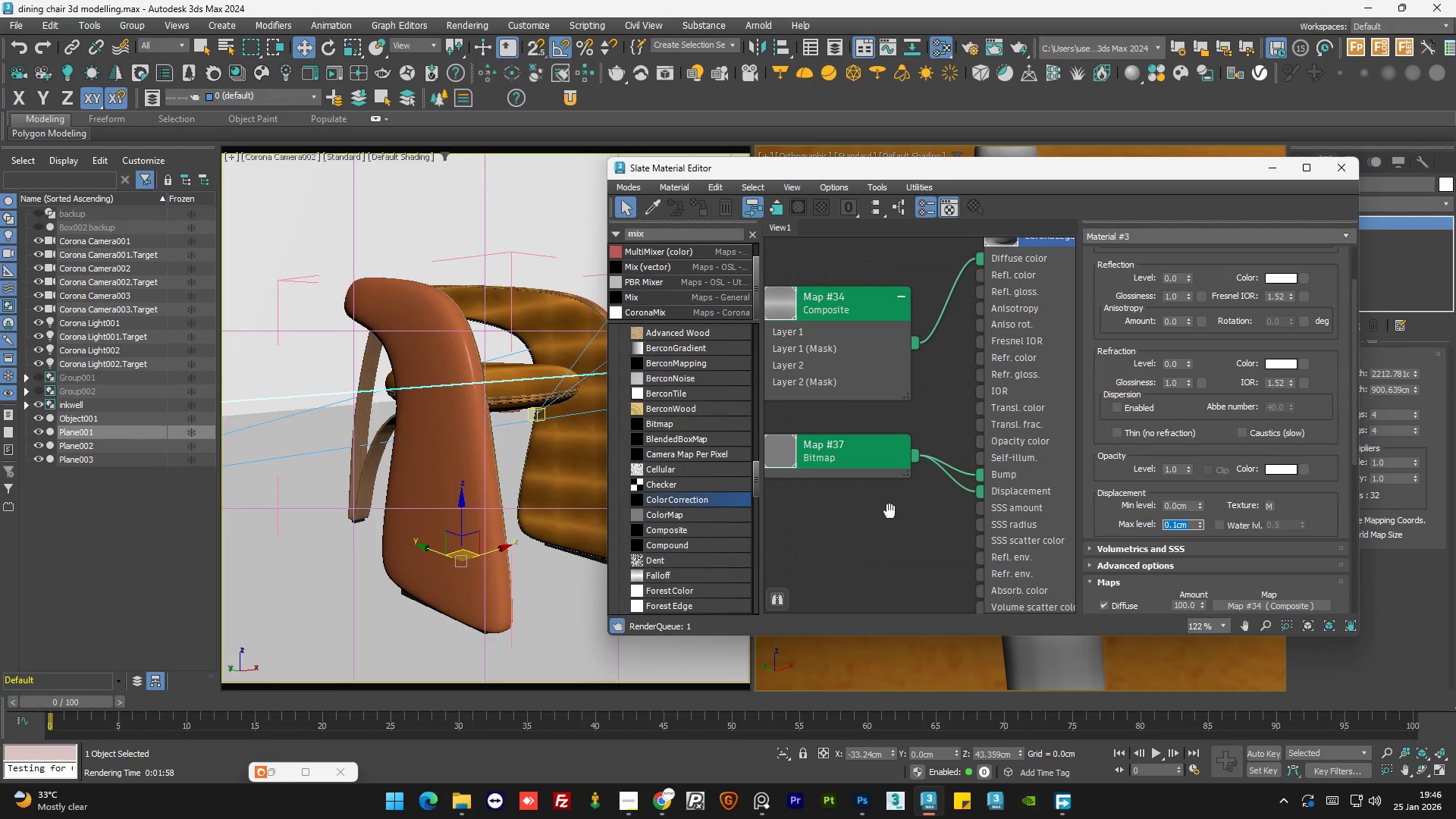 
double_click([889, 513])
 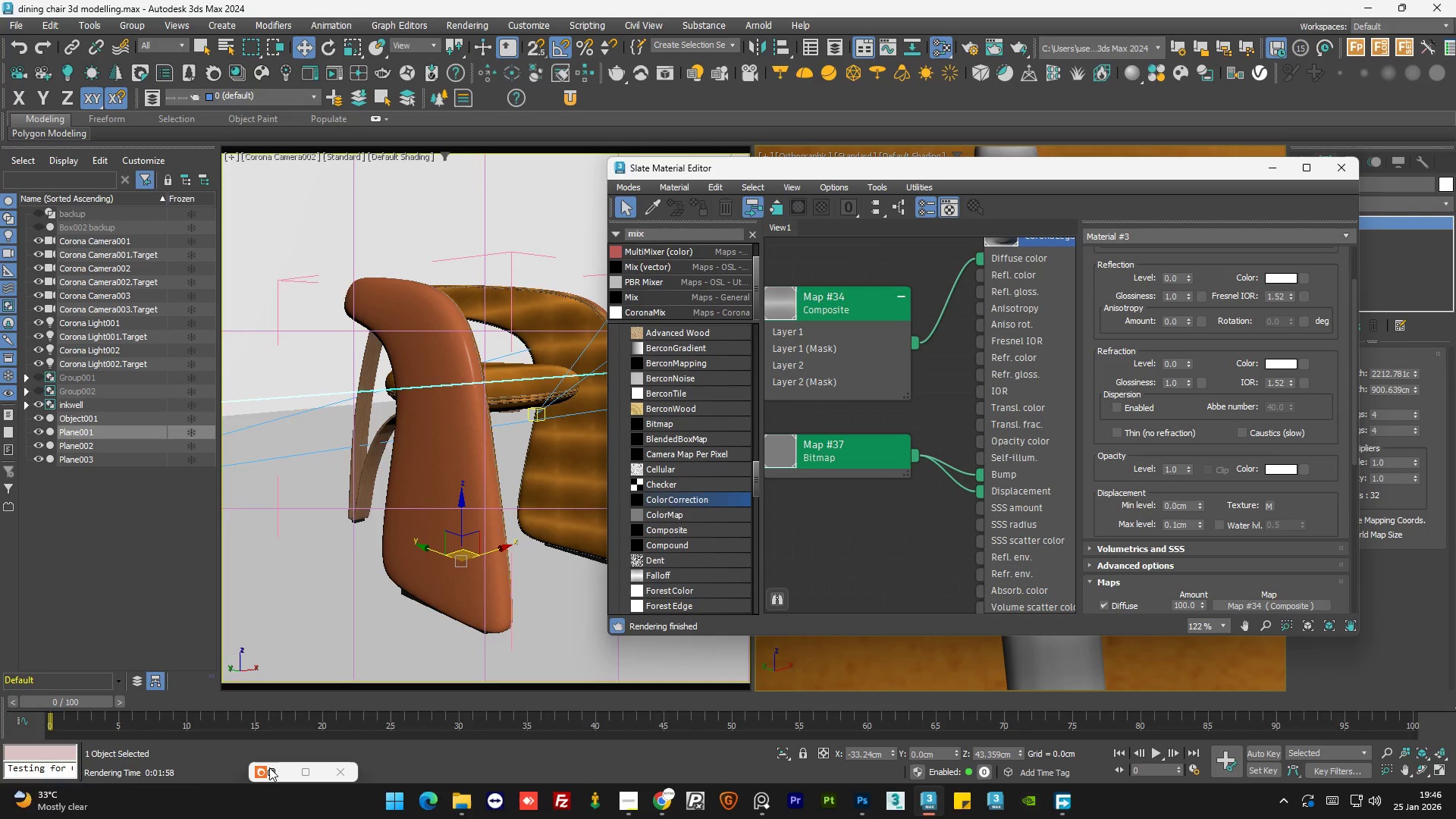 
left_click([269, 768])
 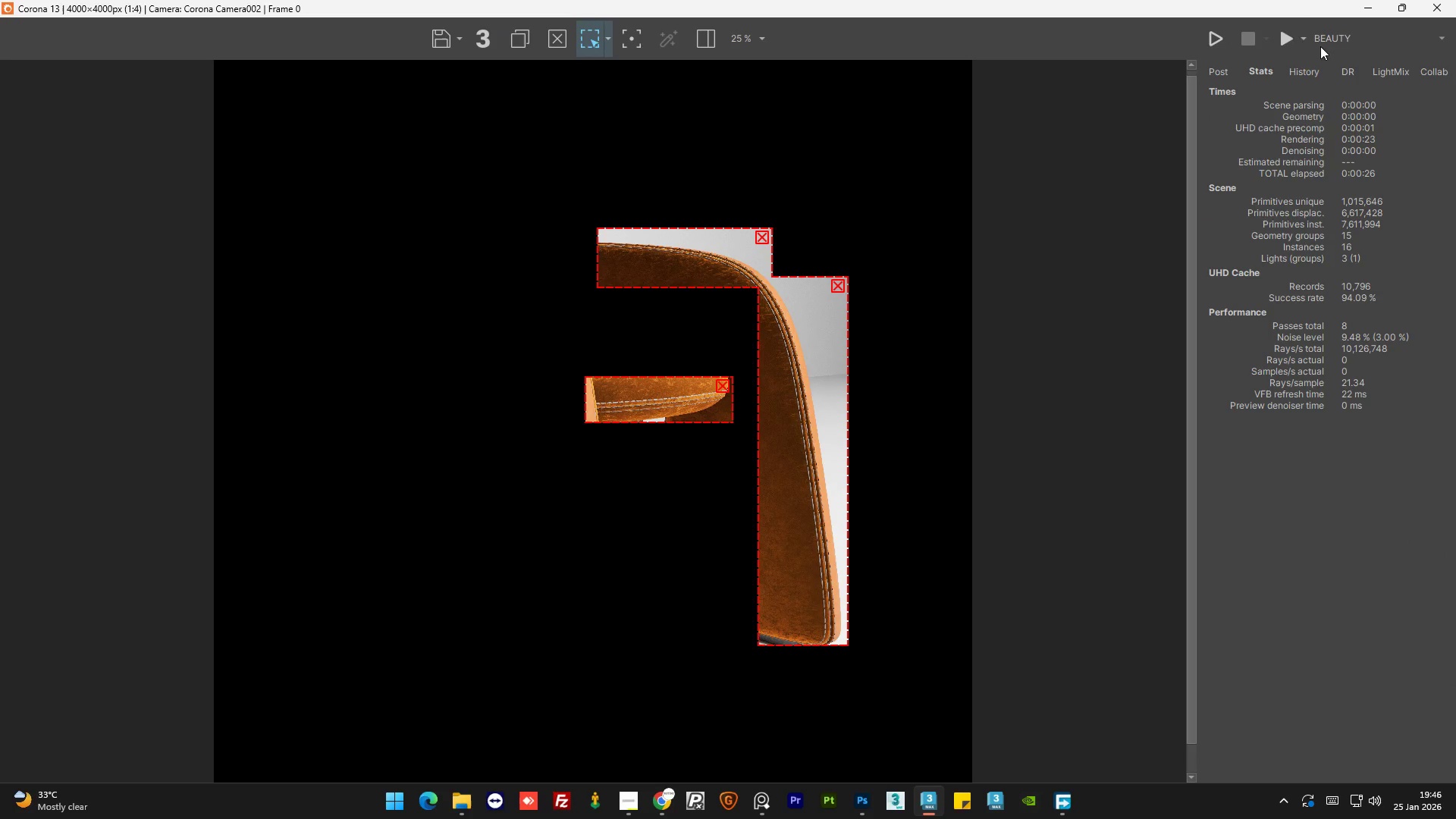 
left_click([1291, 38])
 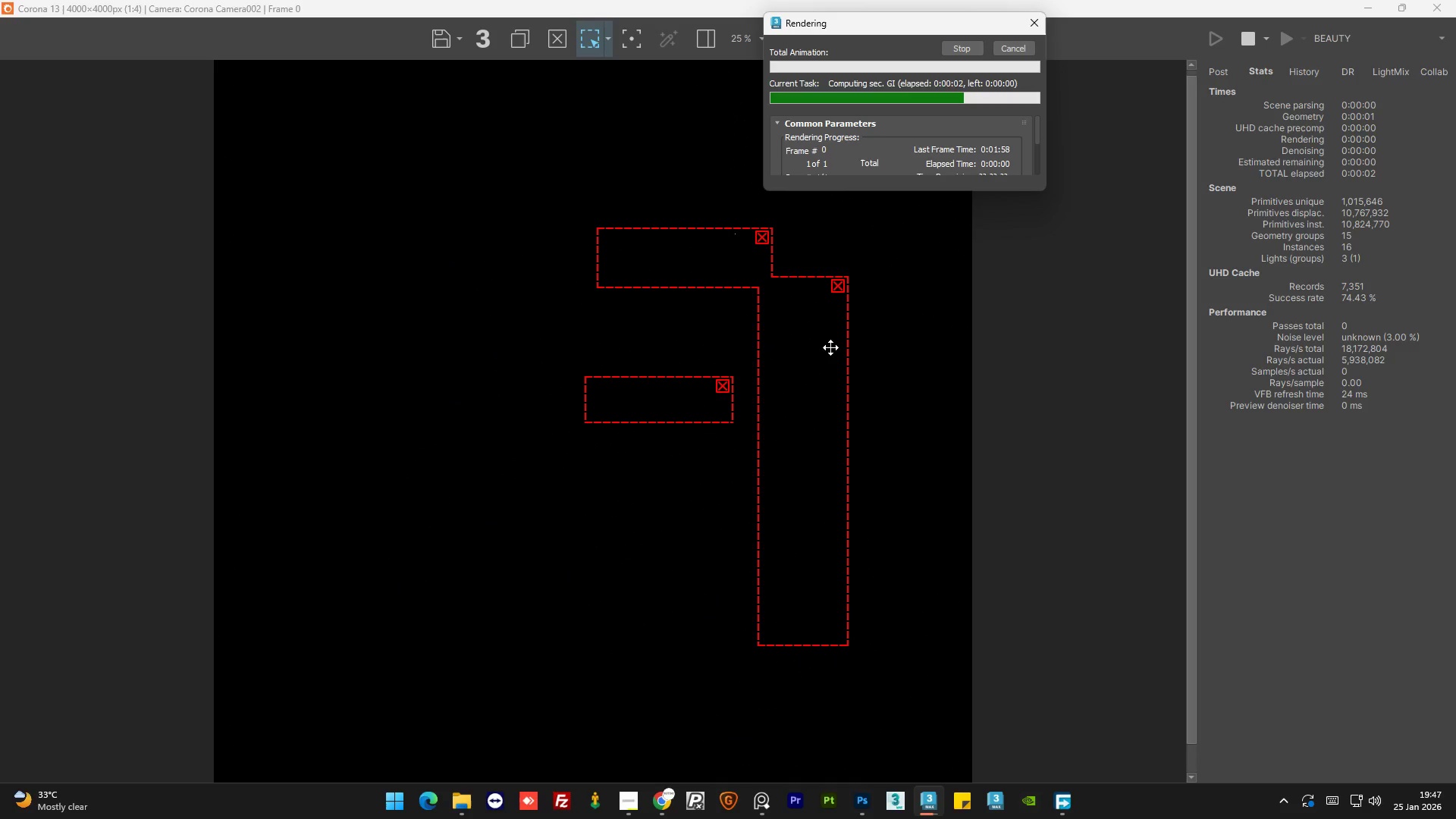 
scroll: coordinate [854, 327], scroll_direction: up, amount: 4.0
 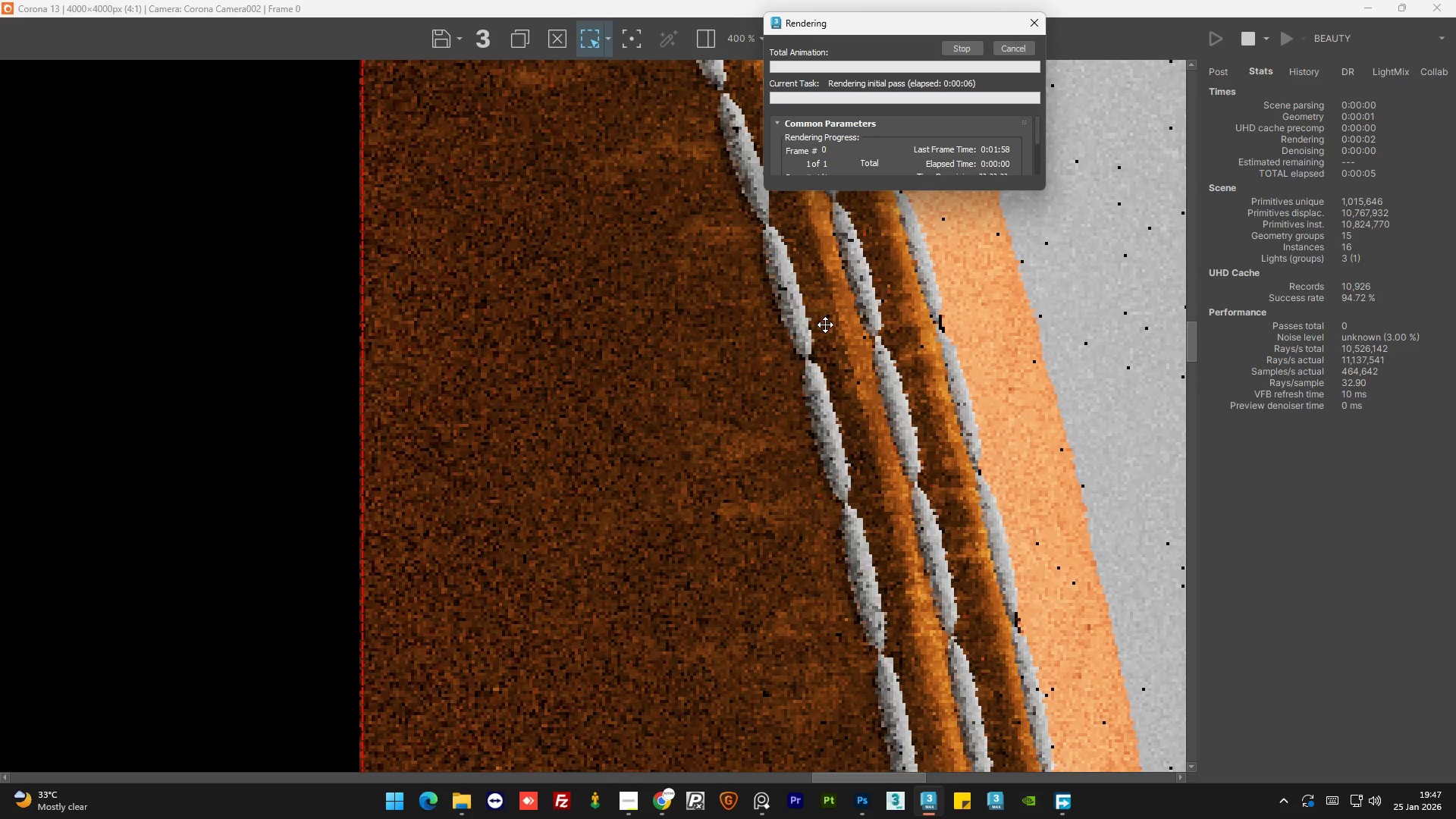 
scroll: coordinate [825, 325], scroll_direction: down, amount: 1.0
 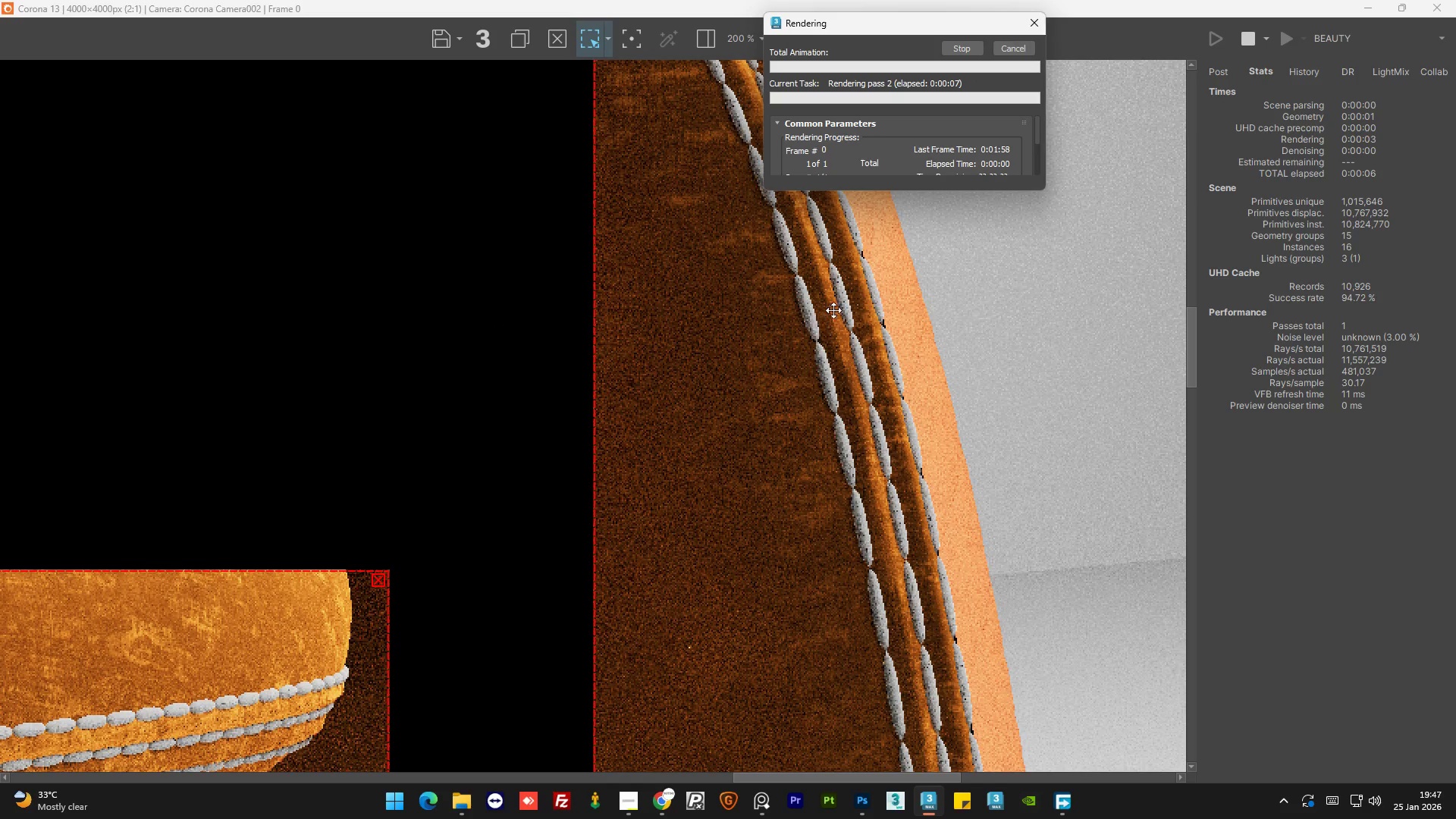 
scroll: coordinate [836, 274], scroll_direction: up, amount: 2.0
 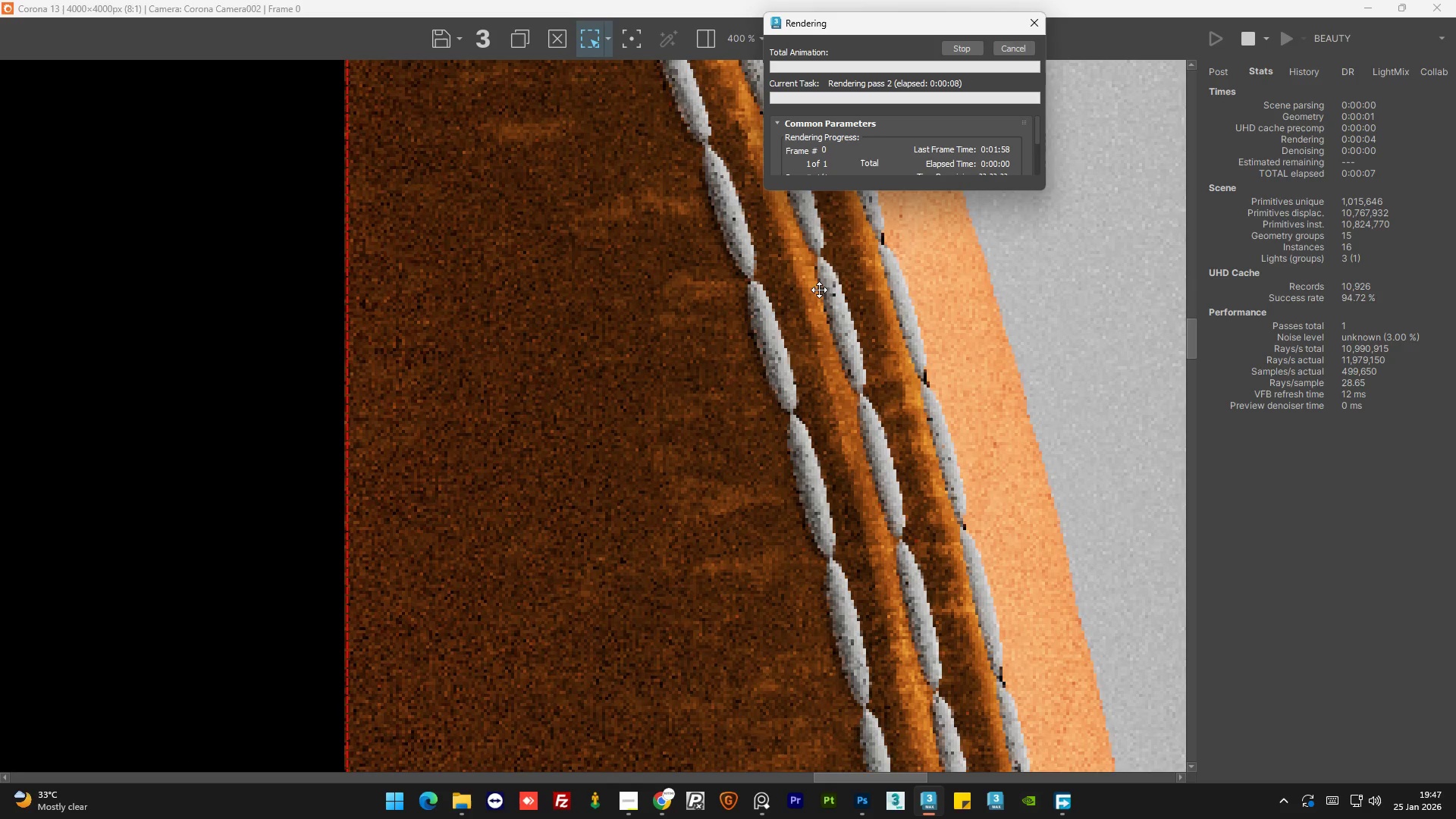 
scroll: coordinate [817, 293], scroll_direction: down, amount: 4.0
 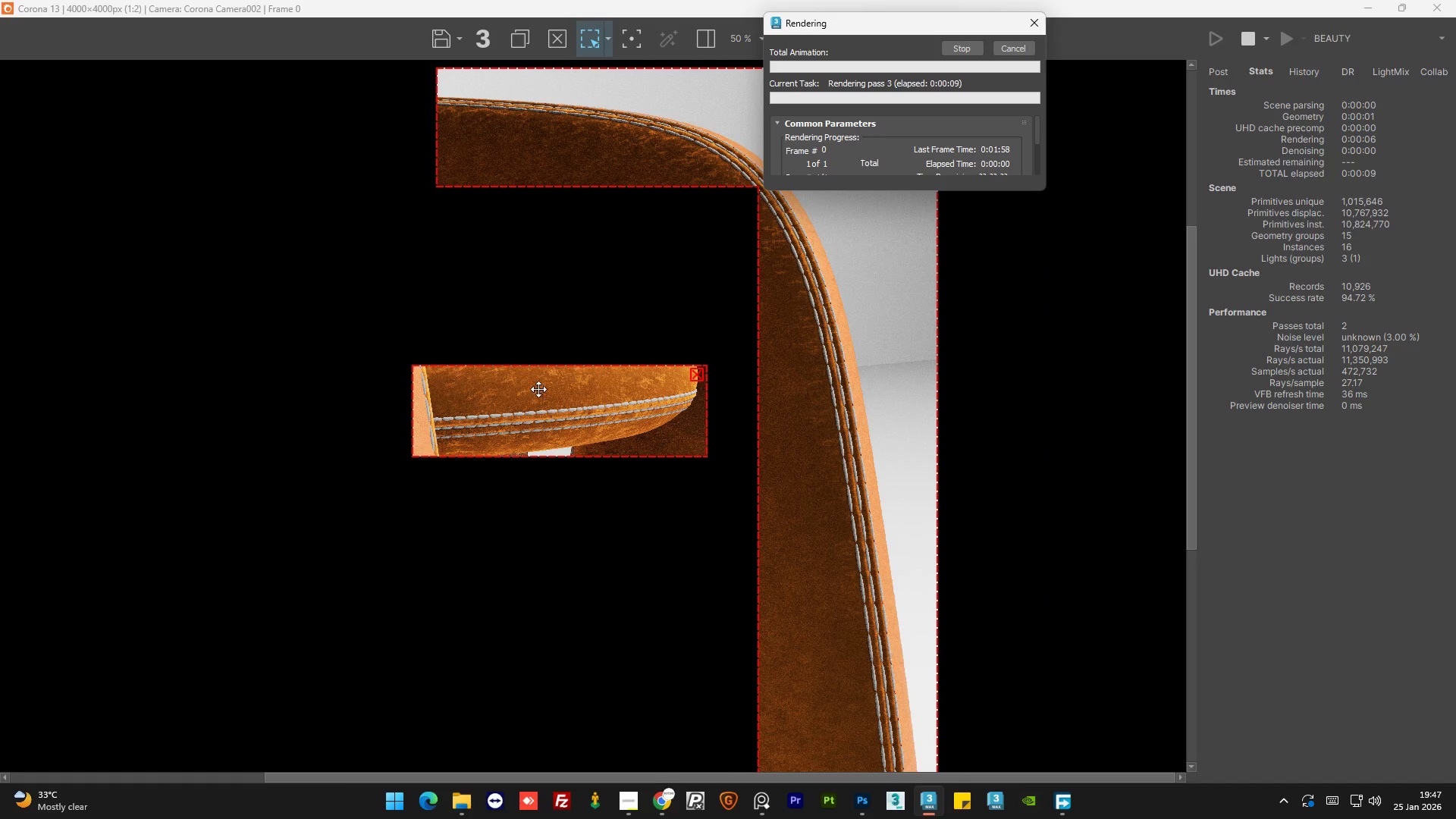 
scroll: coordinate [450, 410], scroll_direction: up, amount: 3.0
 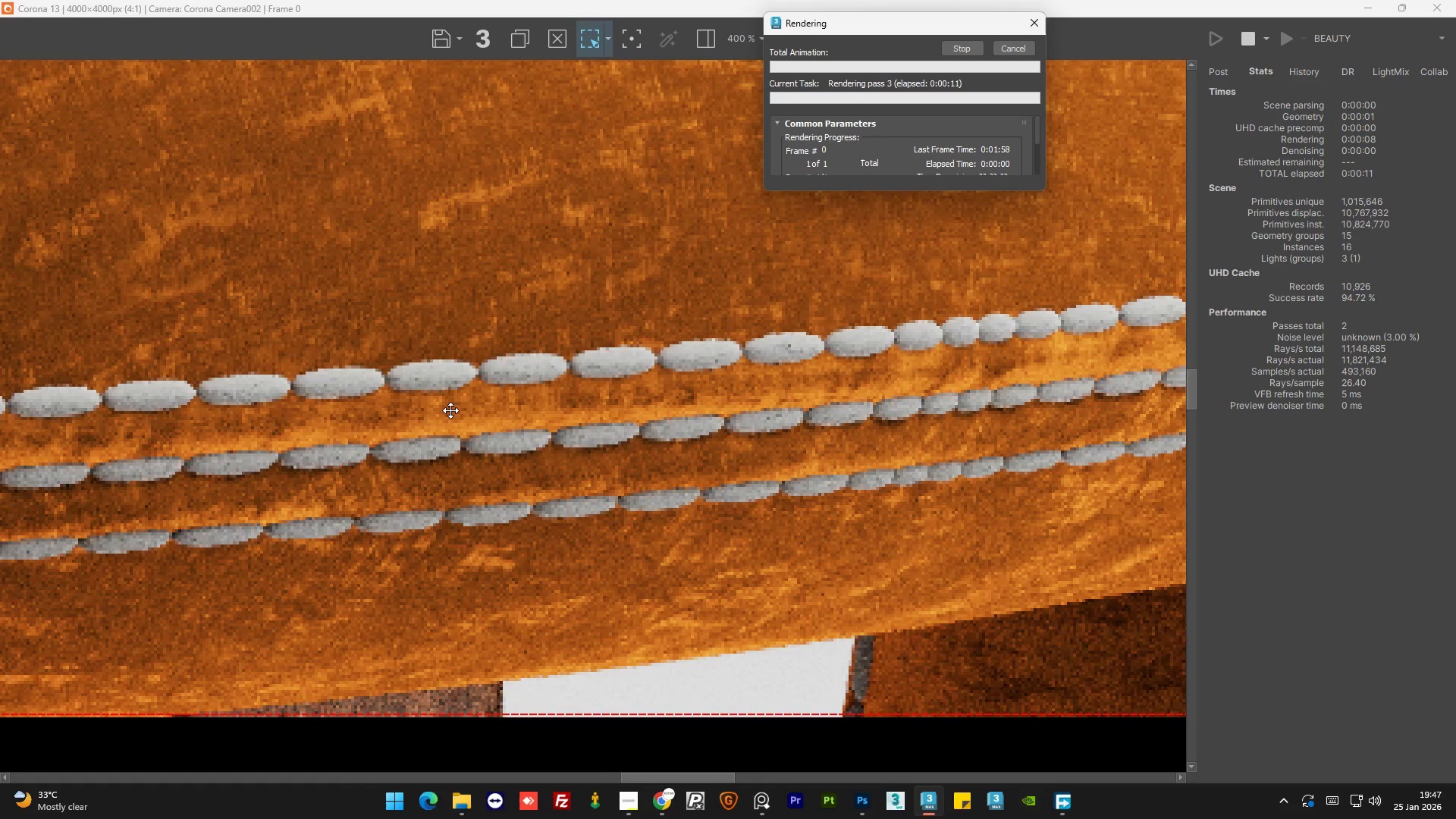 
scroll: coordinate [450, 410], scroll_direction: down, amount: 2.0
 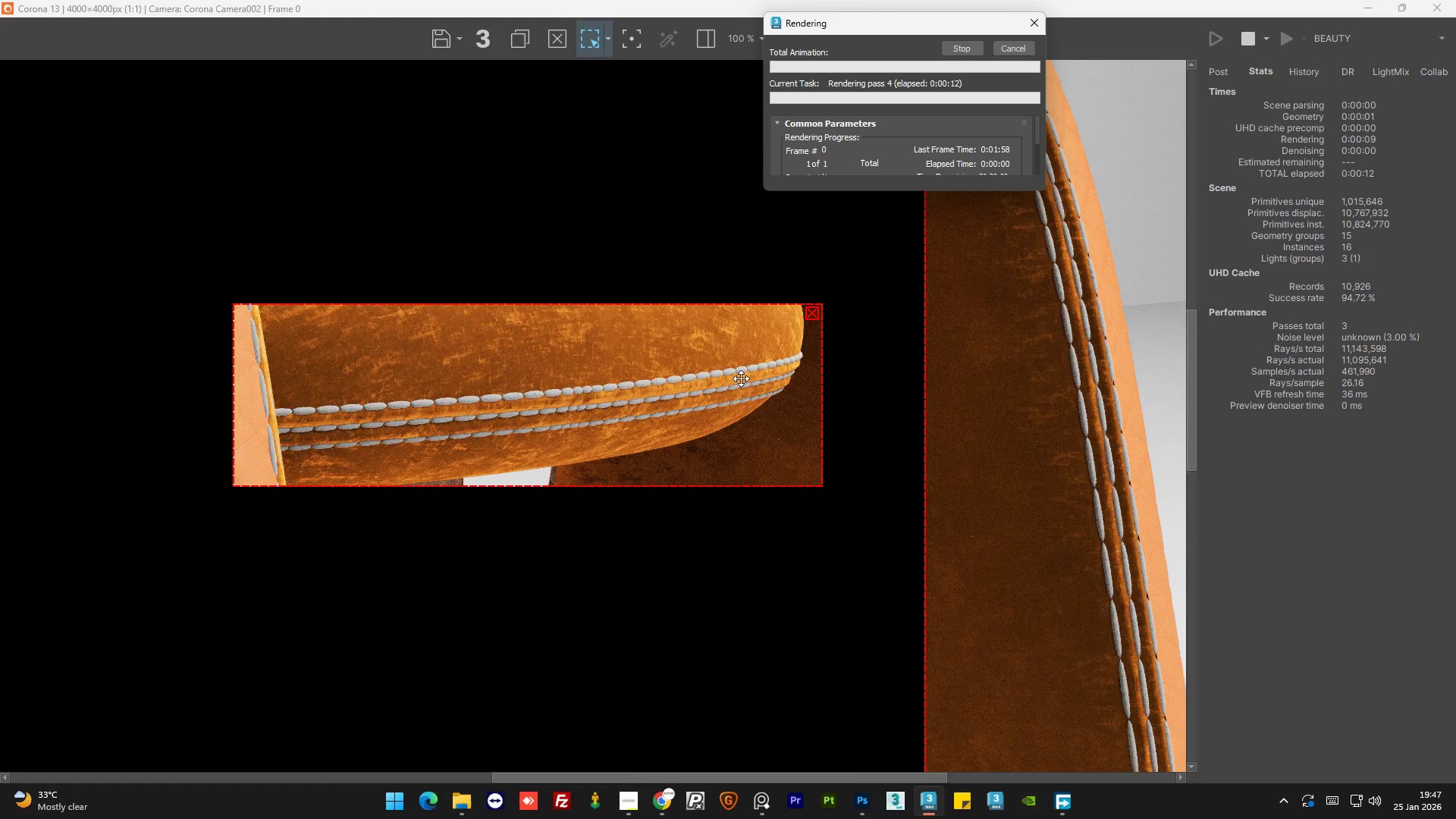 
scroll: coordinate [741, 378], scroll_direction: up, amount: 2.0
 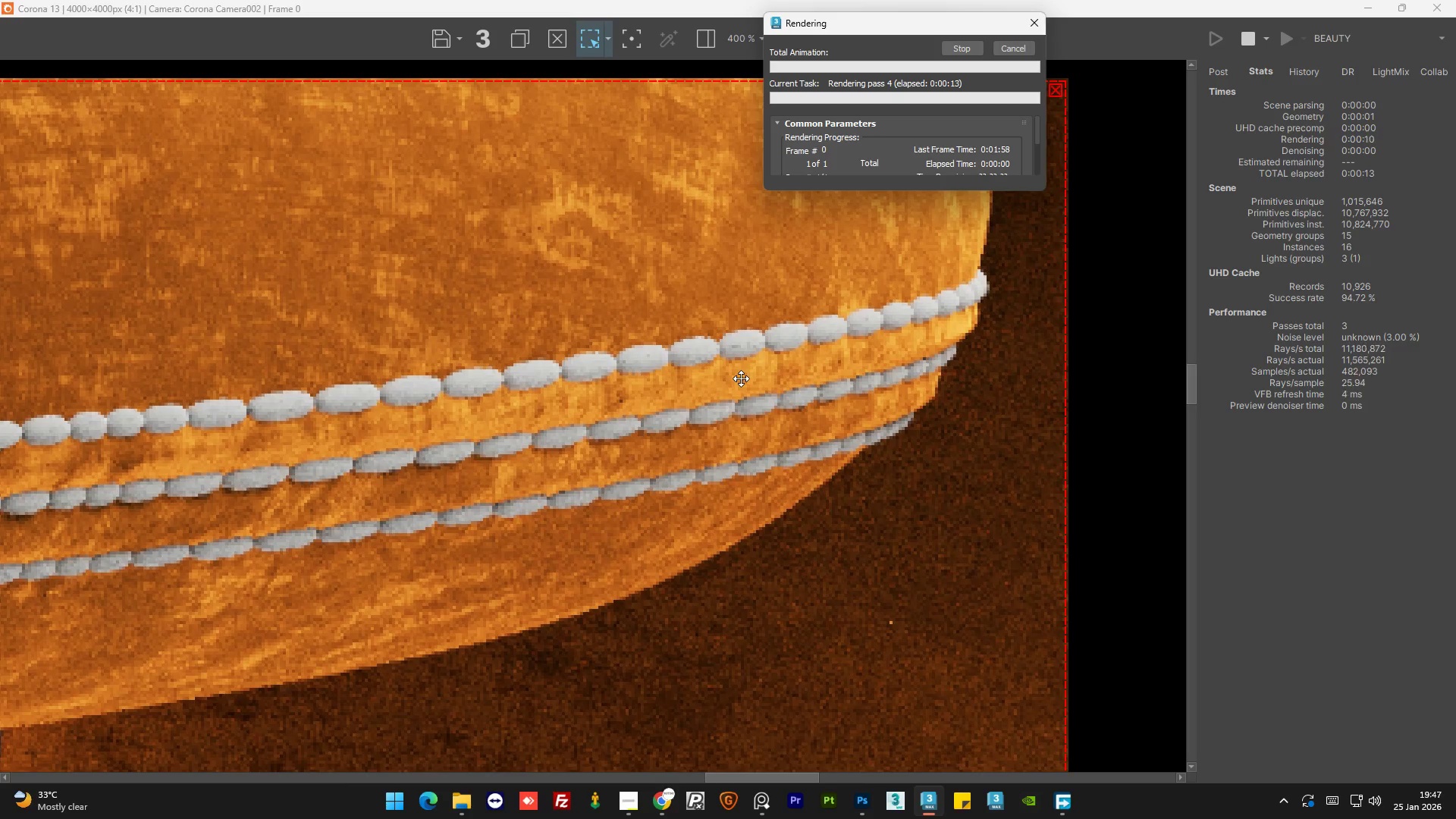 
scroll: coordinate [384, 428], scroll_direction: down, amount: 3.0
 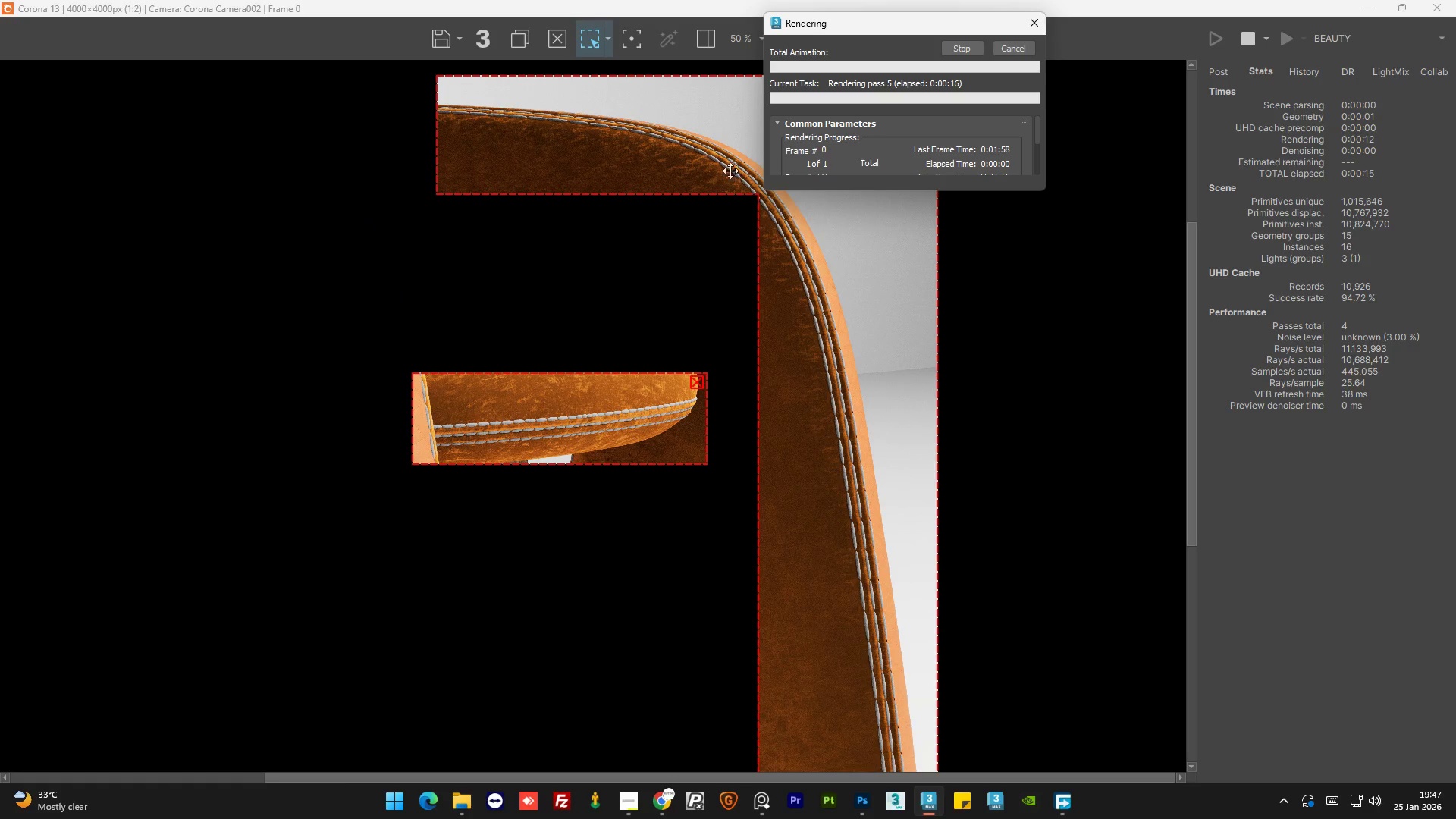 
scroll: coordinate [697, 140], scroll_direction: up, amount: 3.0
 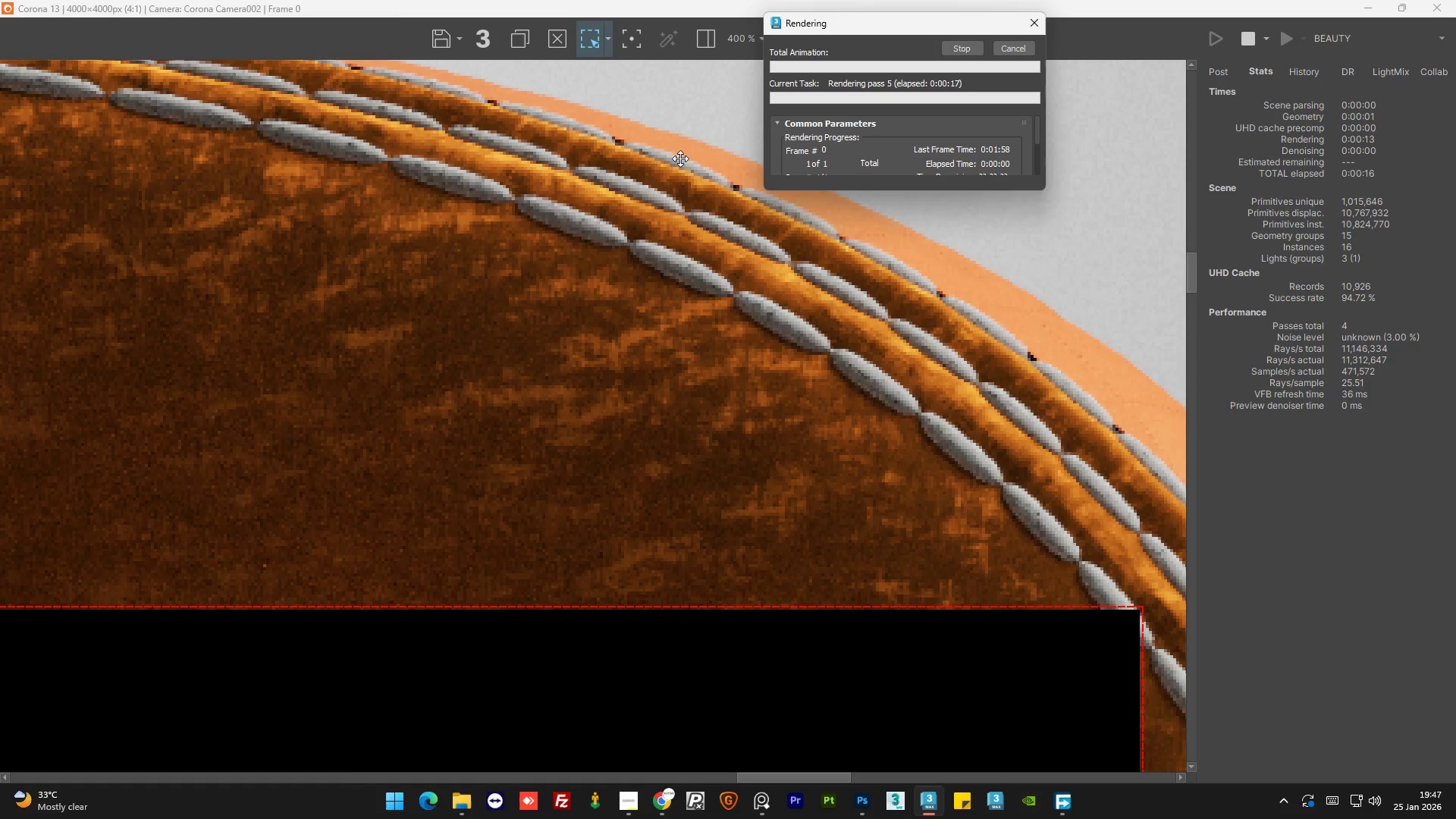 
scroll: coordinate [644, 200], scroll_direction: down, amount: 4.0
 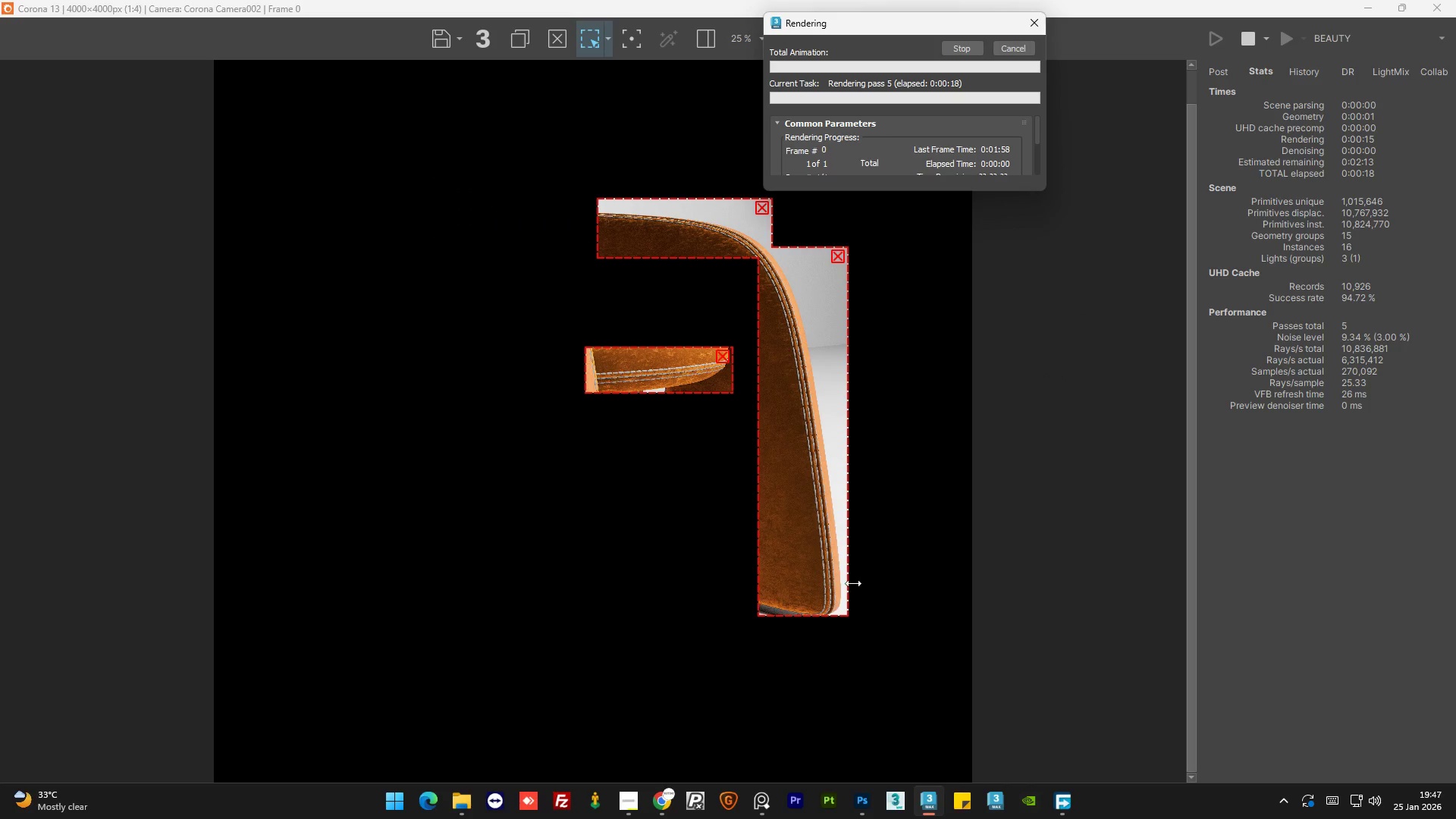 
scroll: coordinate [827, 587], scroll_direction: none, amount: 0.0
 